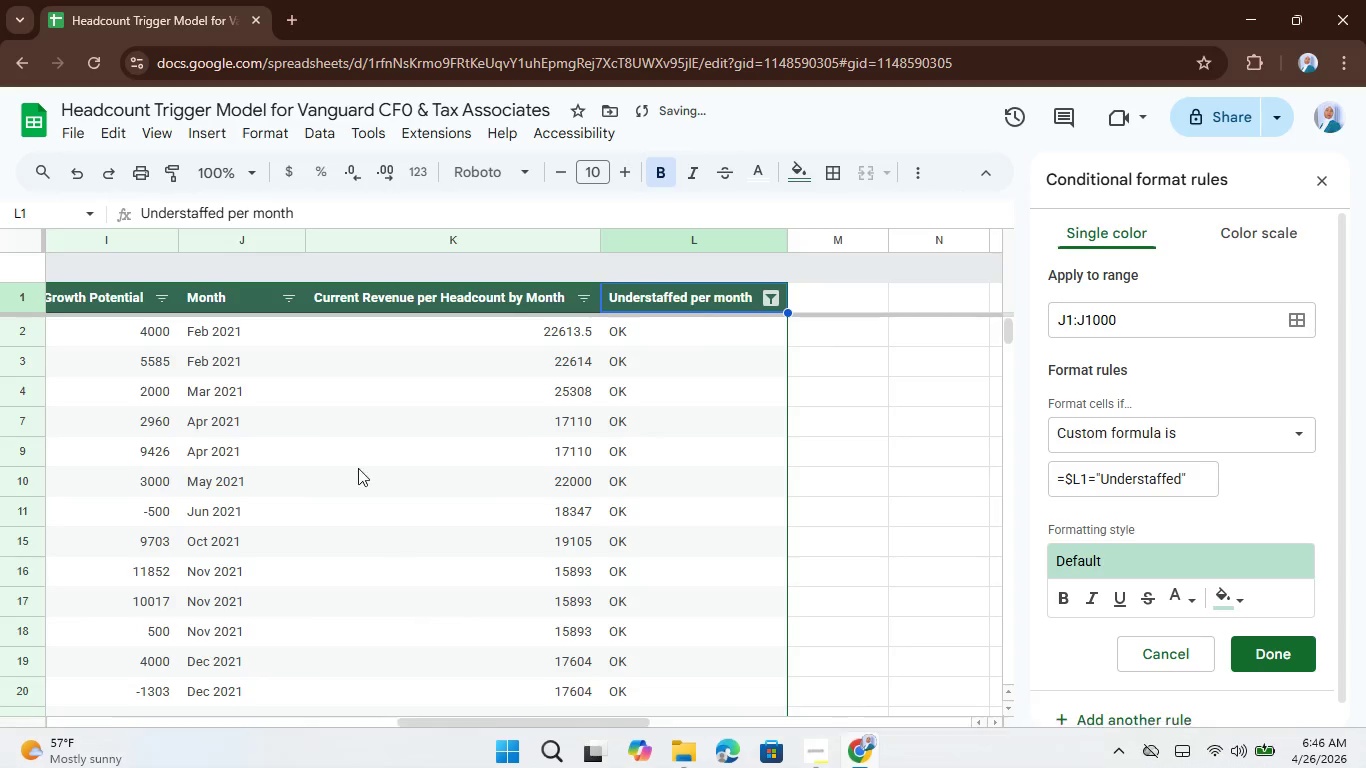 
scroll: coordinate [335, 549], scroll_direction: up, amount: 8.0
 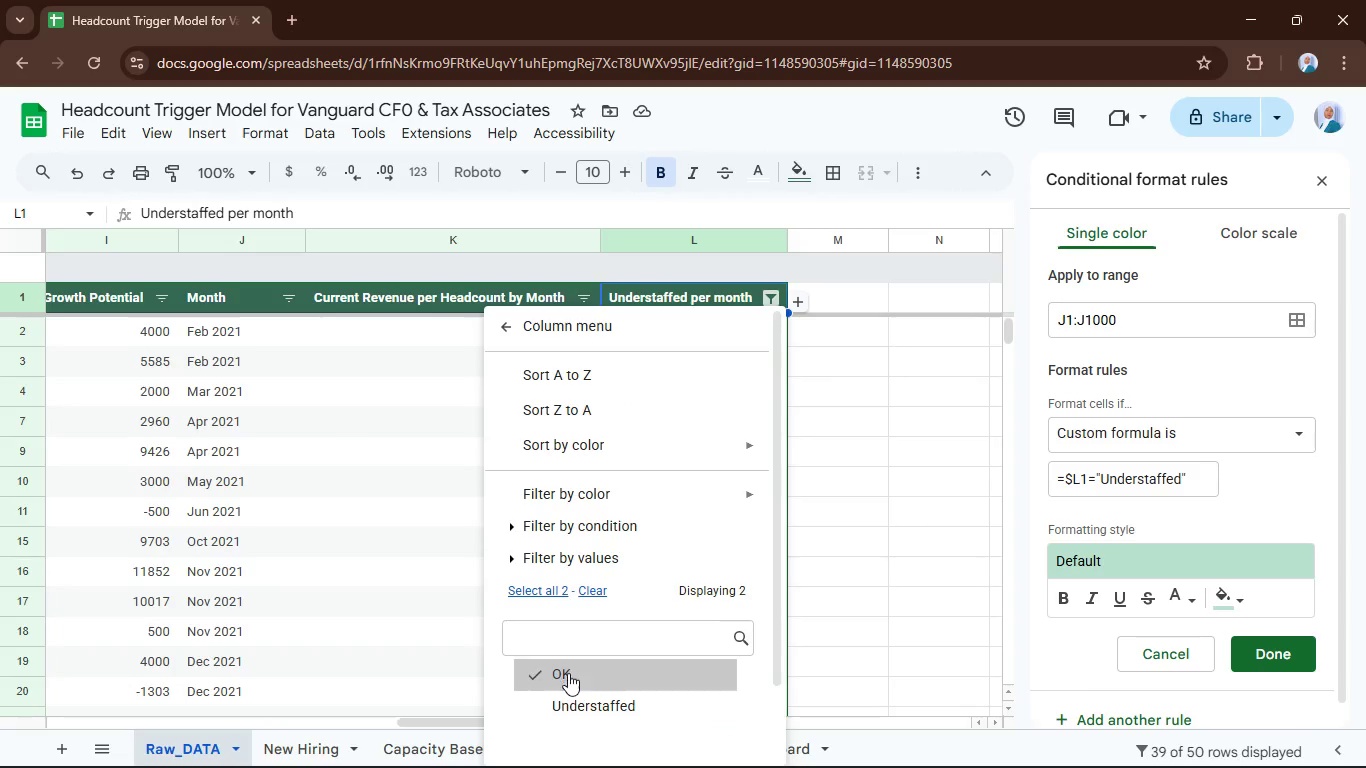 
left_click([573, 708])
 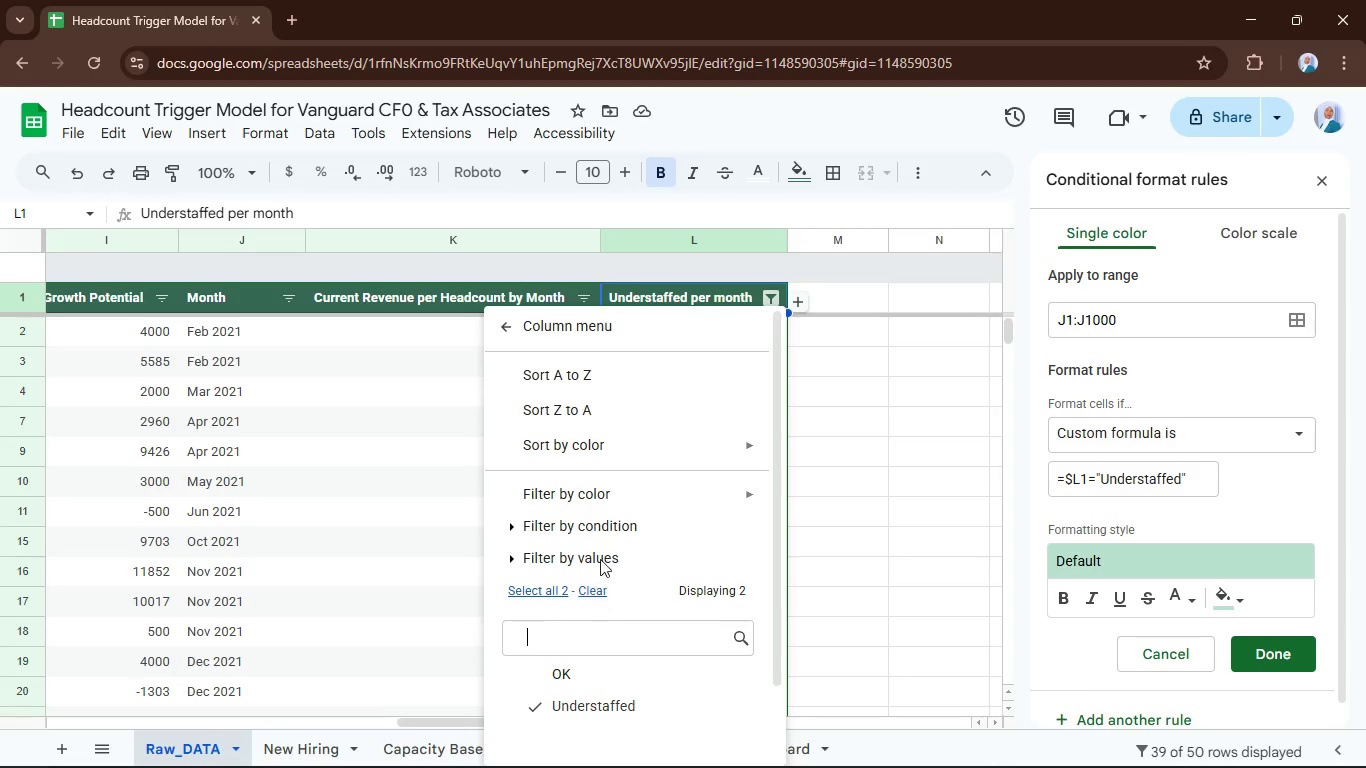 
scroll: coordinate [630, 542], scroll_direction: down, amount: 4.0
 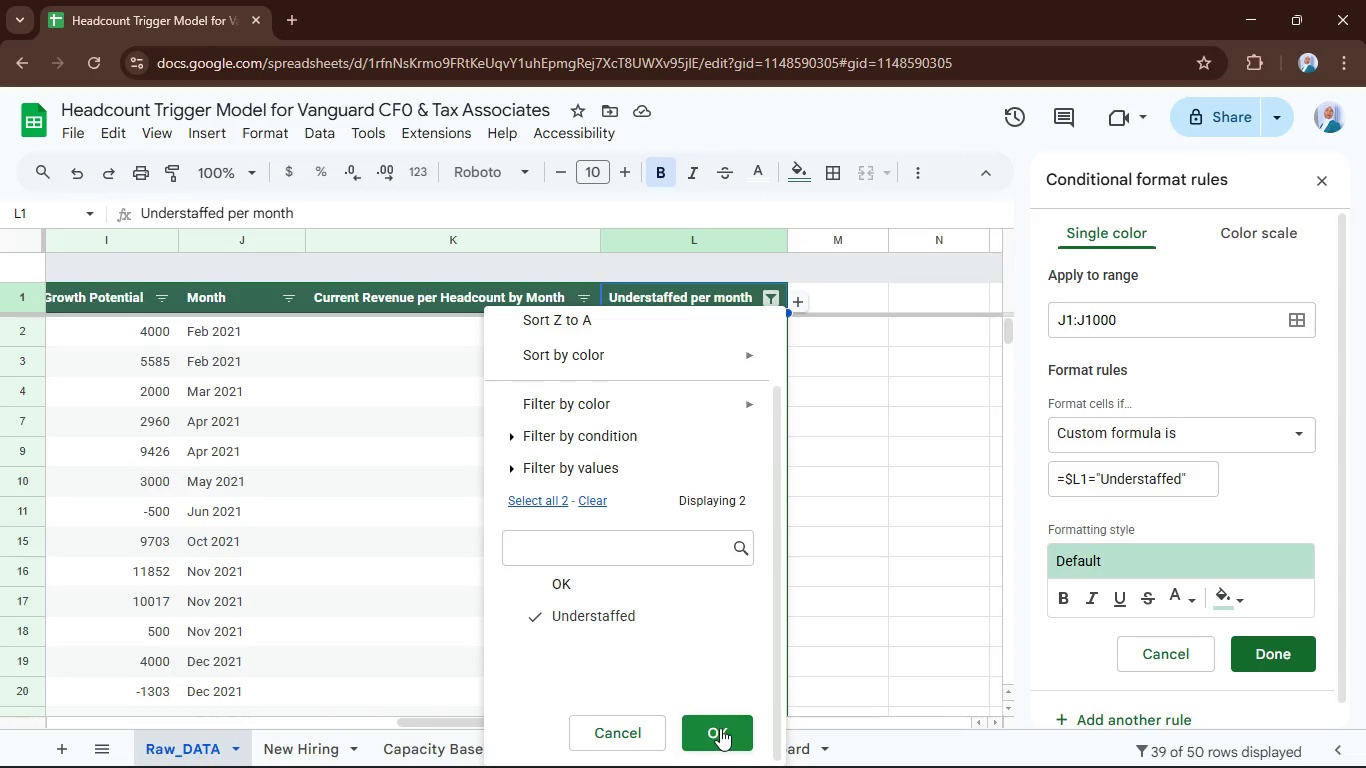 
scroll: coordinate [605, 588], scroll_direction: up, amount: 13.0
 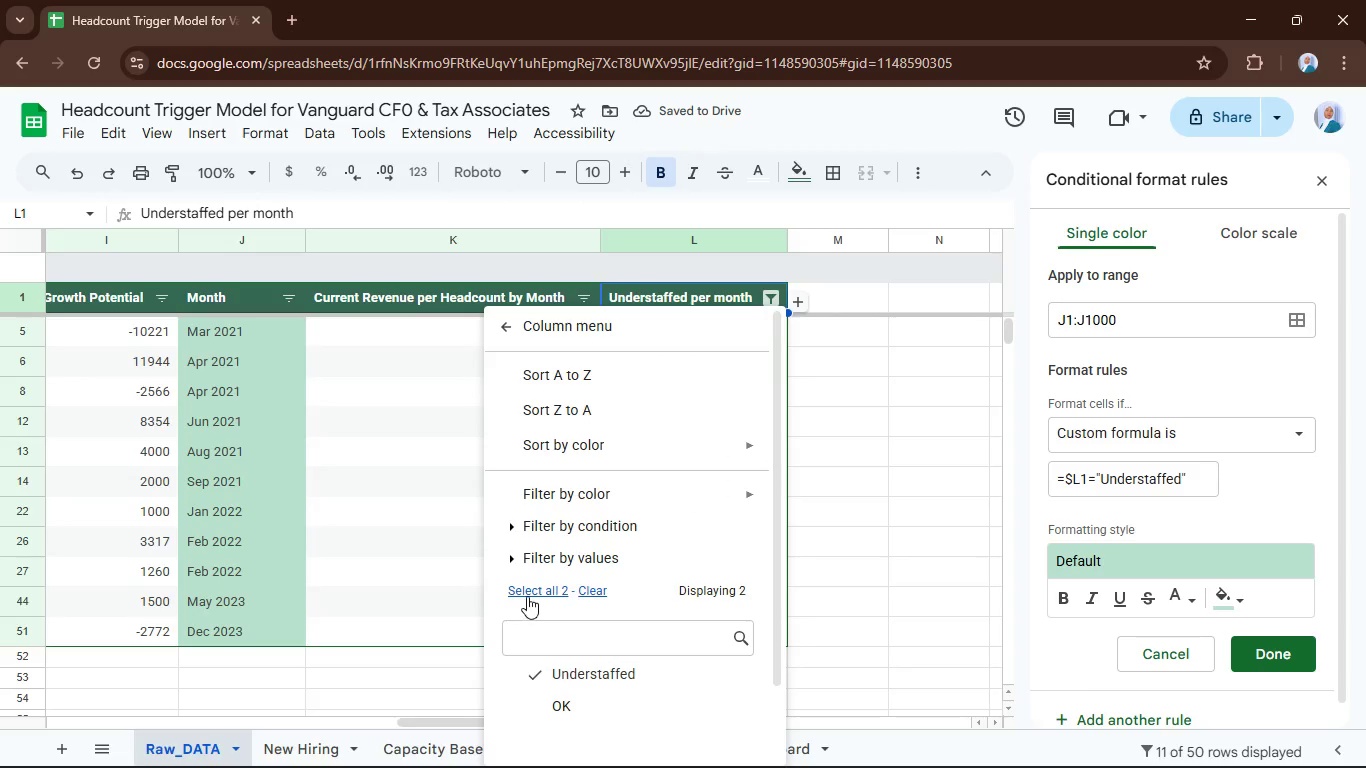 
scroll: coordinate [741, 601], scroll_direction: down, amount: 4.0
 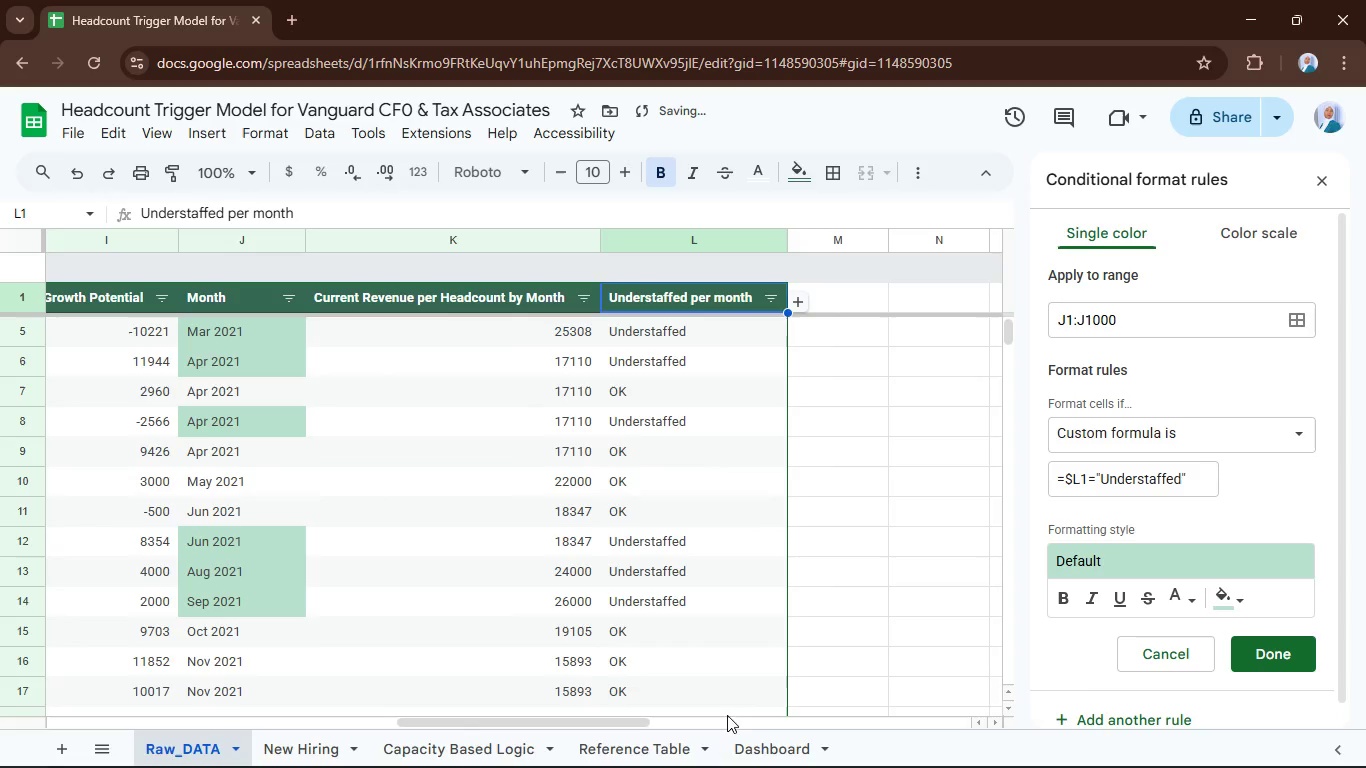 
scroll: coordinate [619, 458], scroll_direction: up, amount: 7.0
 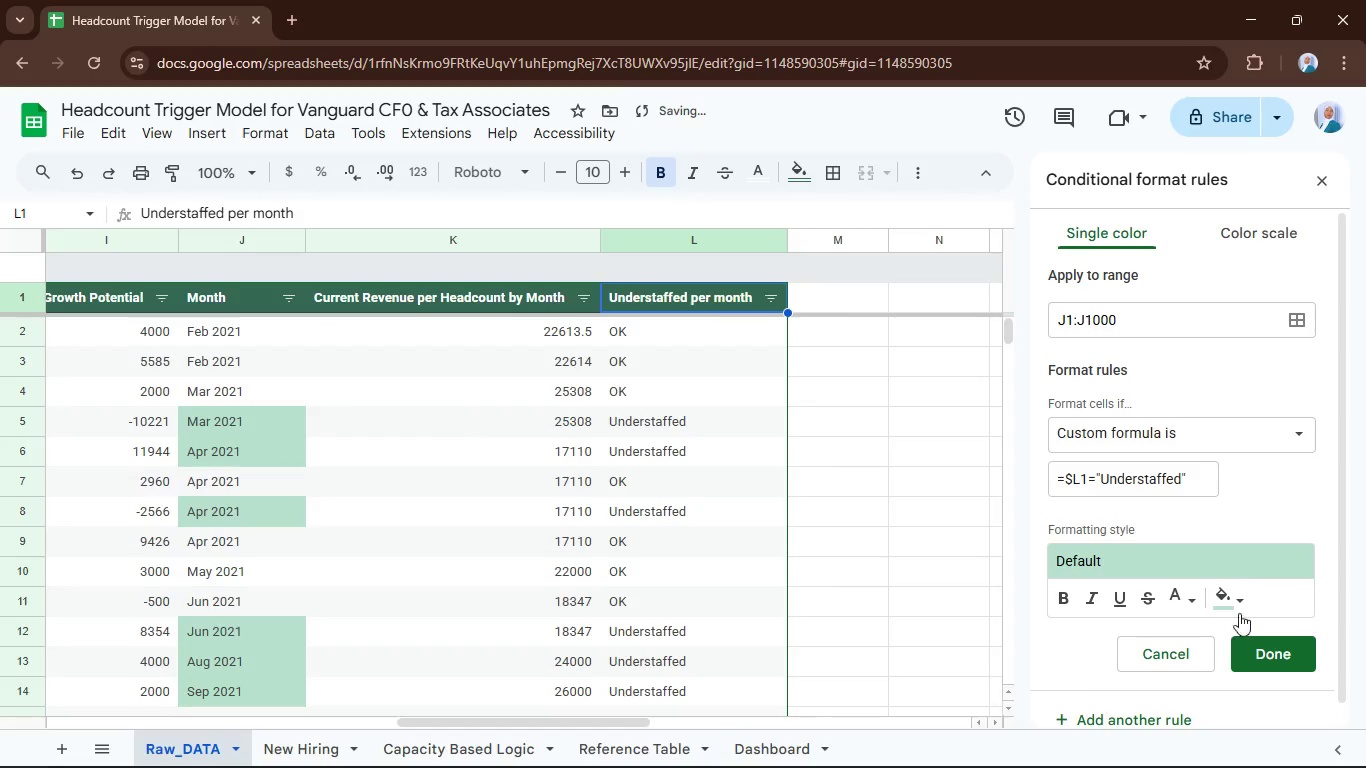 
left_click([1237, 602])
 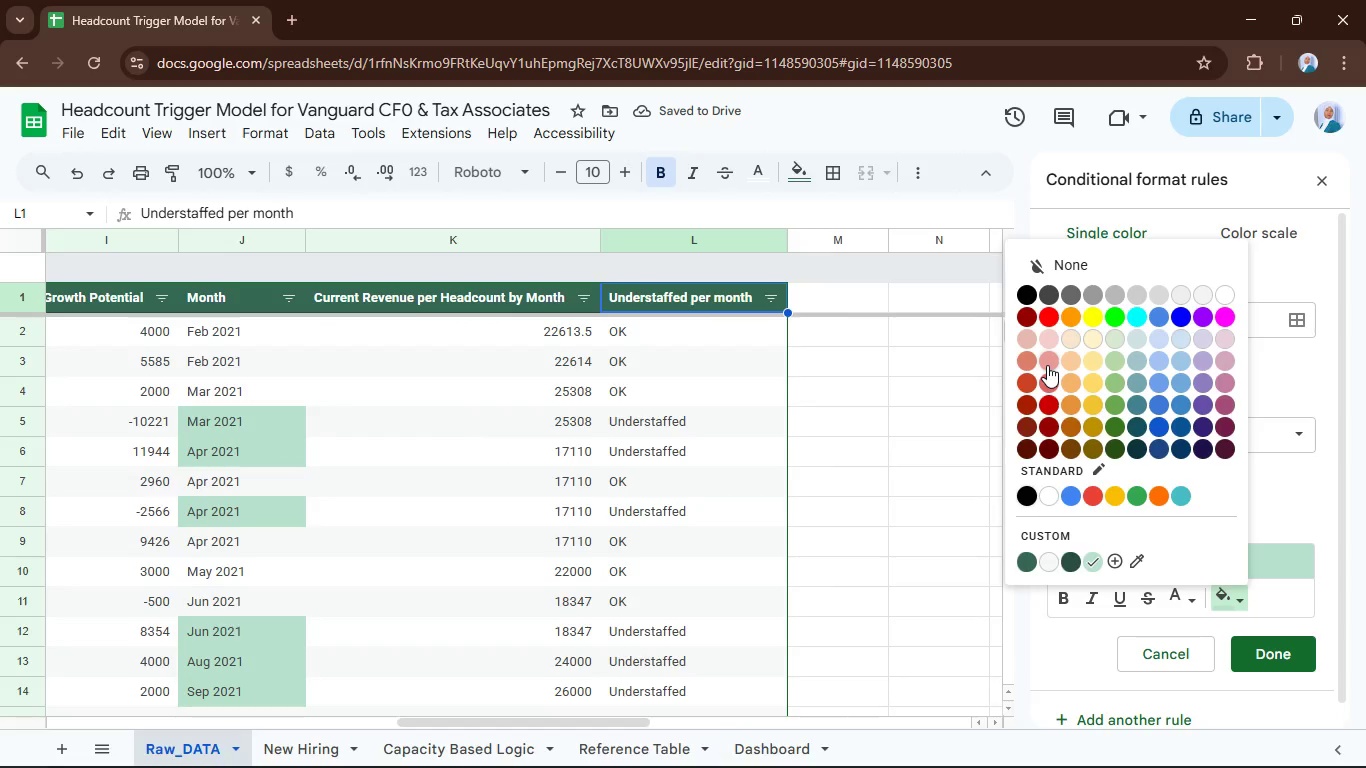 
left_click([1047, 365])
 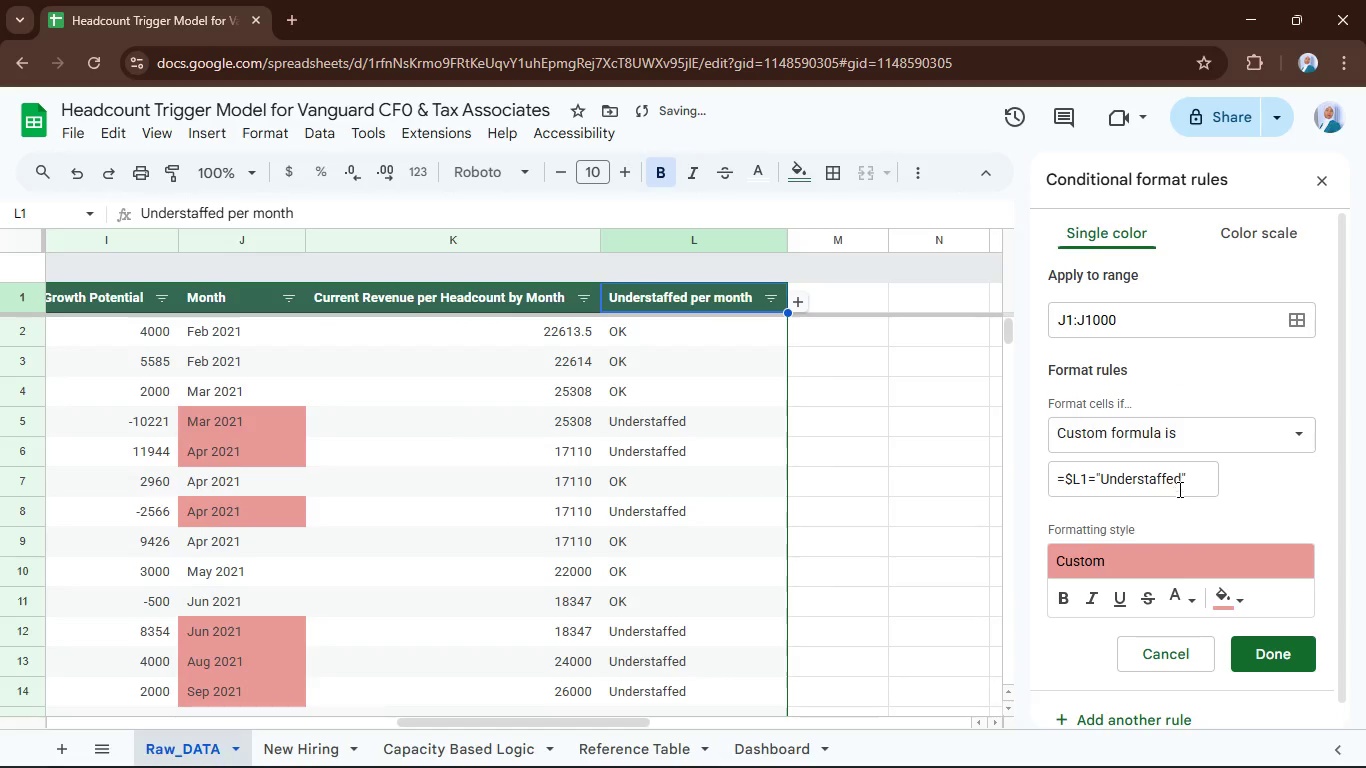 
left_click([1272, 493])
 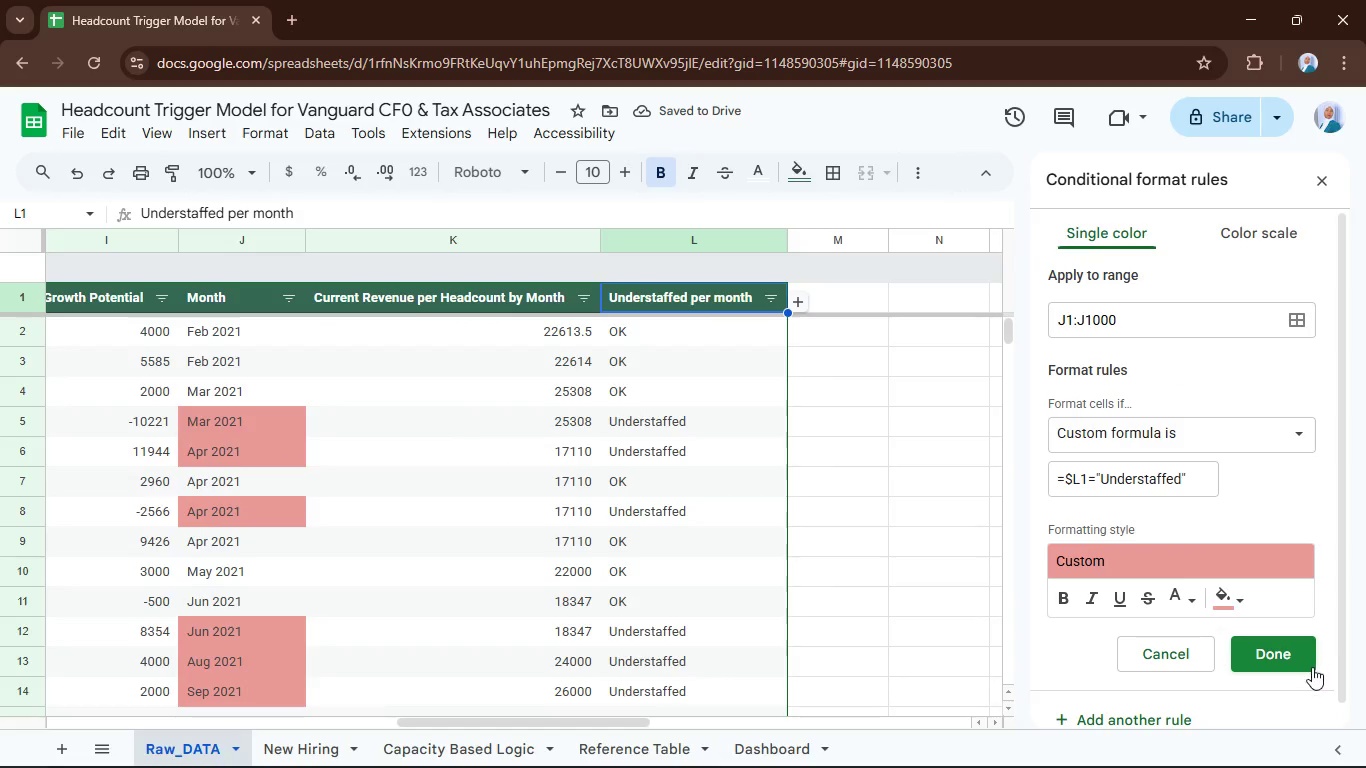 
left_click([1312, 667])
 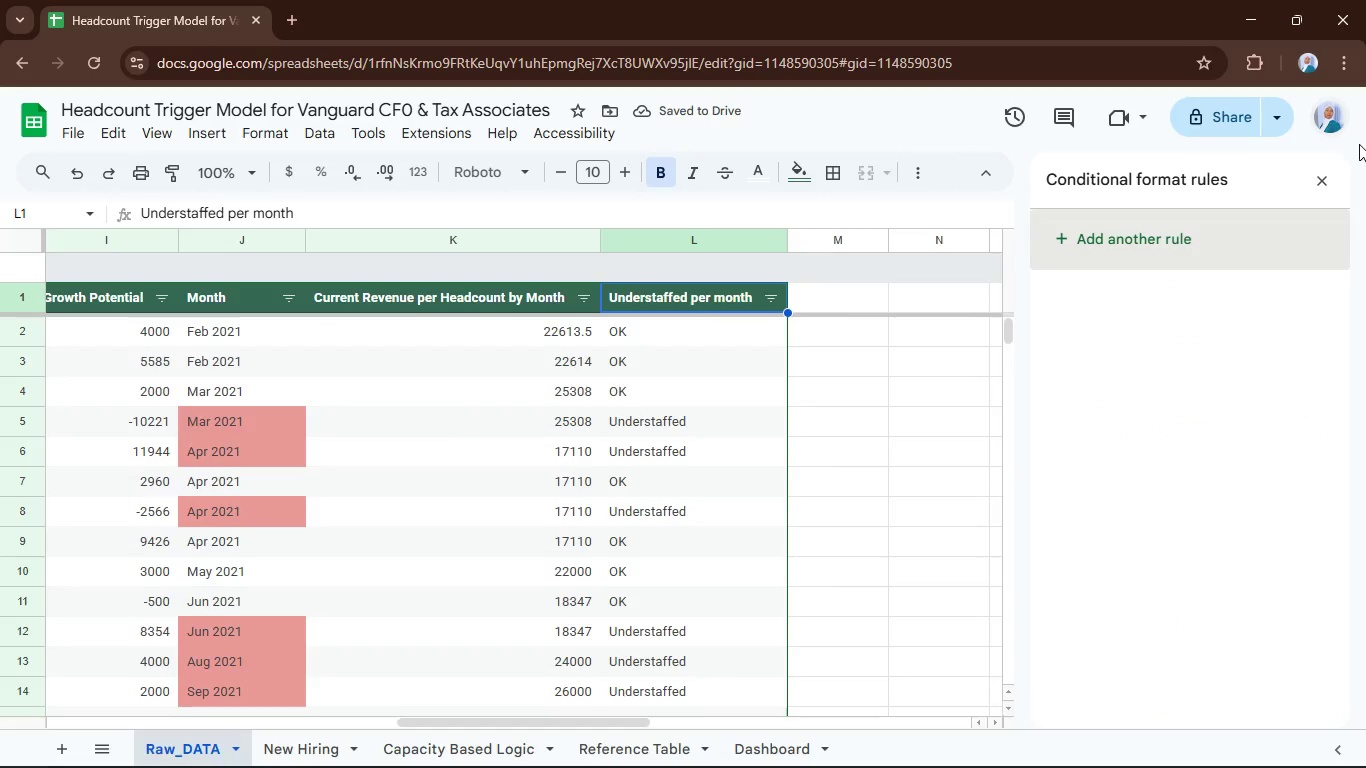 
mouse_move([1300, 195])
 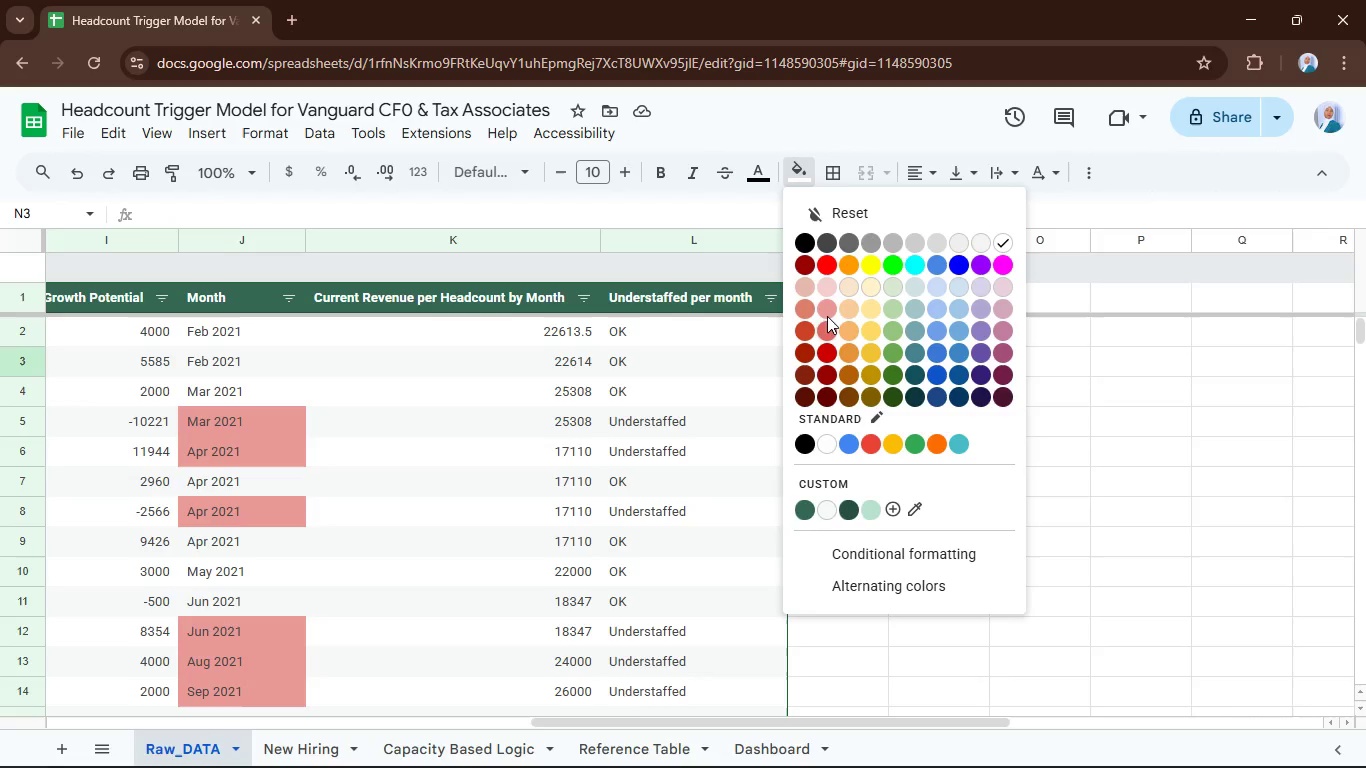 
left_click([1043, 357])
 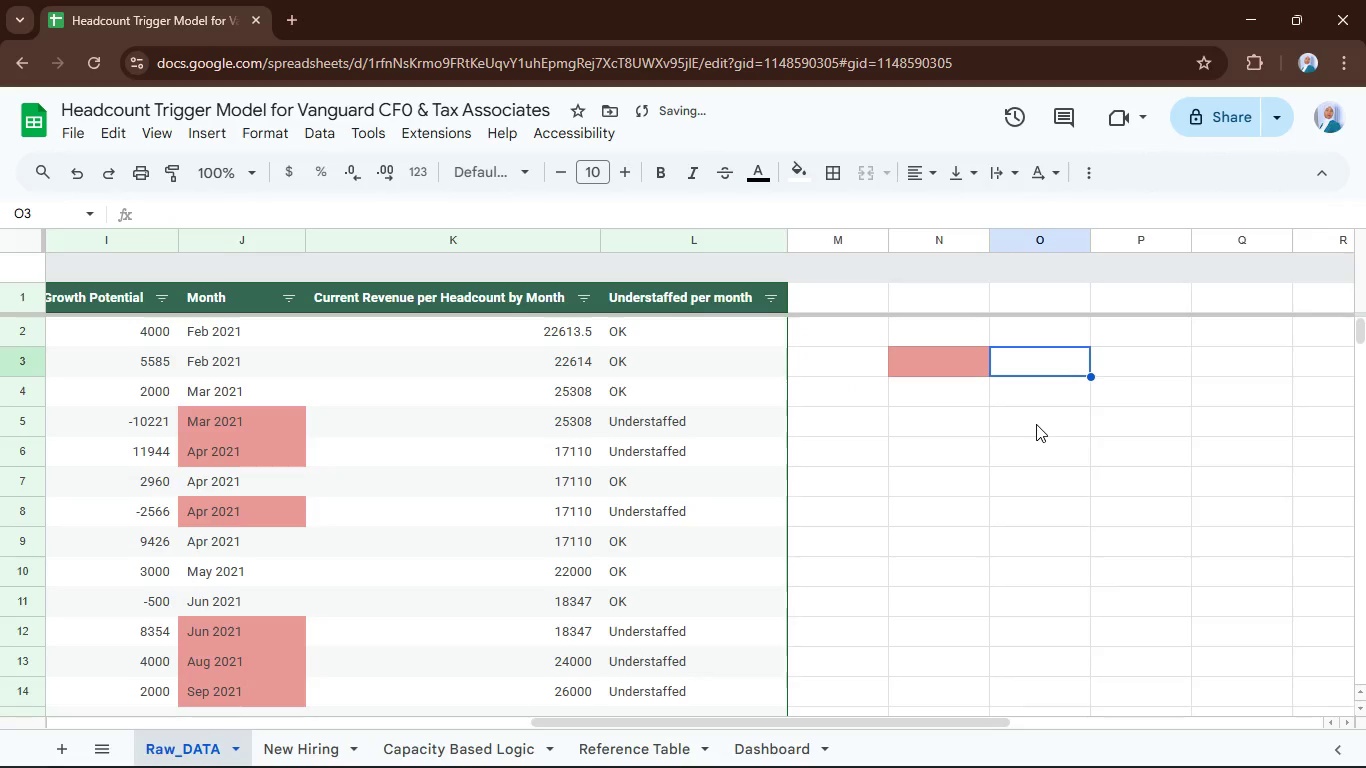 
type(Understaffed month with their specific year)
 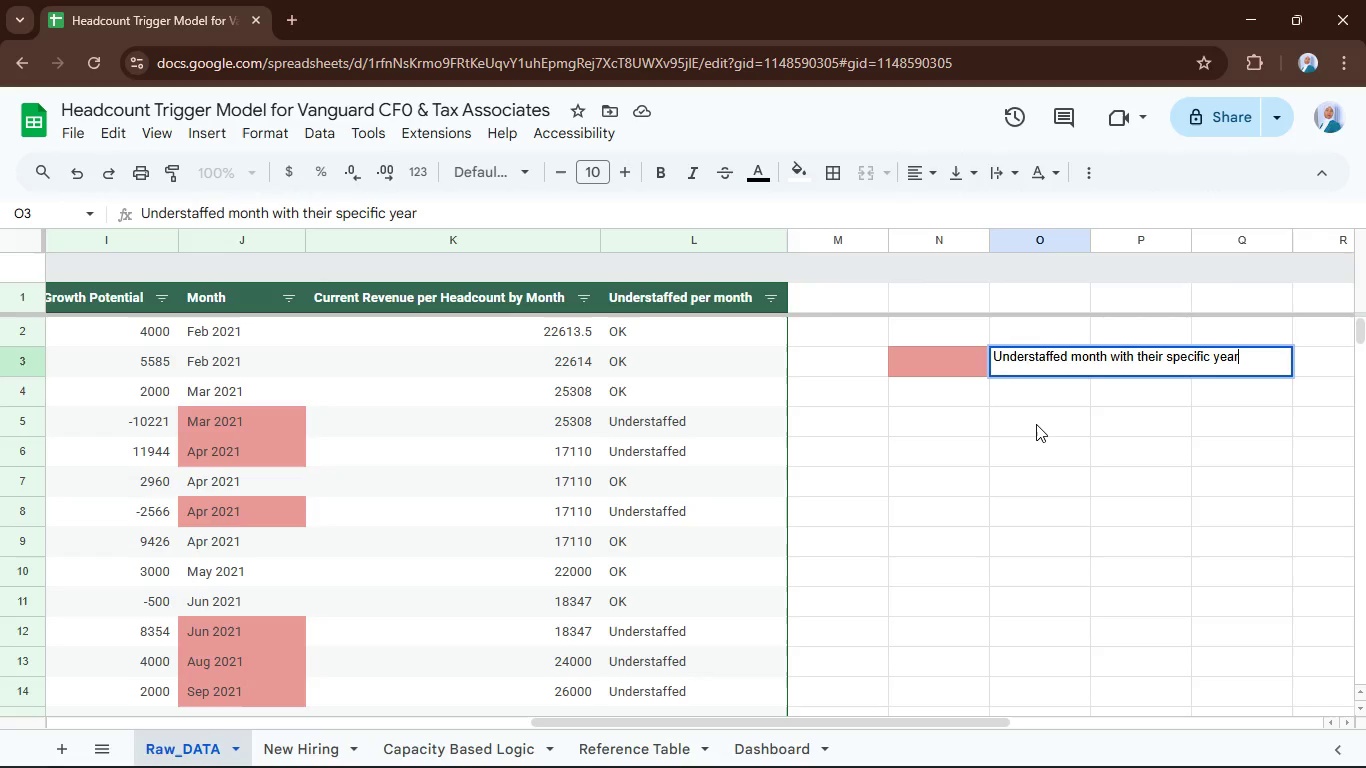 
key(Enter)
 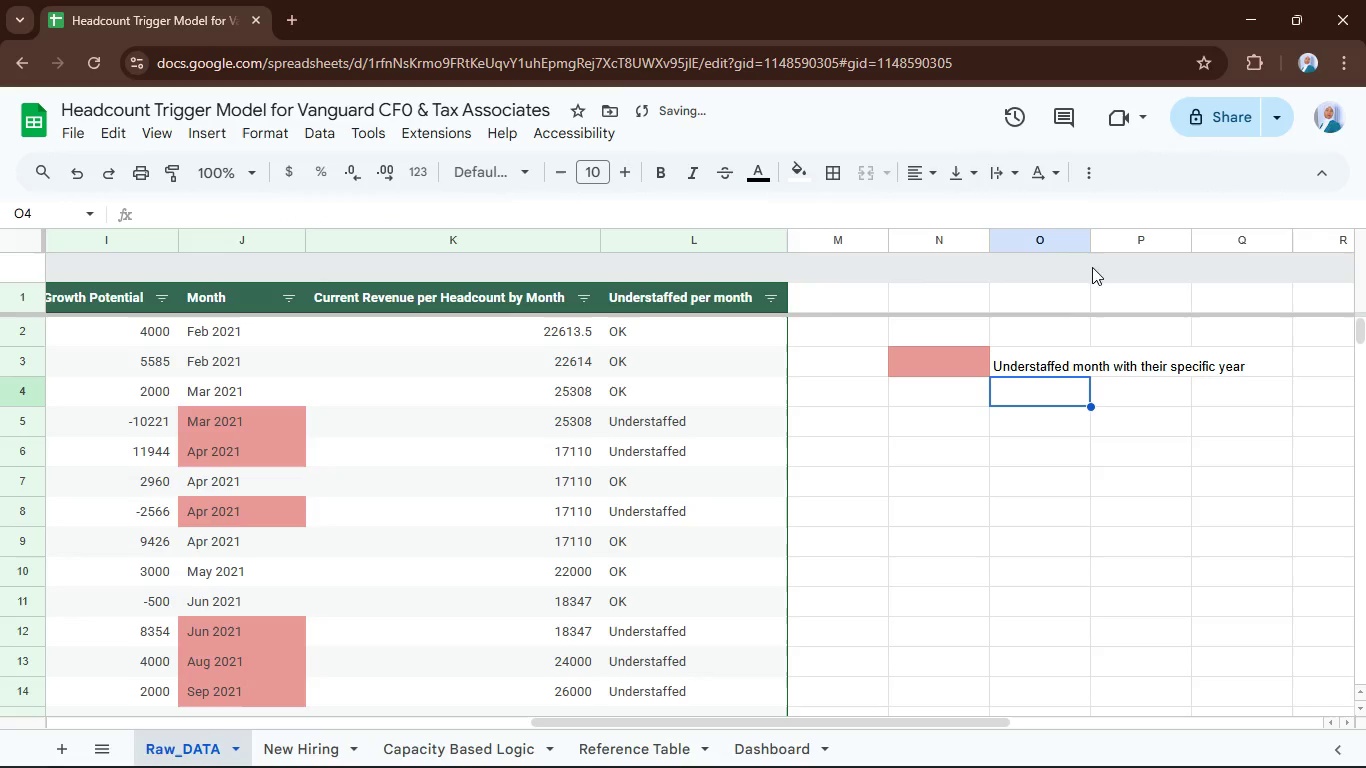 
left_click([1071, 356])
 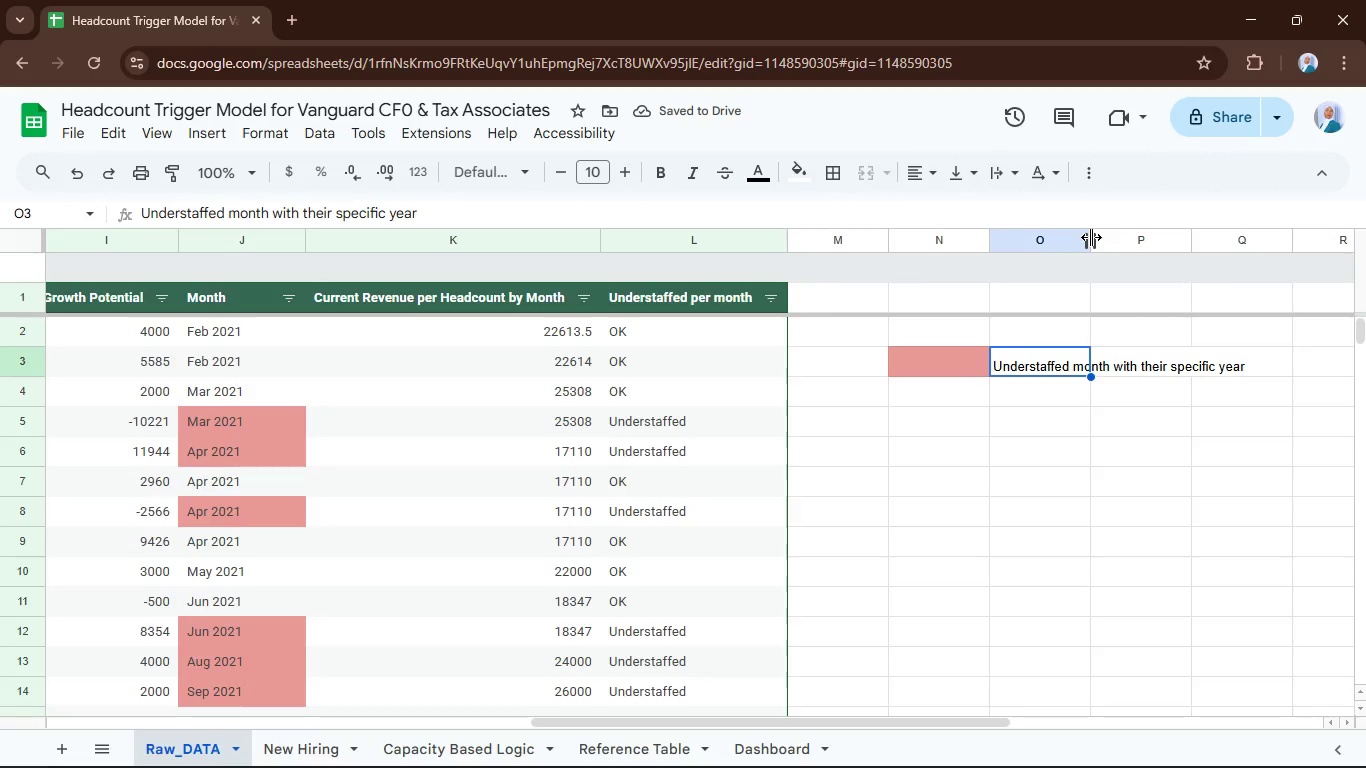 
left_click_drag(start_coordinate=[1091, 237], to_coordinate=[1185, 229])
 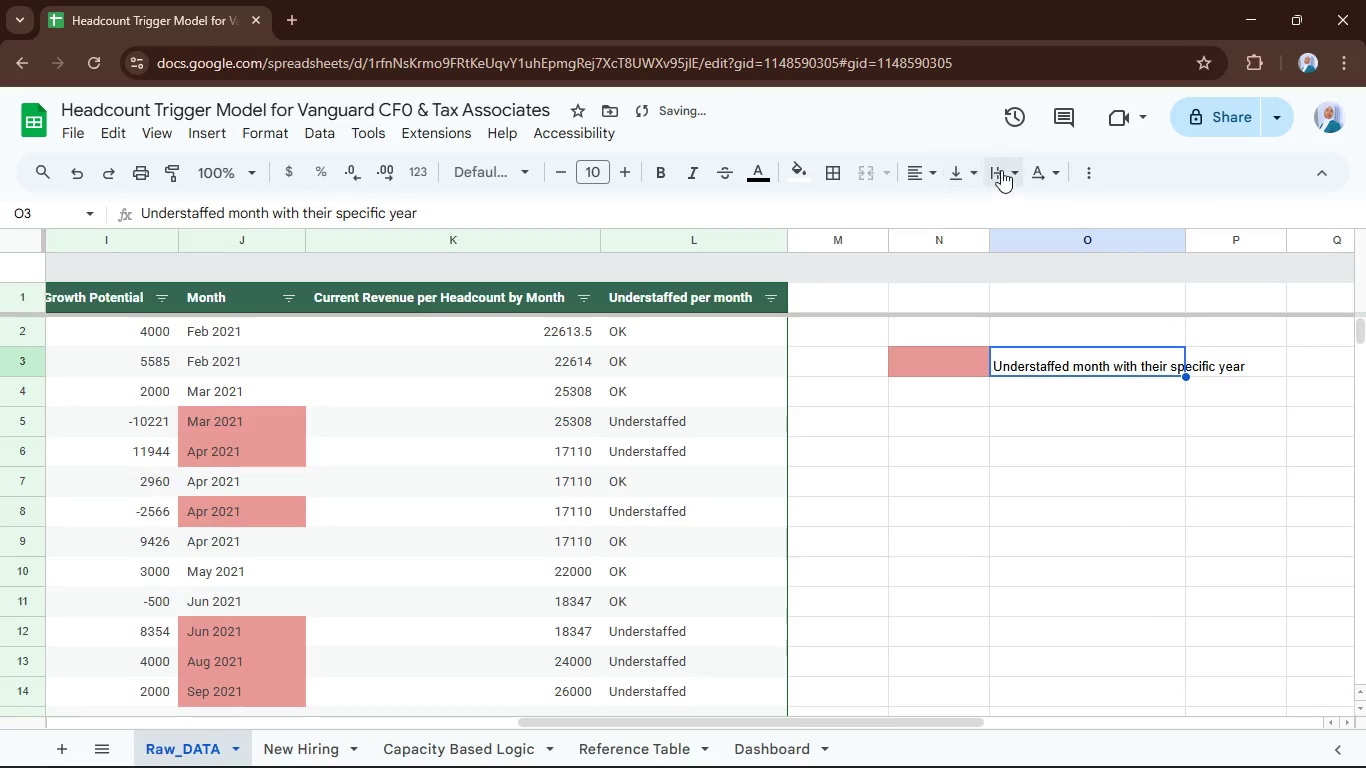 
left_click([1009, 169])
 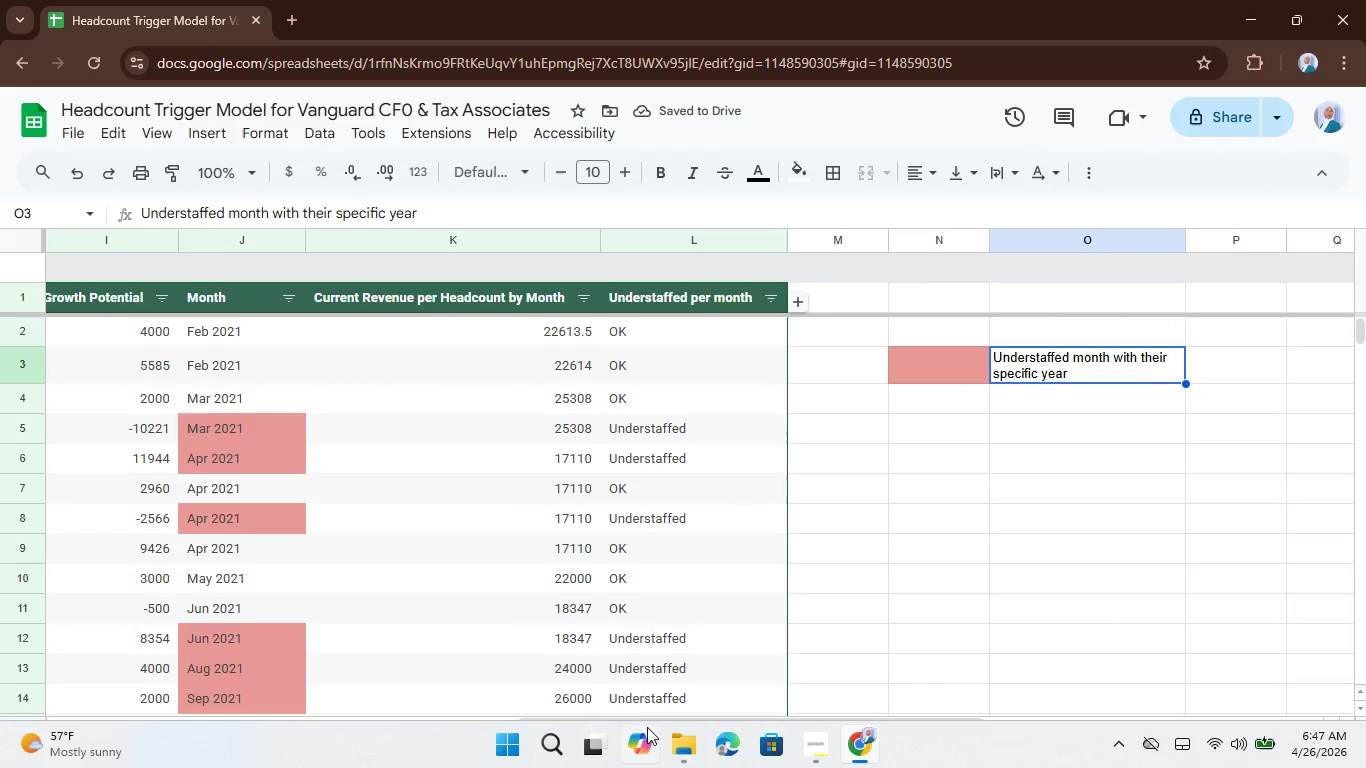 
wait(5.89)
 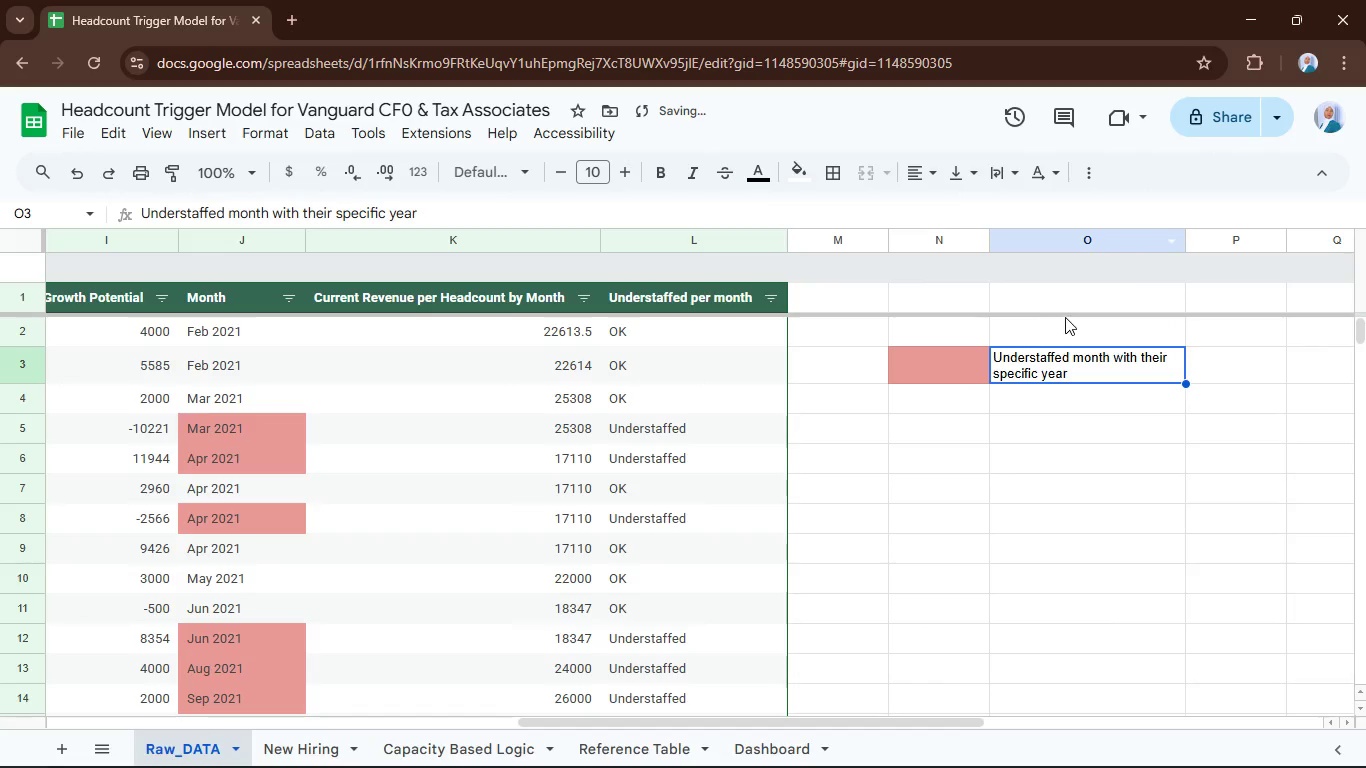 
left_click_drag(start_coordinate=[690, 719], to_coordinate=[559, 765])
 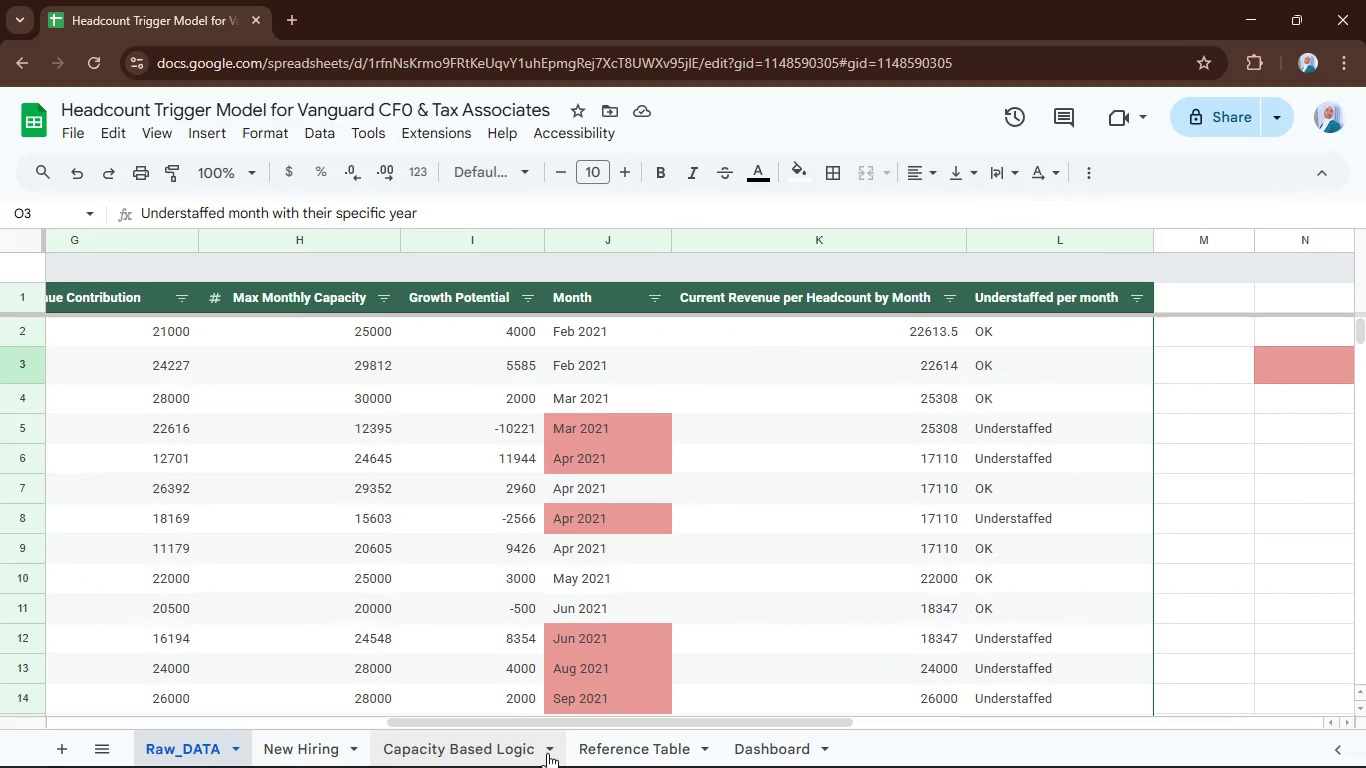 
mouse_move([536, 717])
 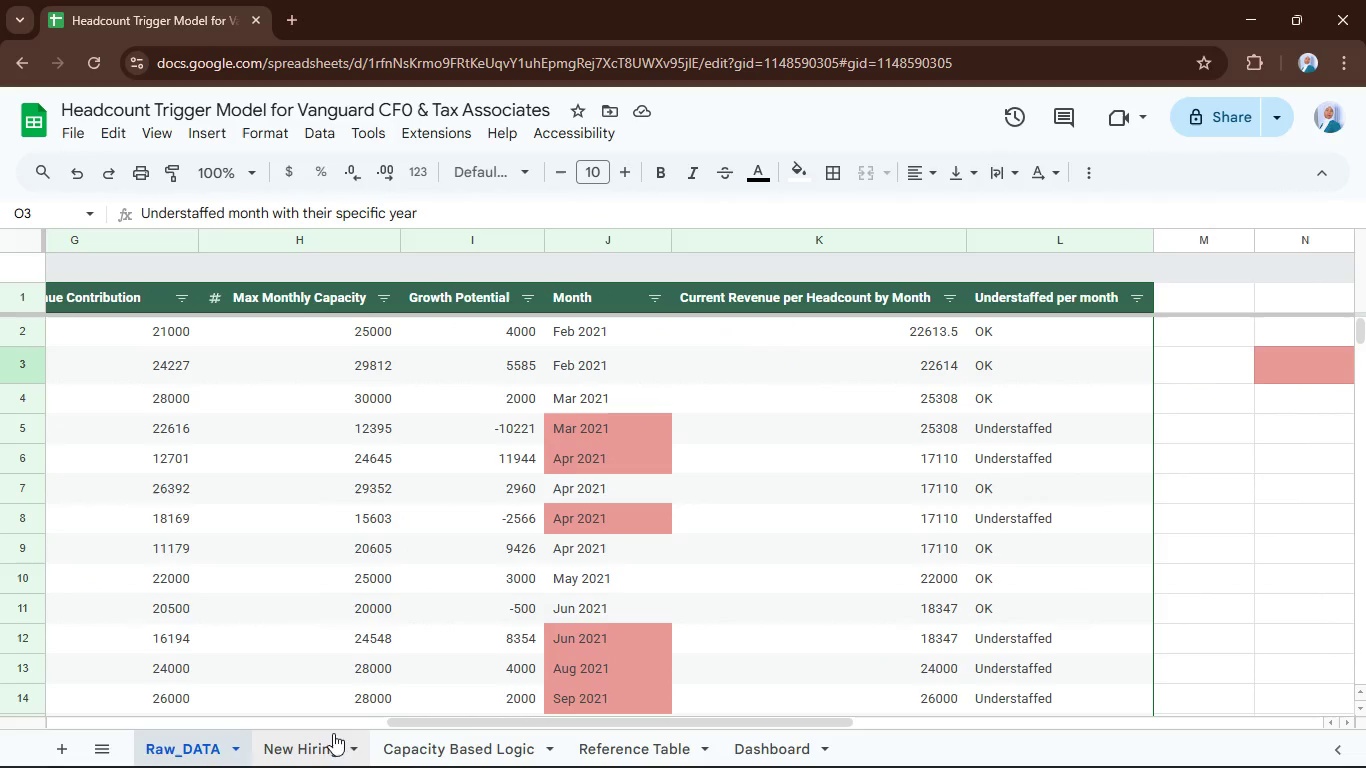 
double_click([324, 748])
 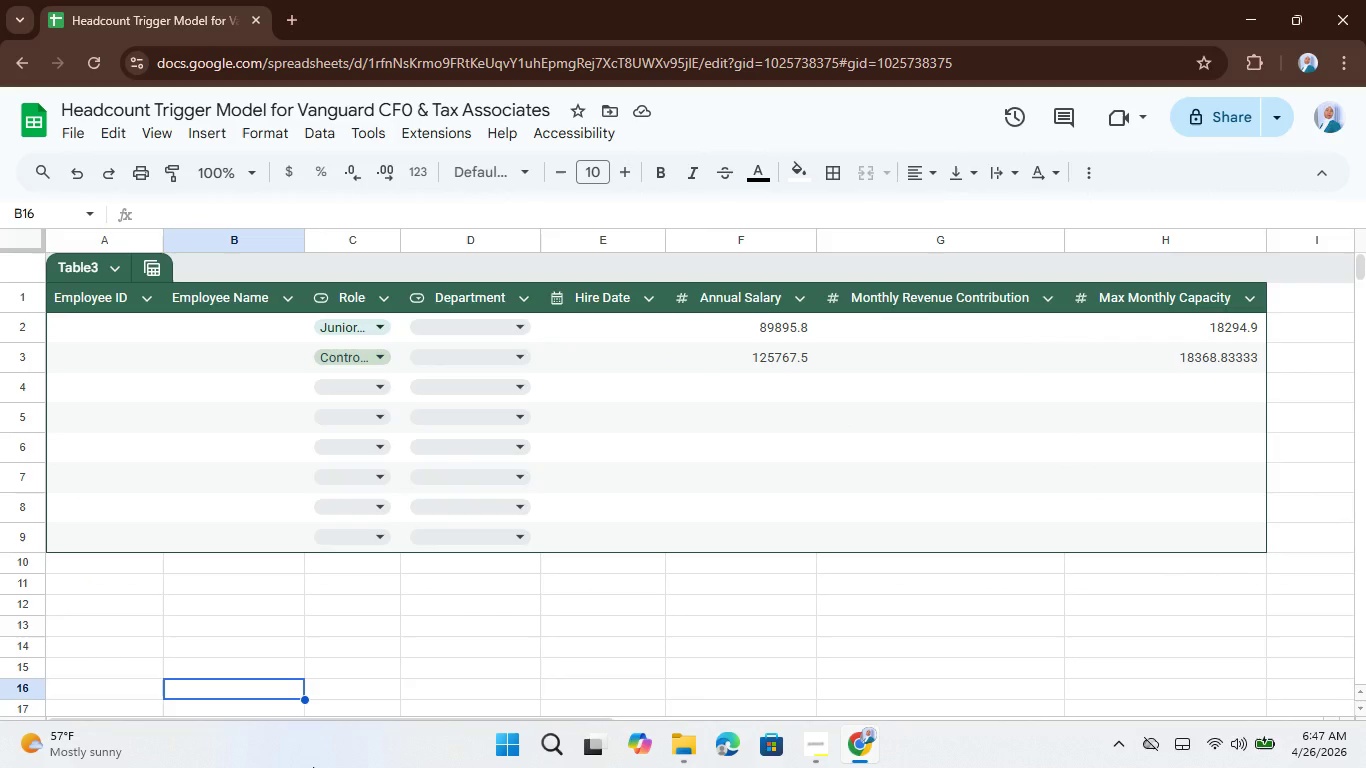 
key(ArrowRight)
 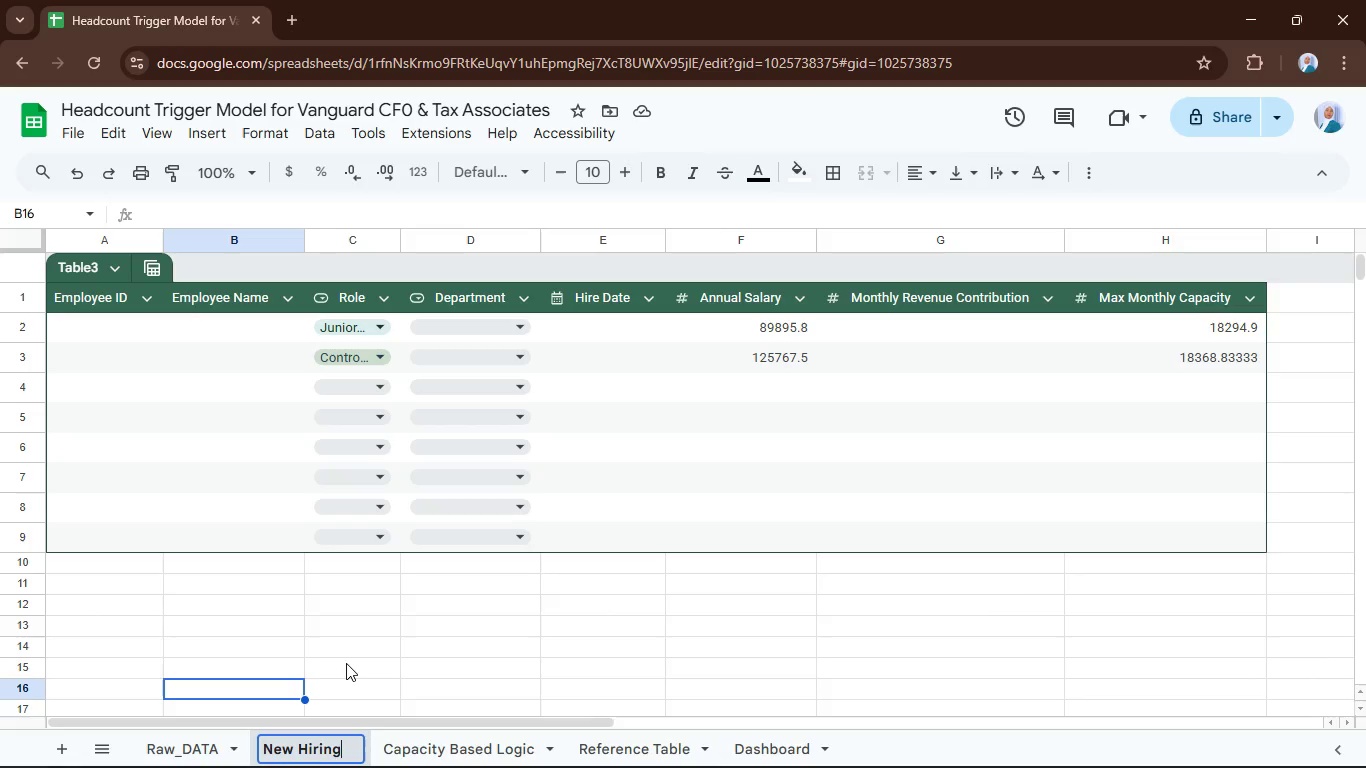 
type( Pa)
key(Backspace)
type(lan)
 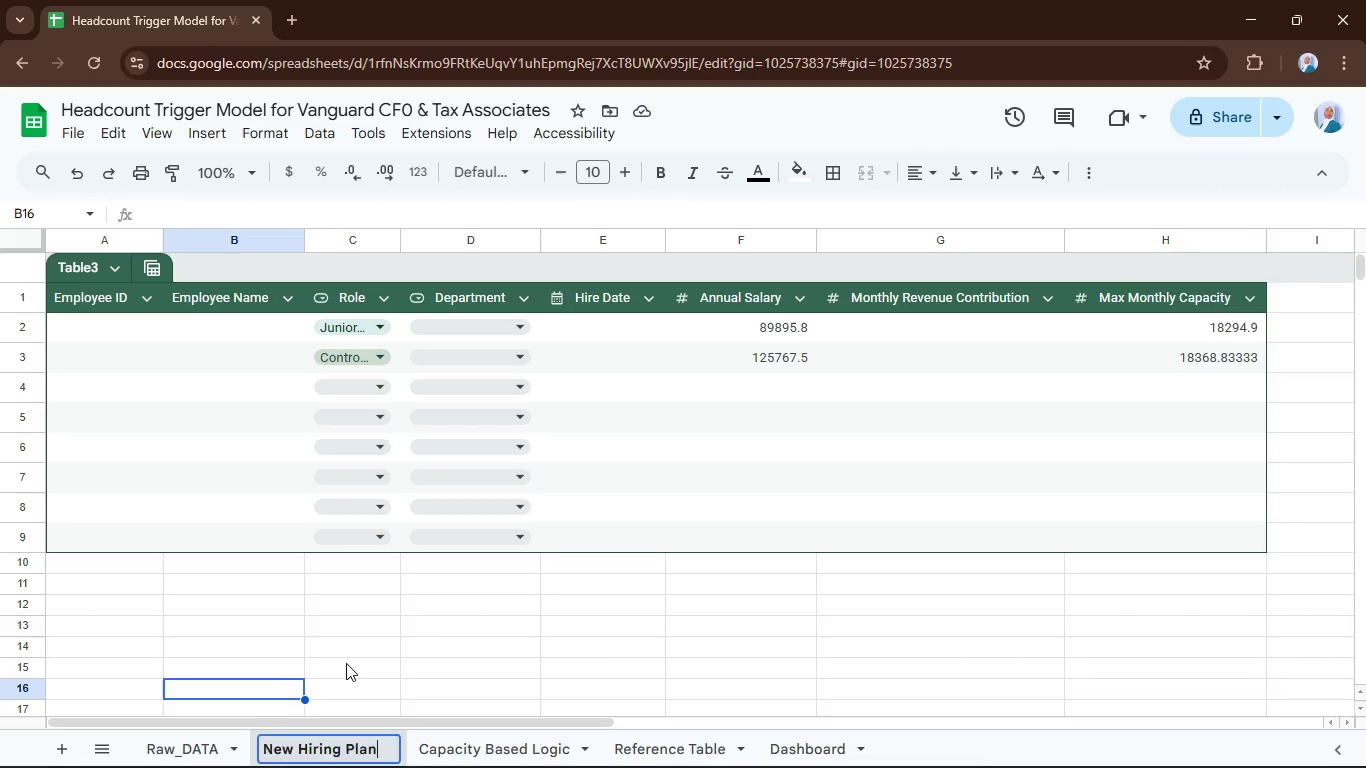 
key(Enter)
 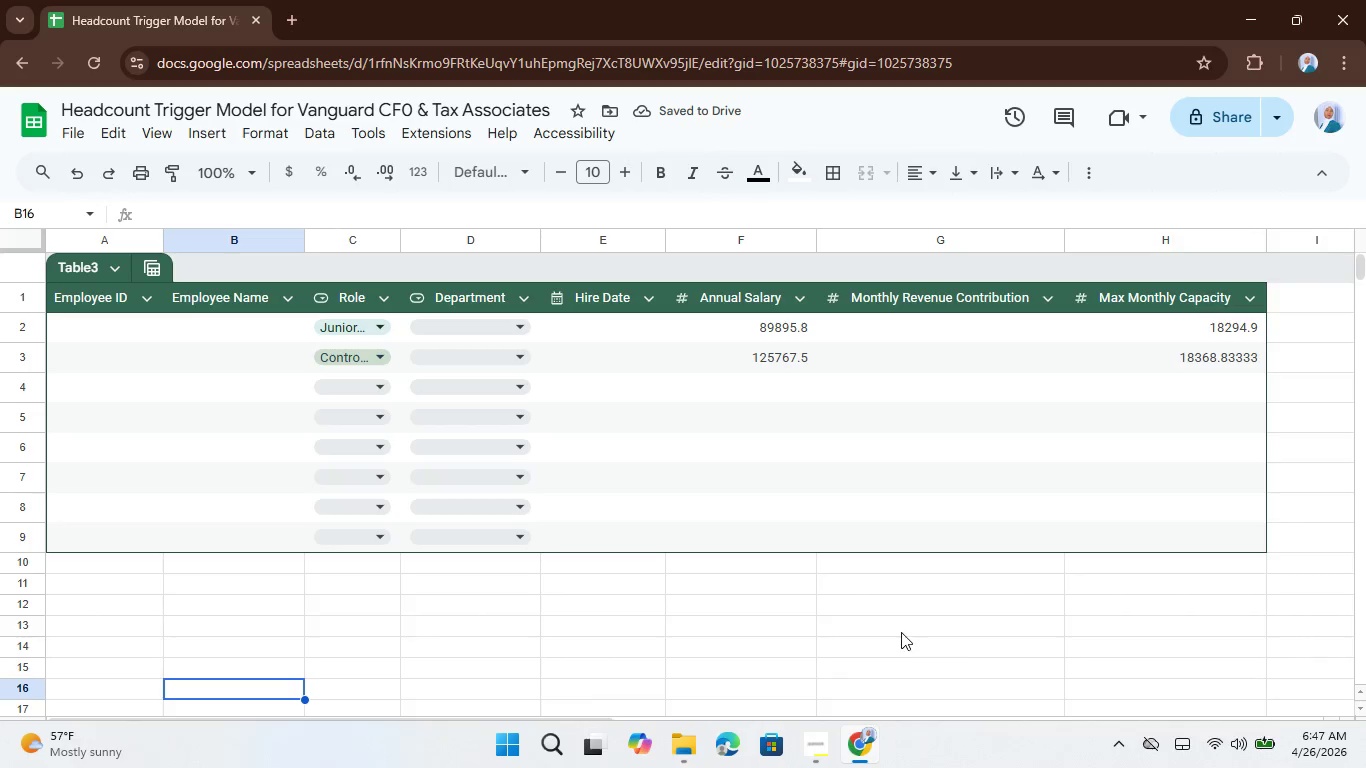 
scroll: coordinate [635, 455], scroll_direction: up, amount: 5.0
 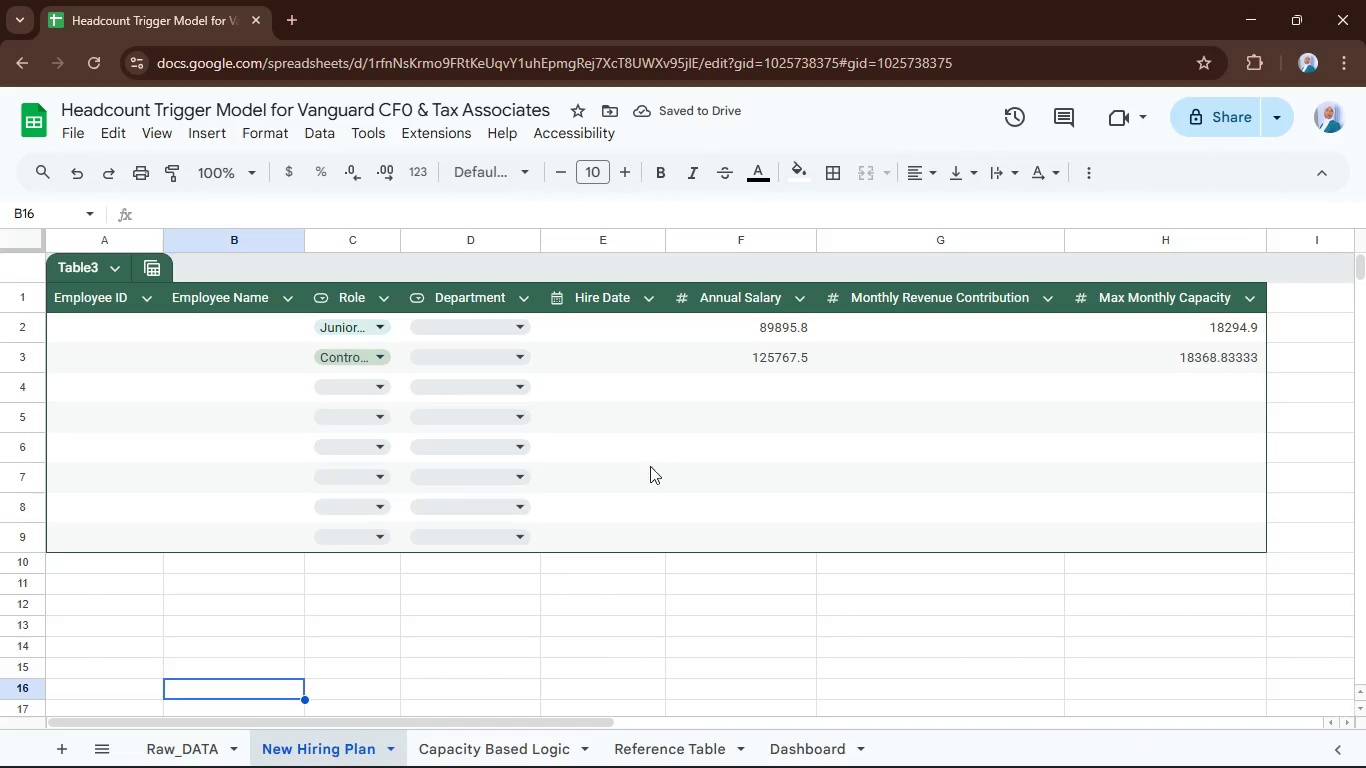 
scroll: coordinate [655, 494], scroll_direction: down, amount: 2.0
 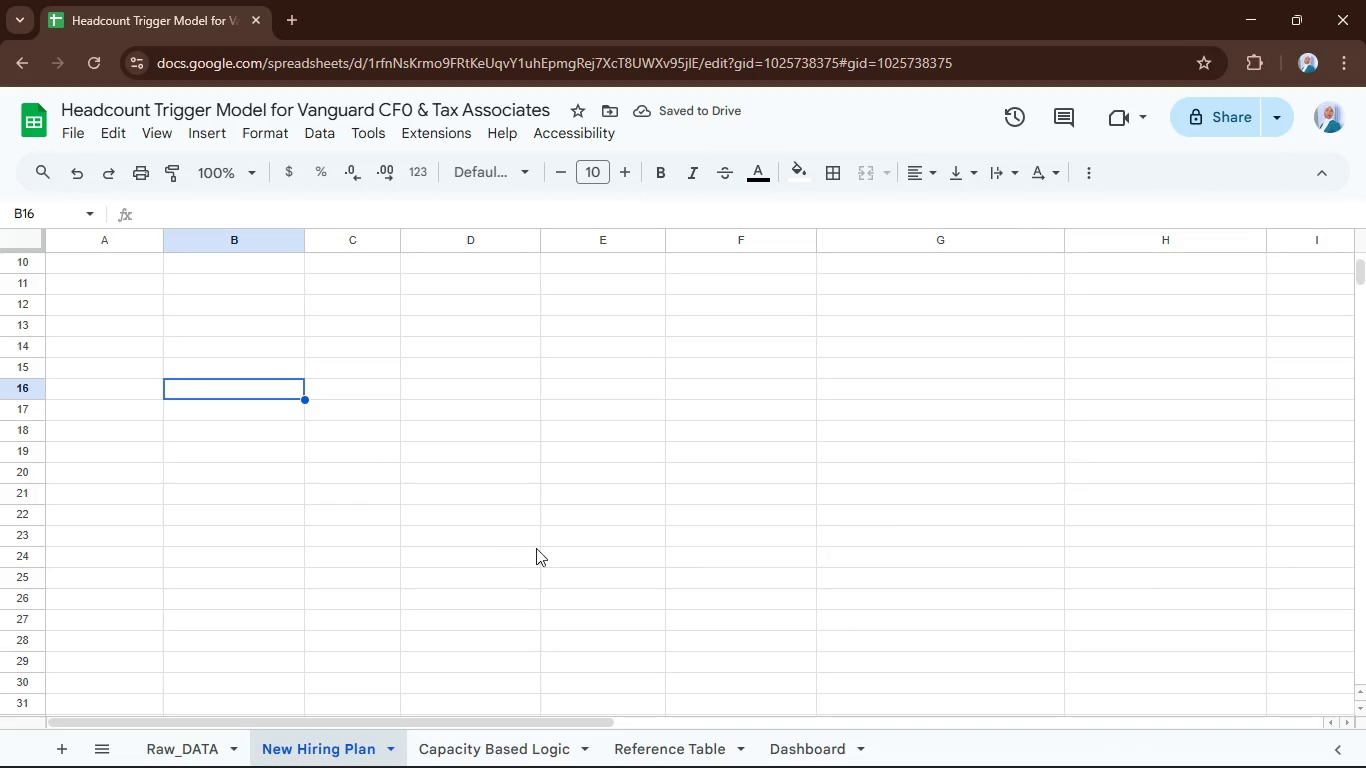 
scroll: coordinate [540, 548], scroll_direction: up, amount: 4.0
 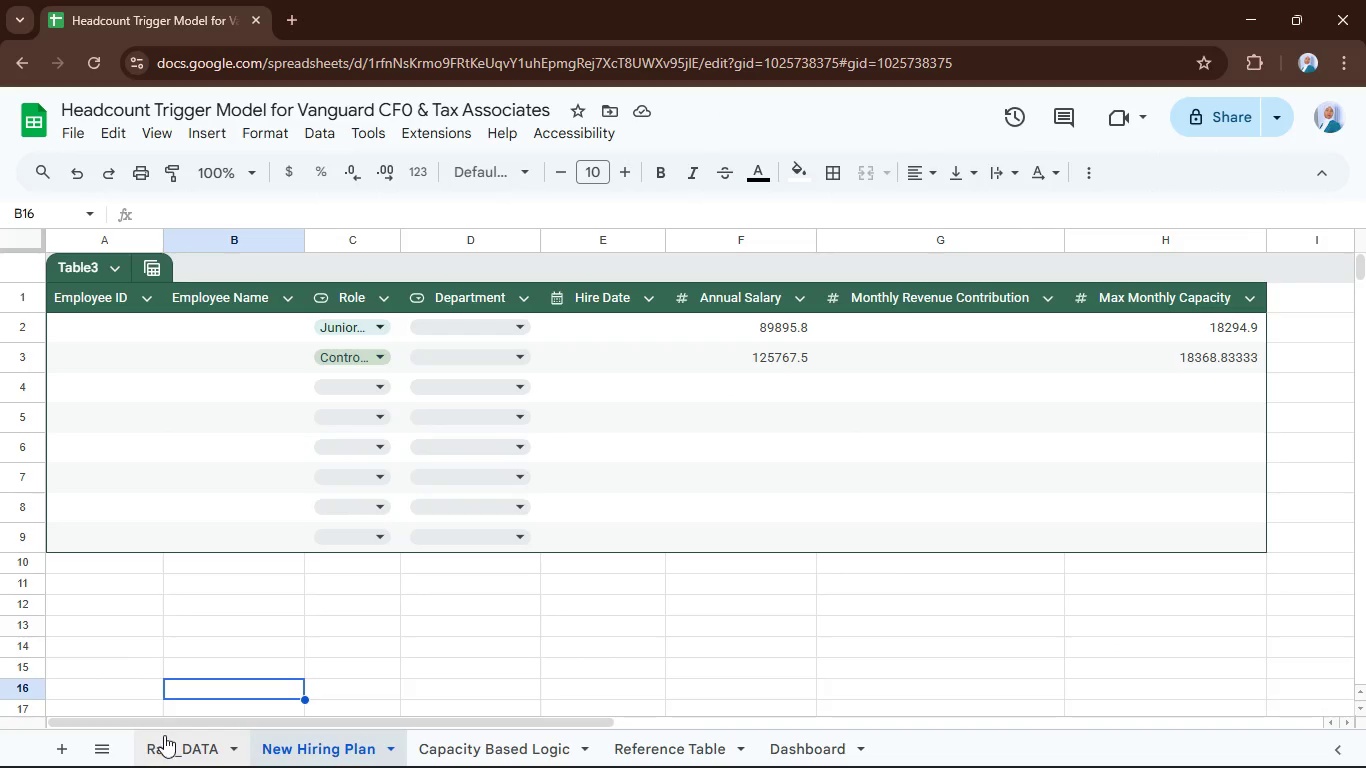 
left_click([169, 740])
 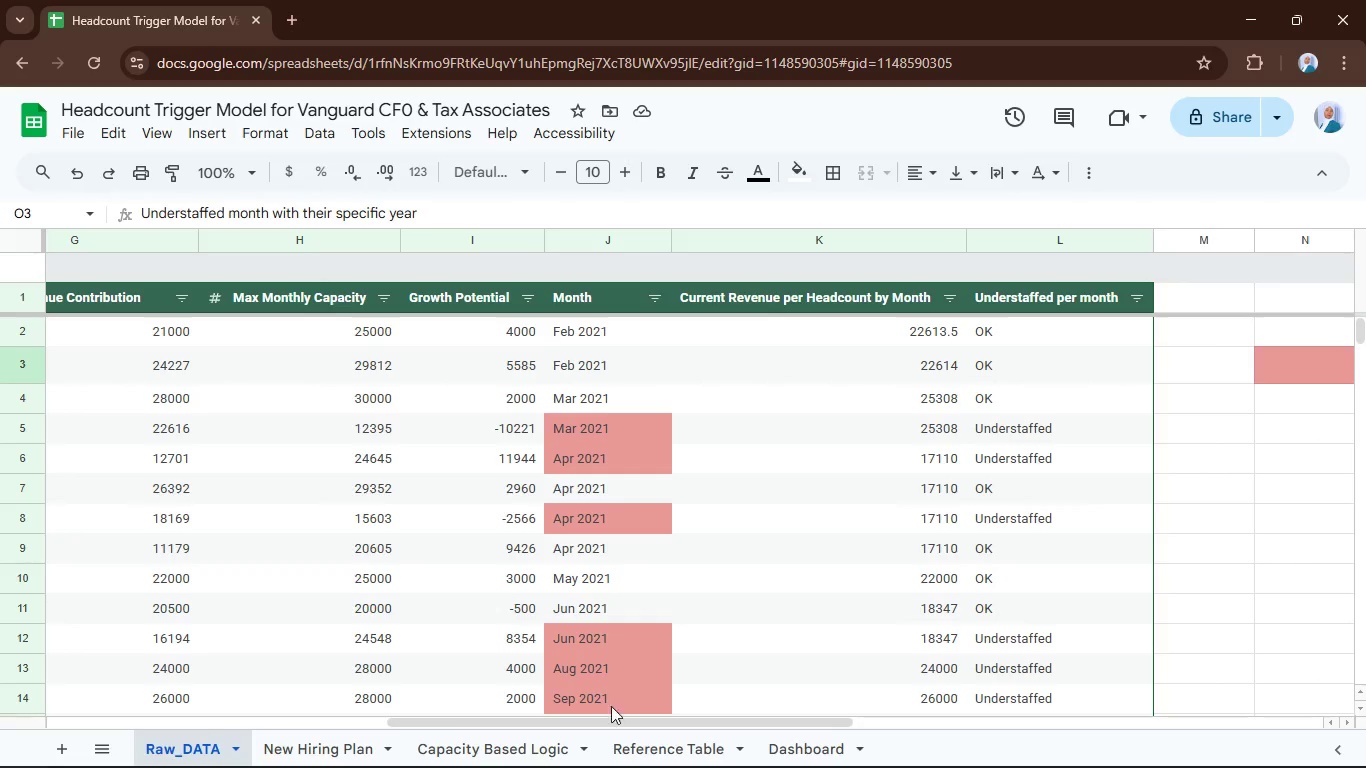 
left_click_drag(start_coordinate=[610, 717], to_coordinate=[593, 712])
 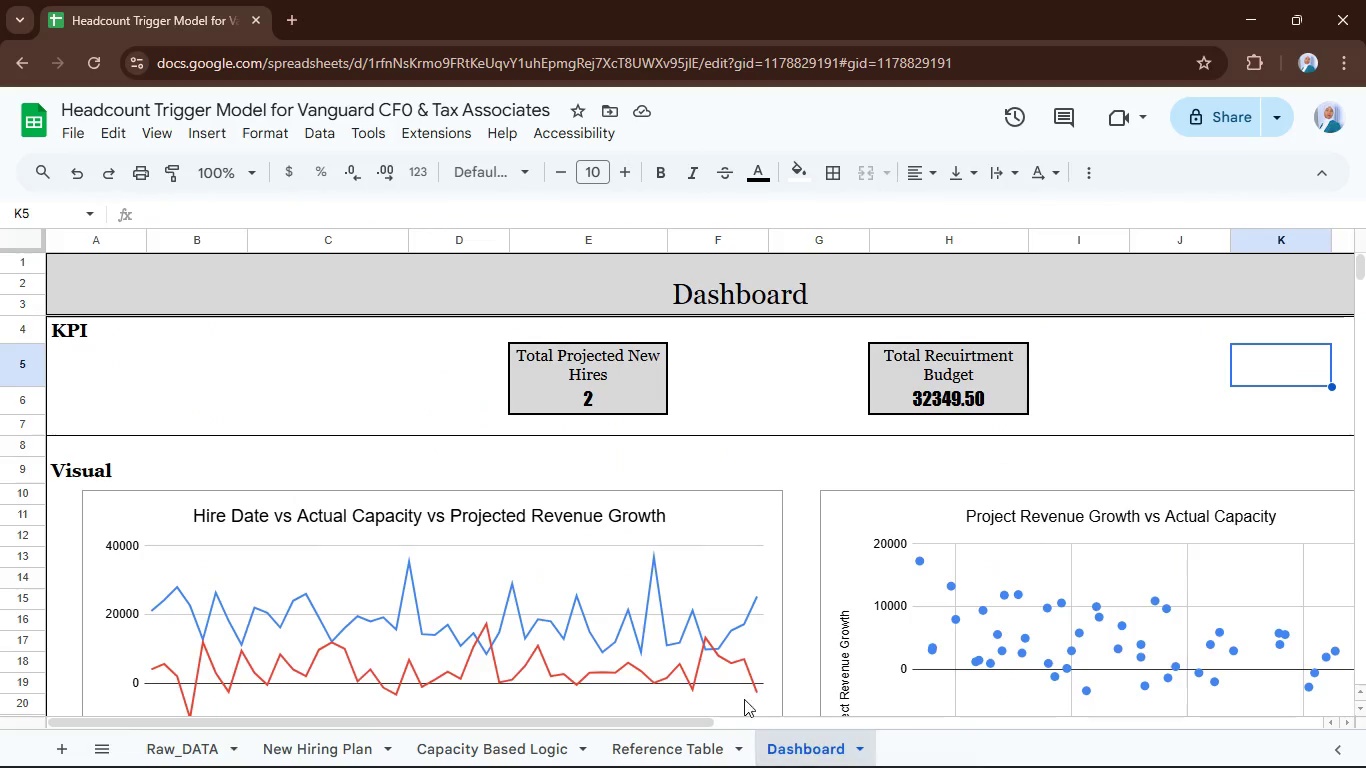 
scroll: coordinate [596, 511], scroll_direction: down, amount: 1.0
 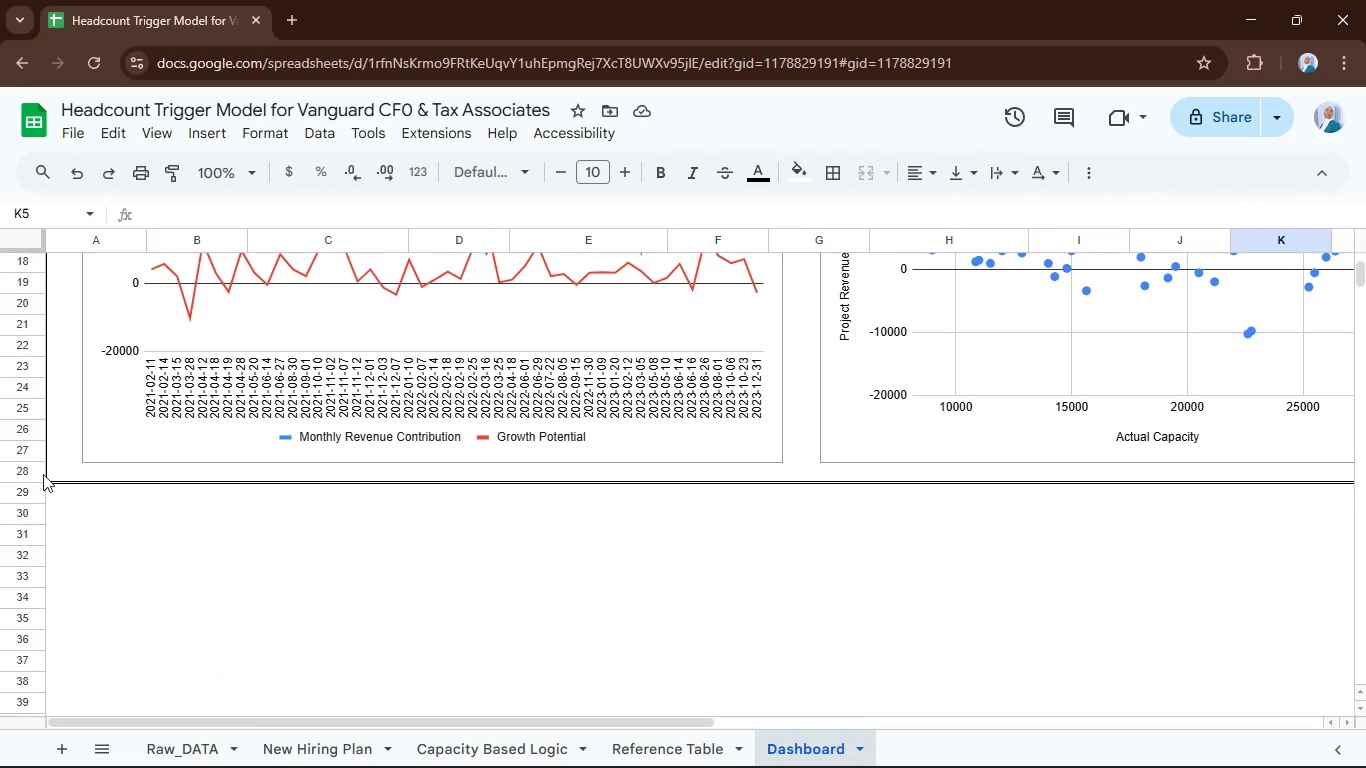 
left_click([38, 474])
 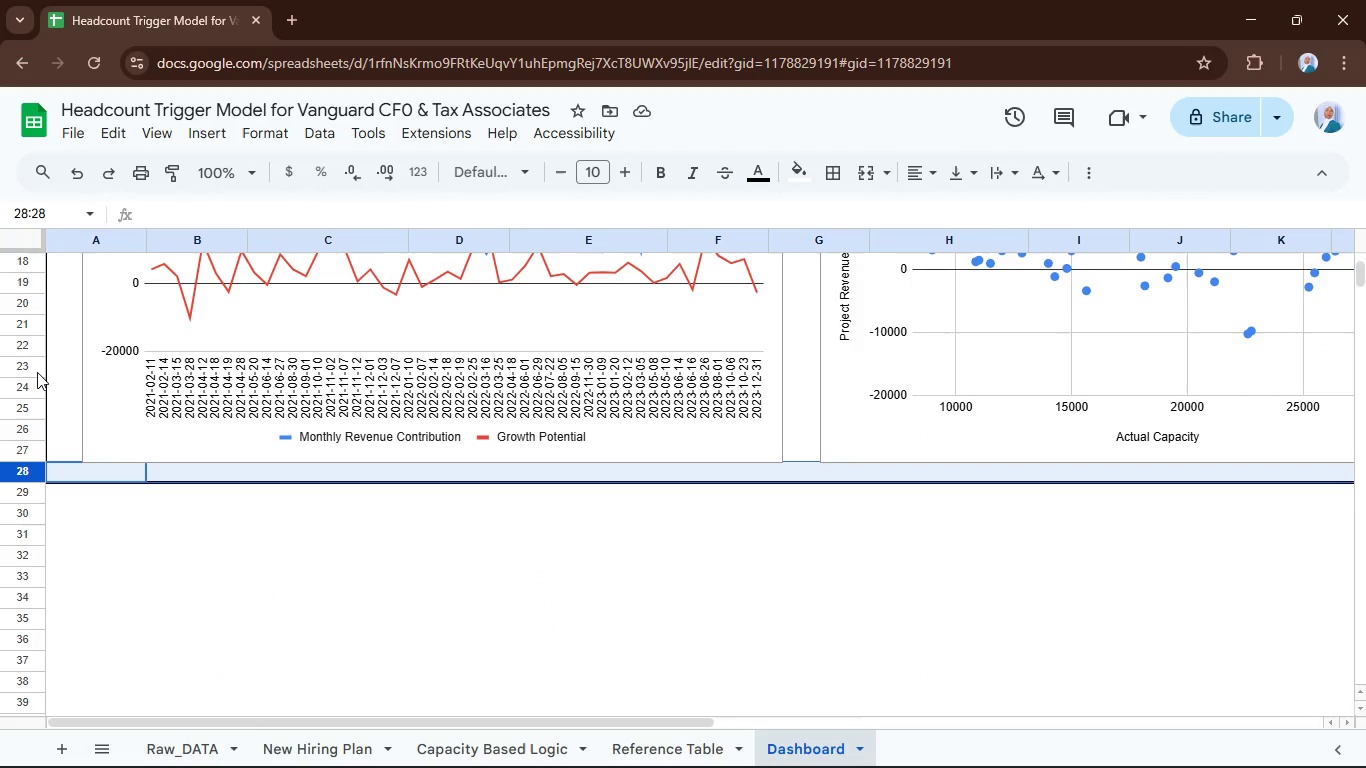 
scroll: coordinate [40, 367], scroll_direction: up, amount: 1.0
 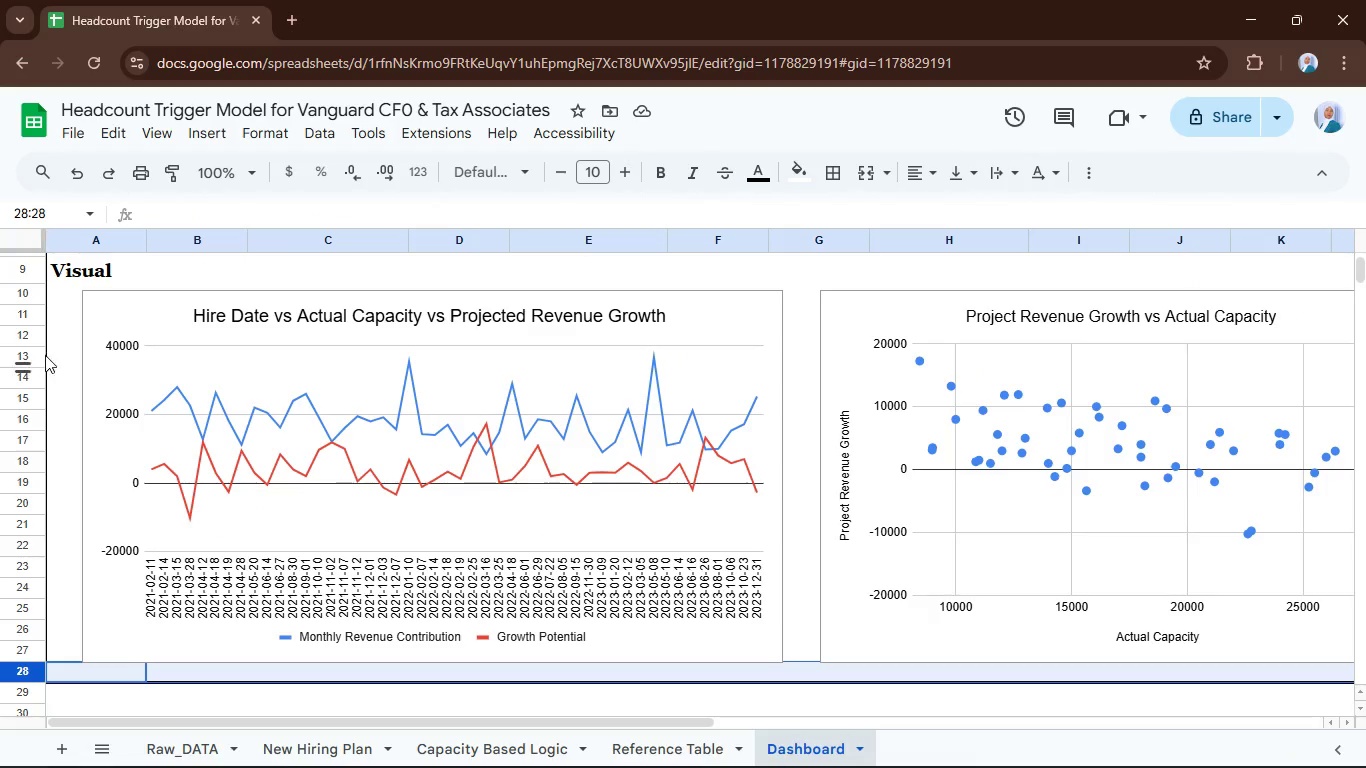 
hold_key(key=ControlLeft, duration=1.52)
 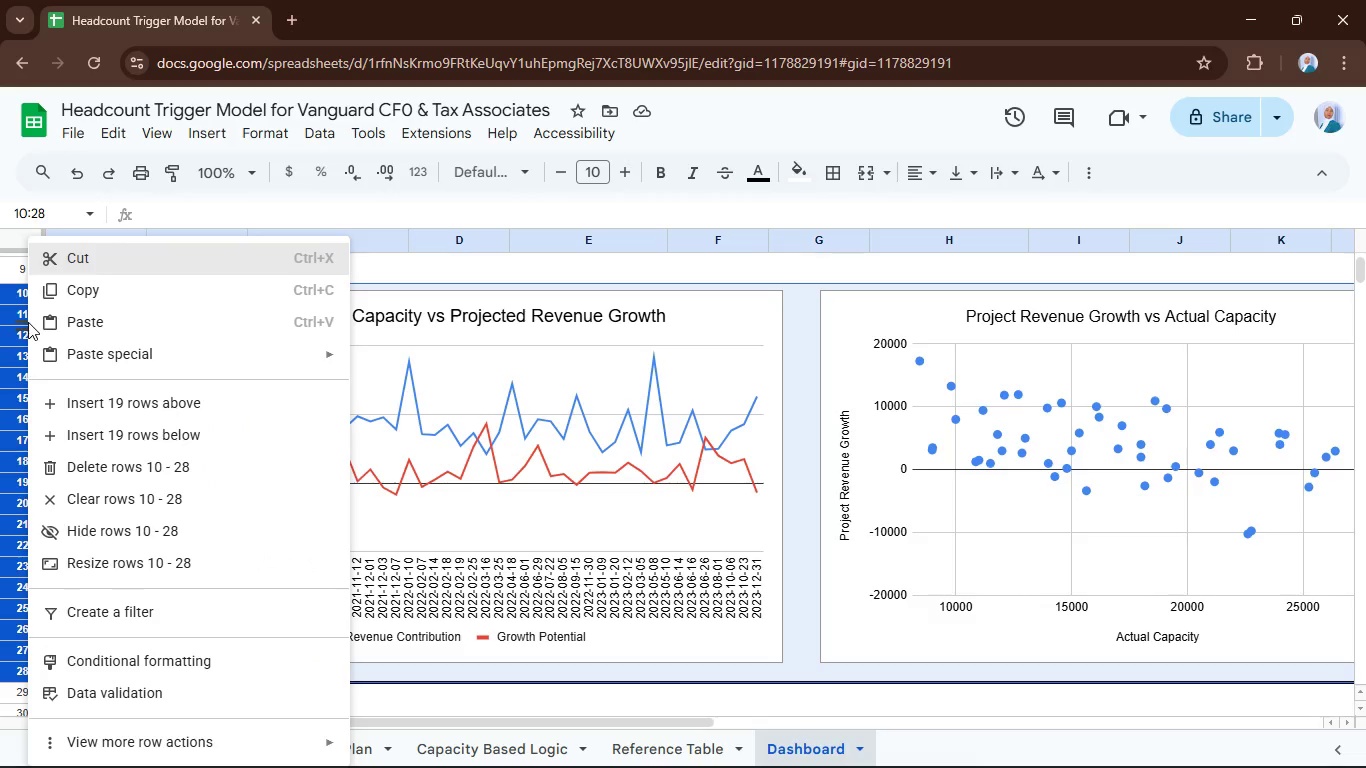 
hold_key(key=ShiftLeft, duration=1.12)
 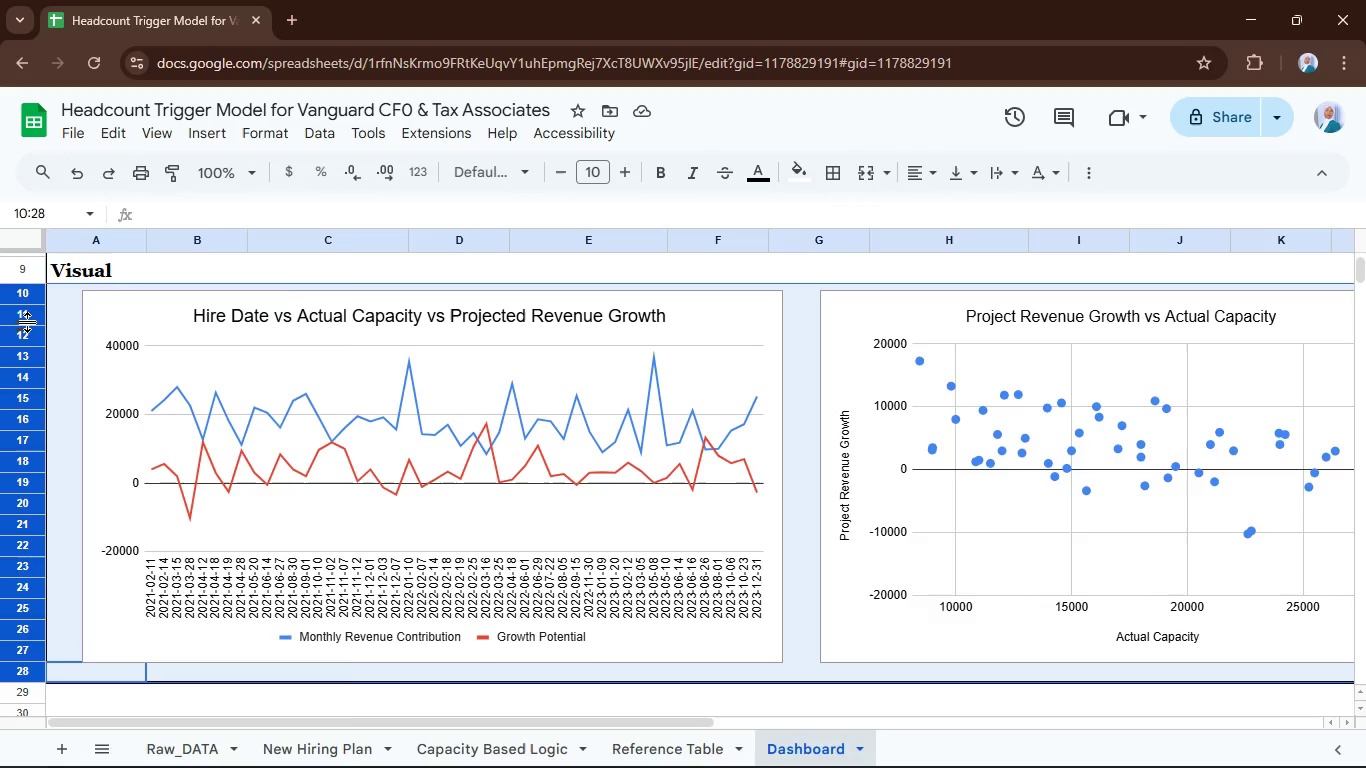 
right_click([28, 322])
 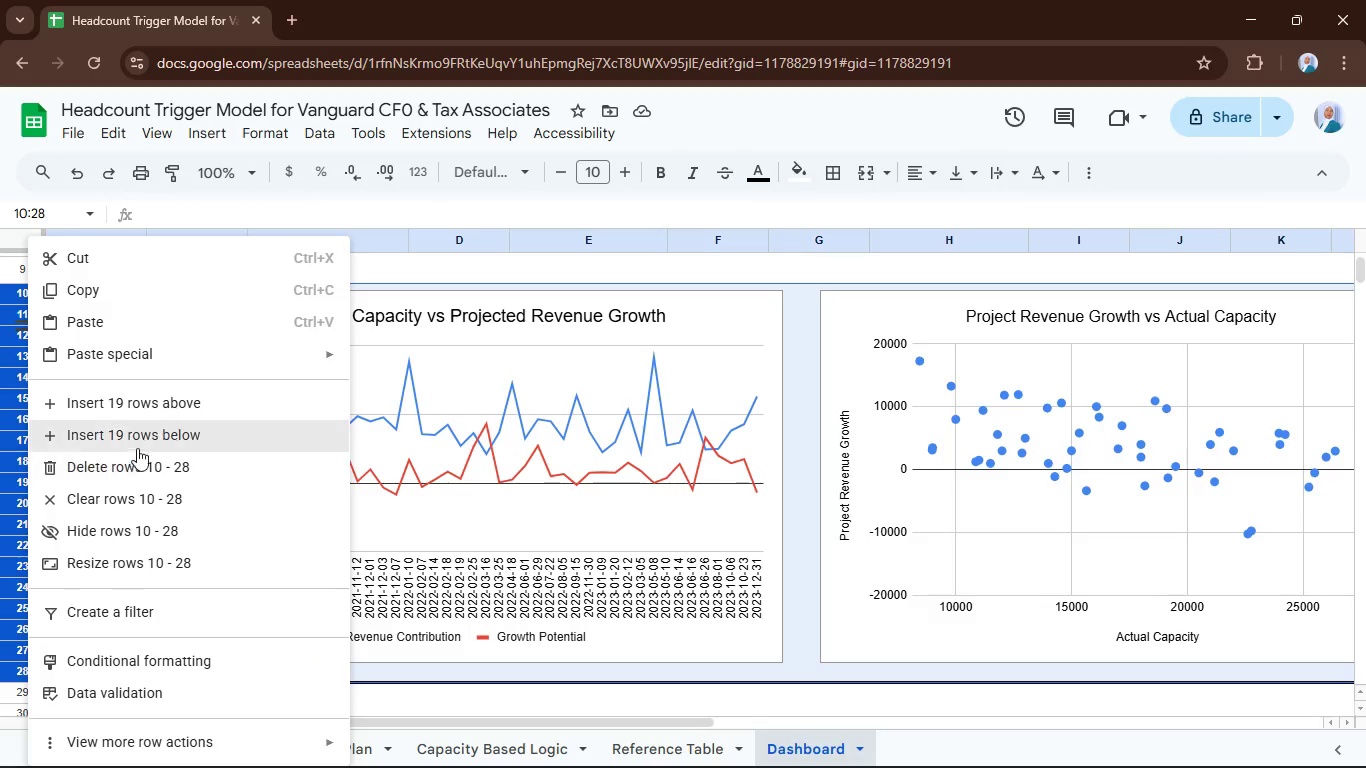 
left_click([142, 431])
 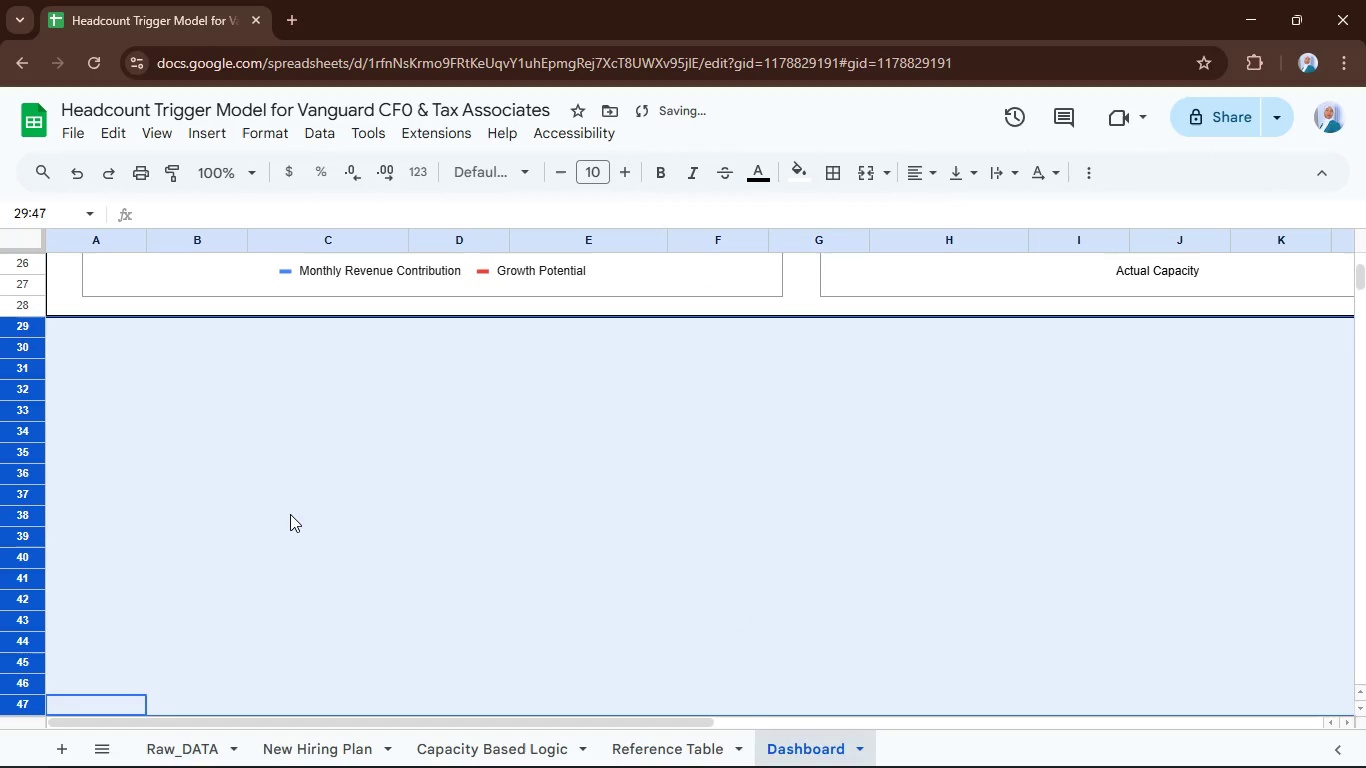 
scroll: coordinate [290, 514], scroll_direction: up, amount: 3.0
 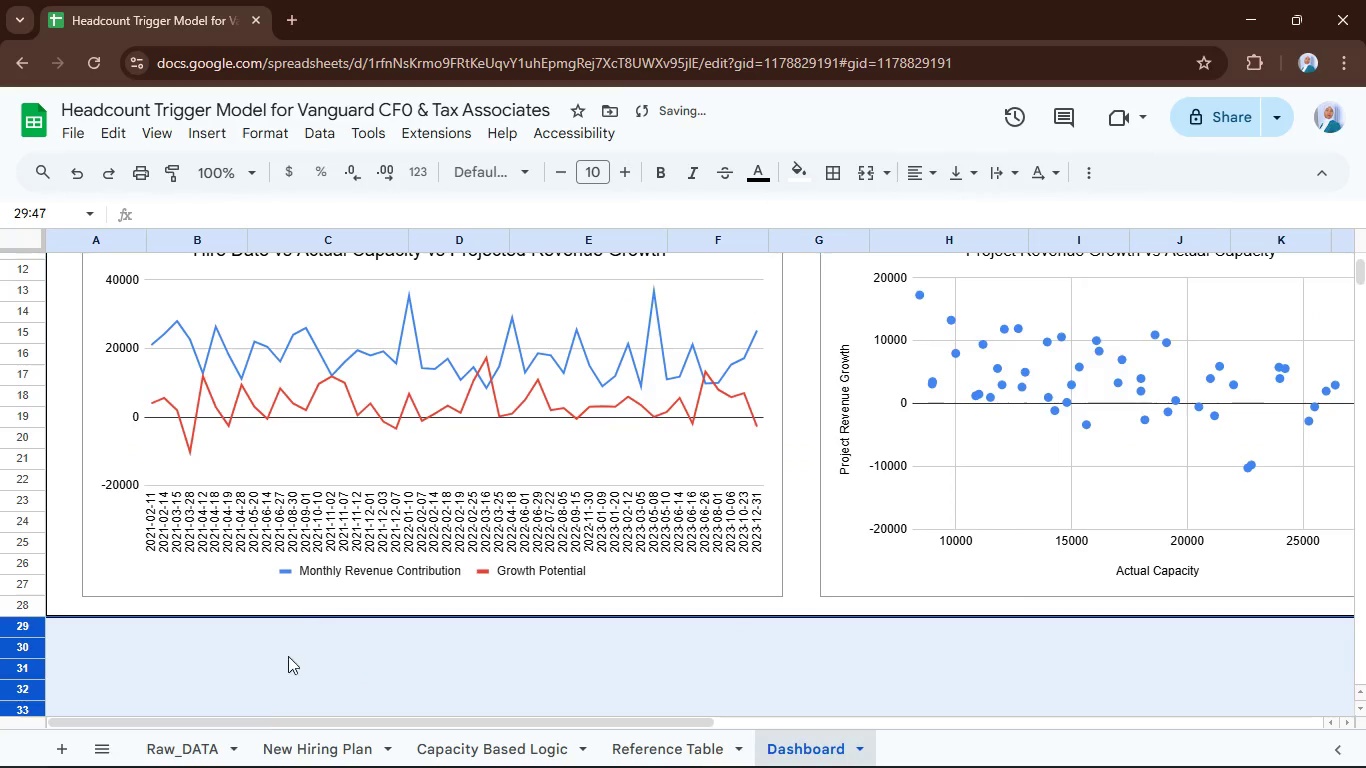 
left_click([257, 708])
 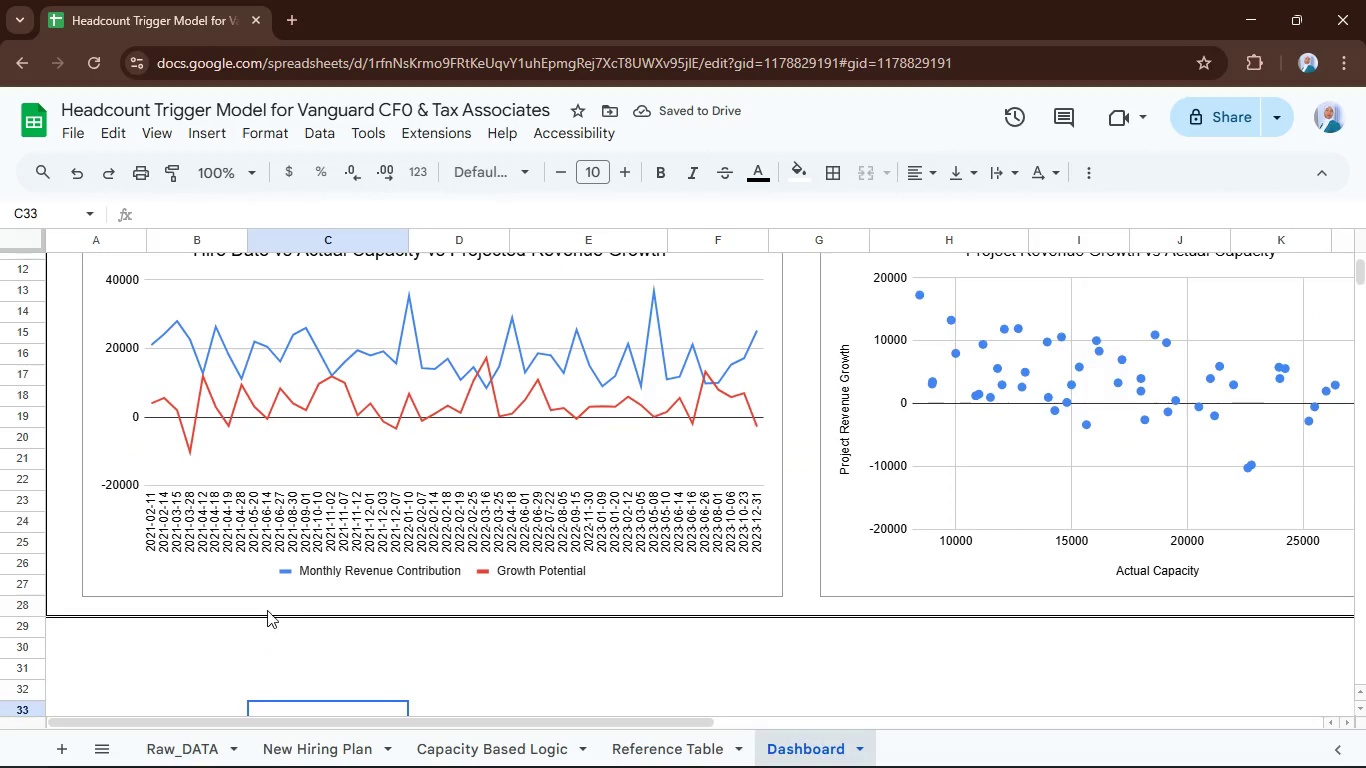 
left_click([267, 610])
 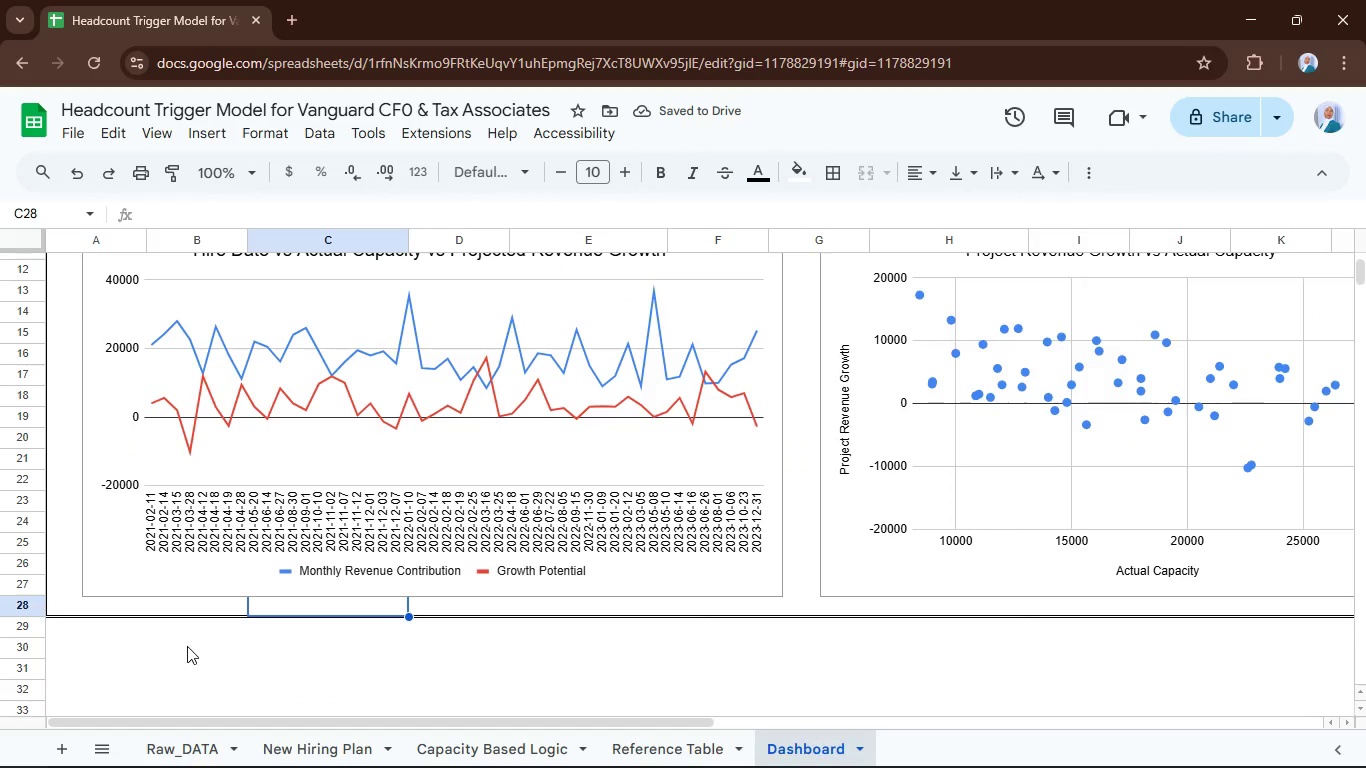 
scroll: coordinate [220, 580], scroll_direction: down, amount: 7.0
 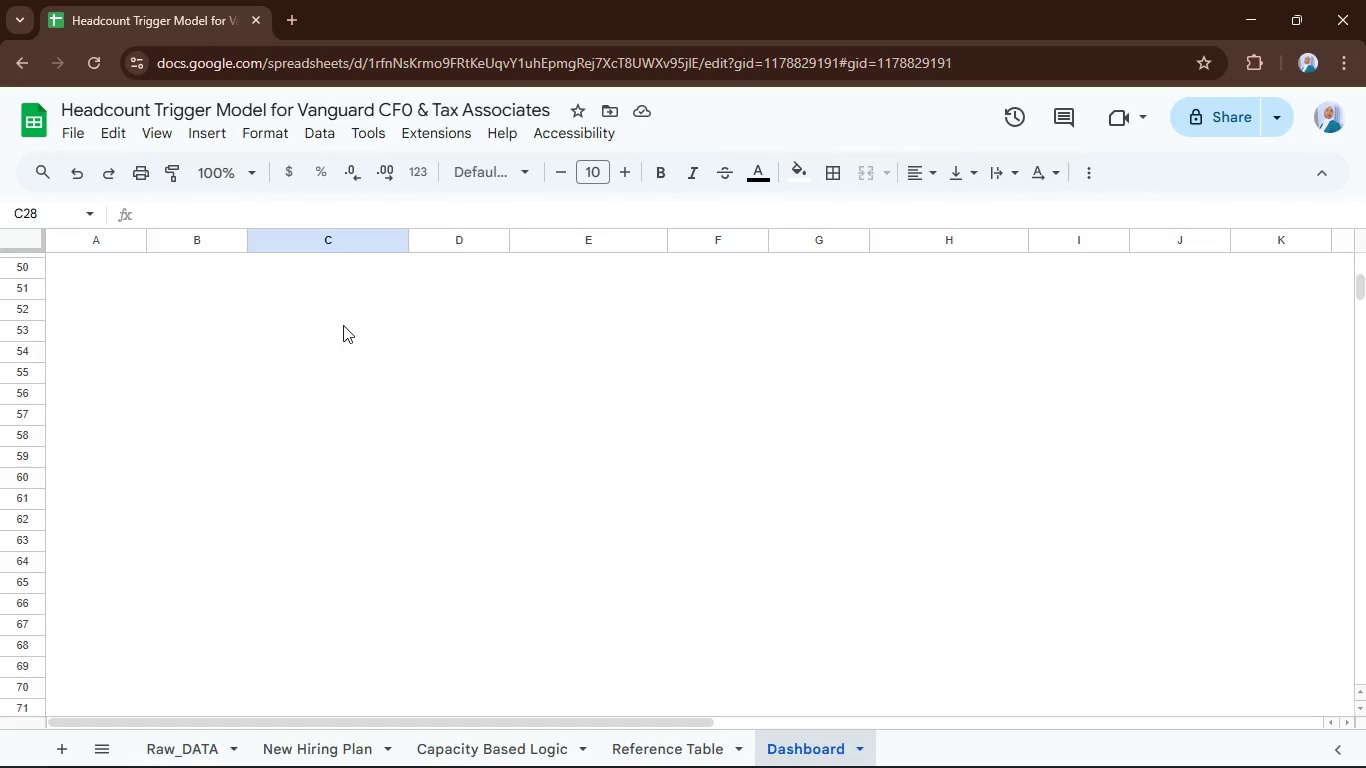 
scroll: coordinate [785, 591], scroll_direction: none, amount: 0.0
 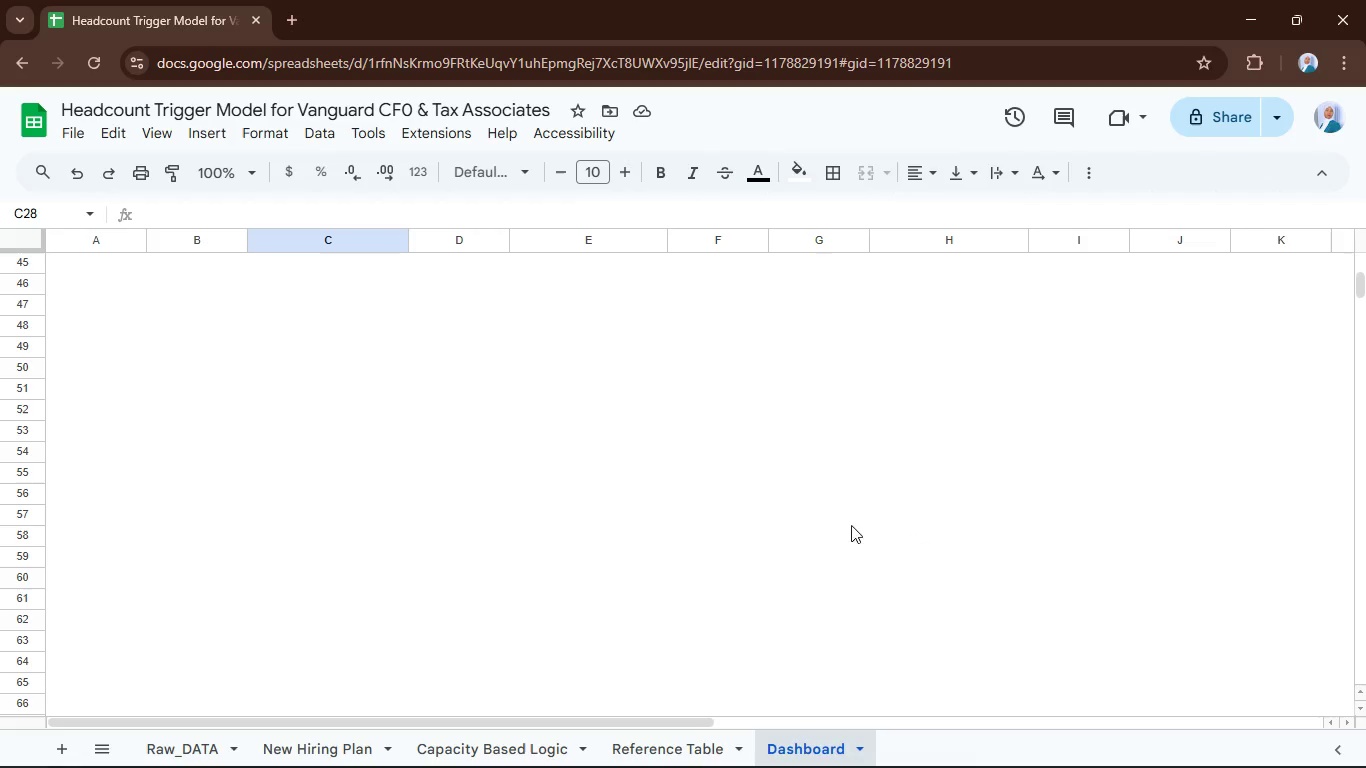 
scroll: coordinate [876, 513], scroll_direction: up, amount: 10.0
 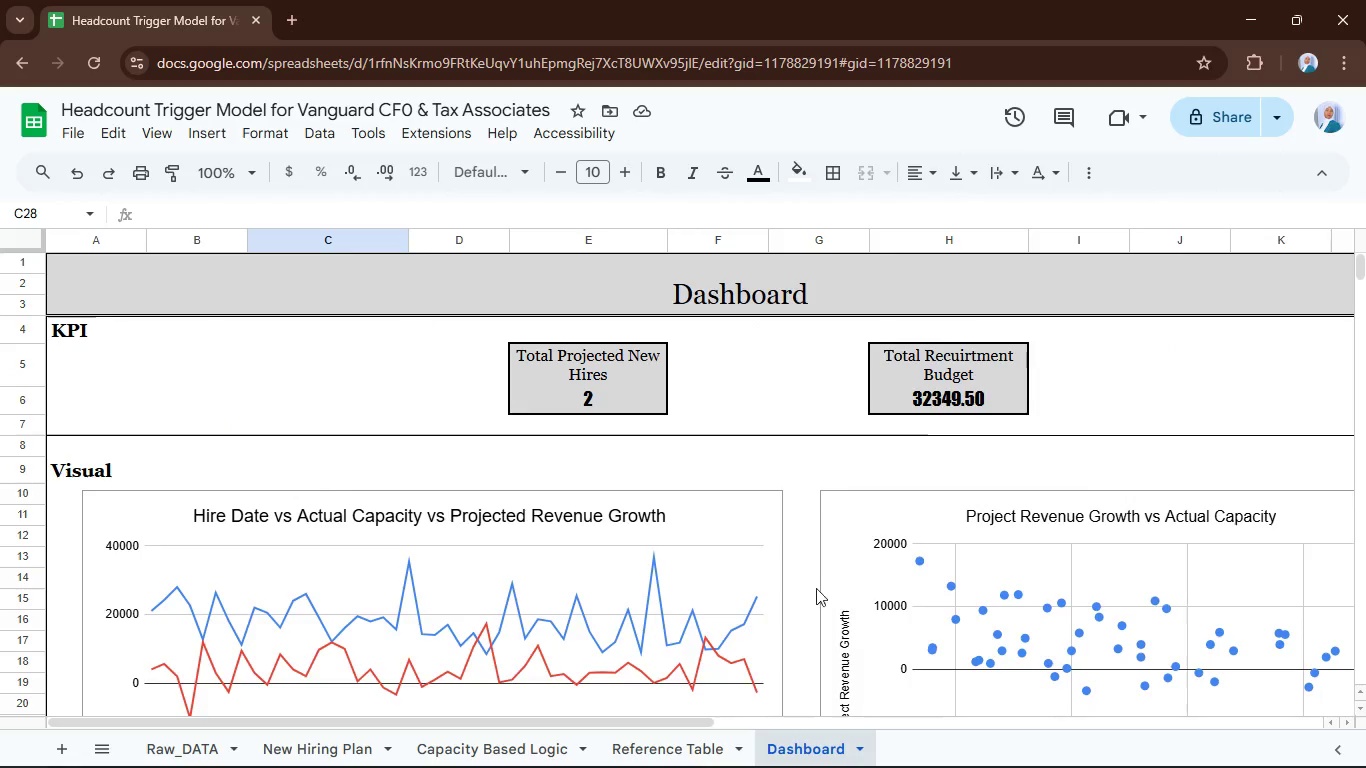 
scroll: coordinate [811, 597], scroll_direction: down, amount: 2.0
 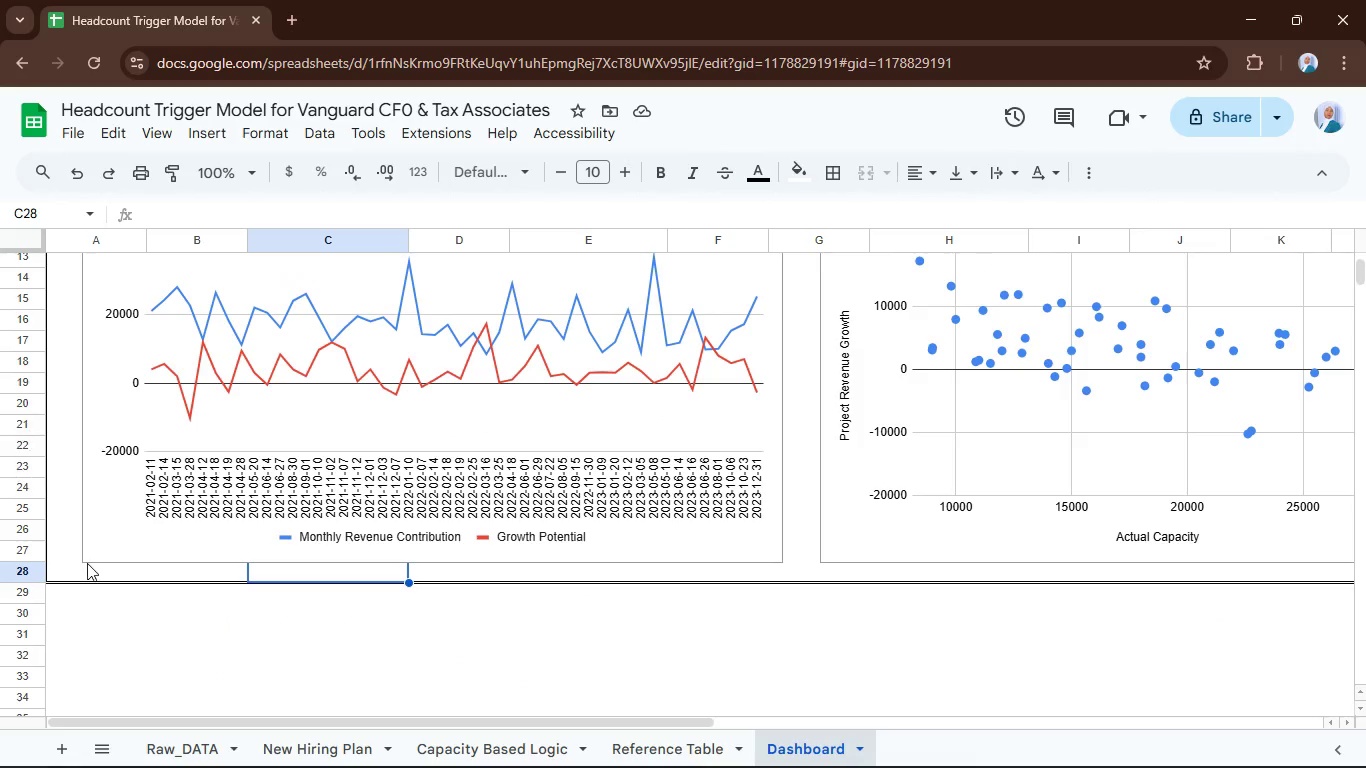 
left_click([79, 561])
 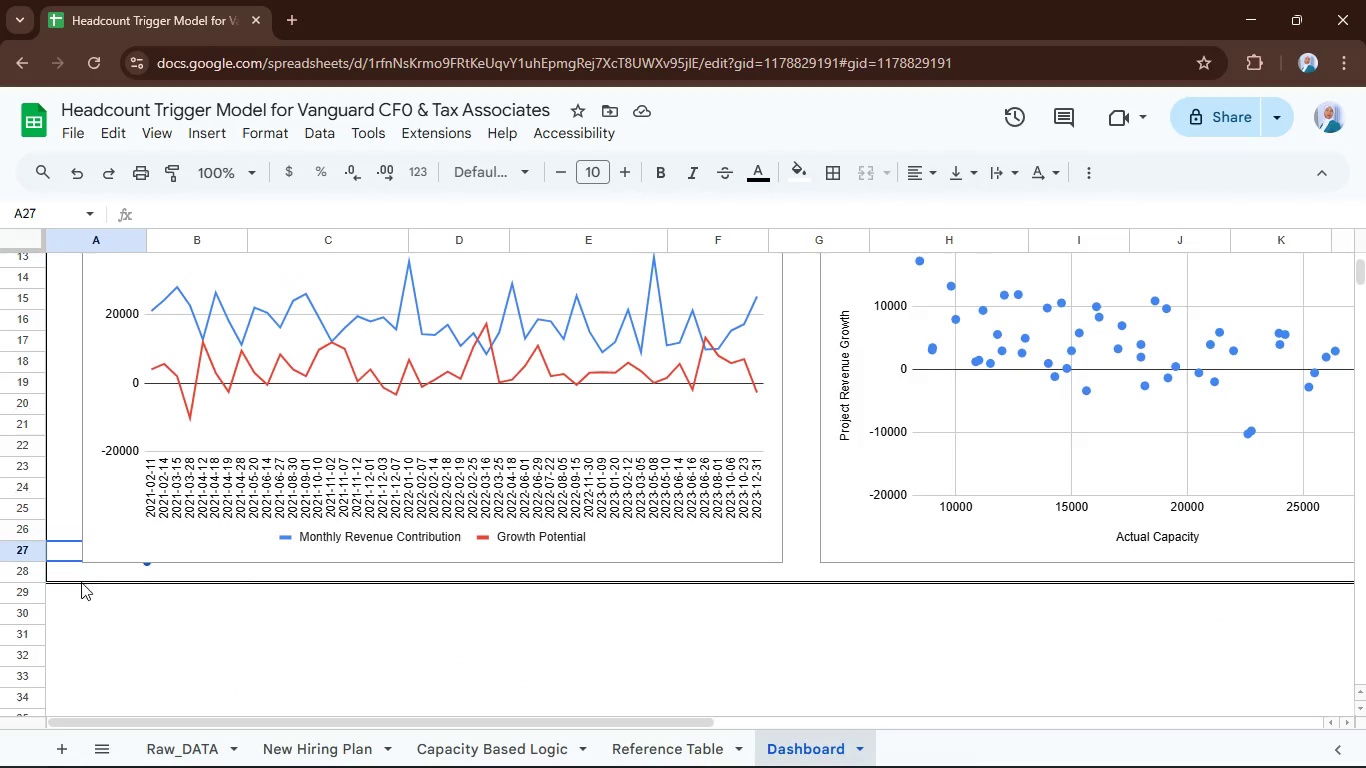 
left_click_drag(start_coordinate=[83, 573], to_coordinate=[90, 577])
 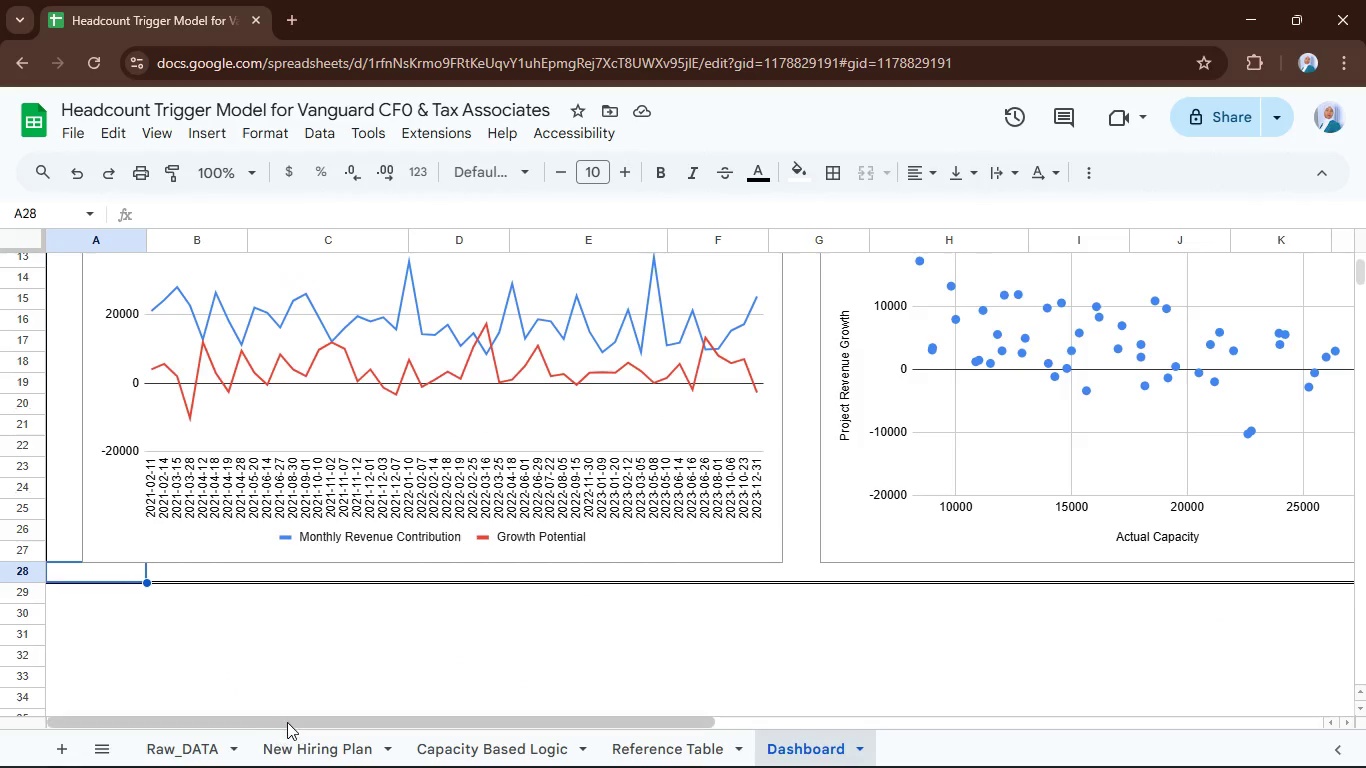 
left_click_drag(start_coordinate=[287, 722], to_coordinate=[621, 725])
 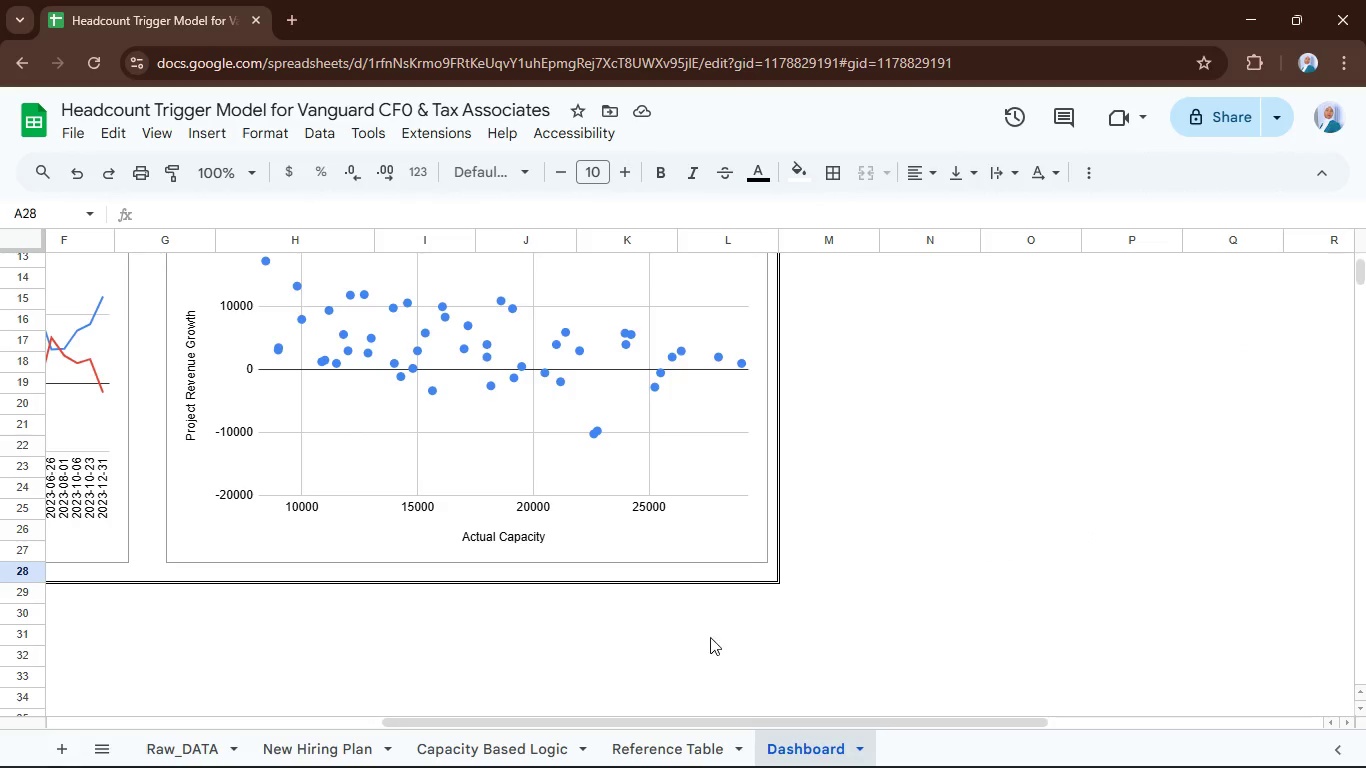 
hold_key(key=ControlLeft, duration=1.12)
 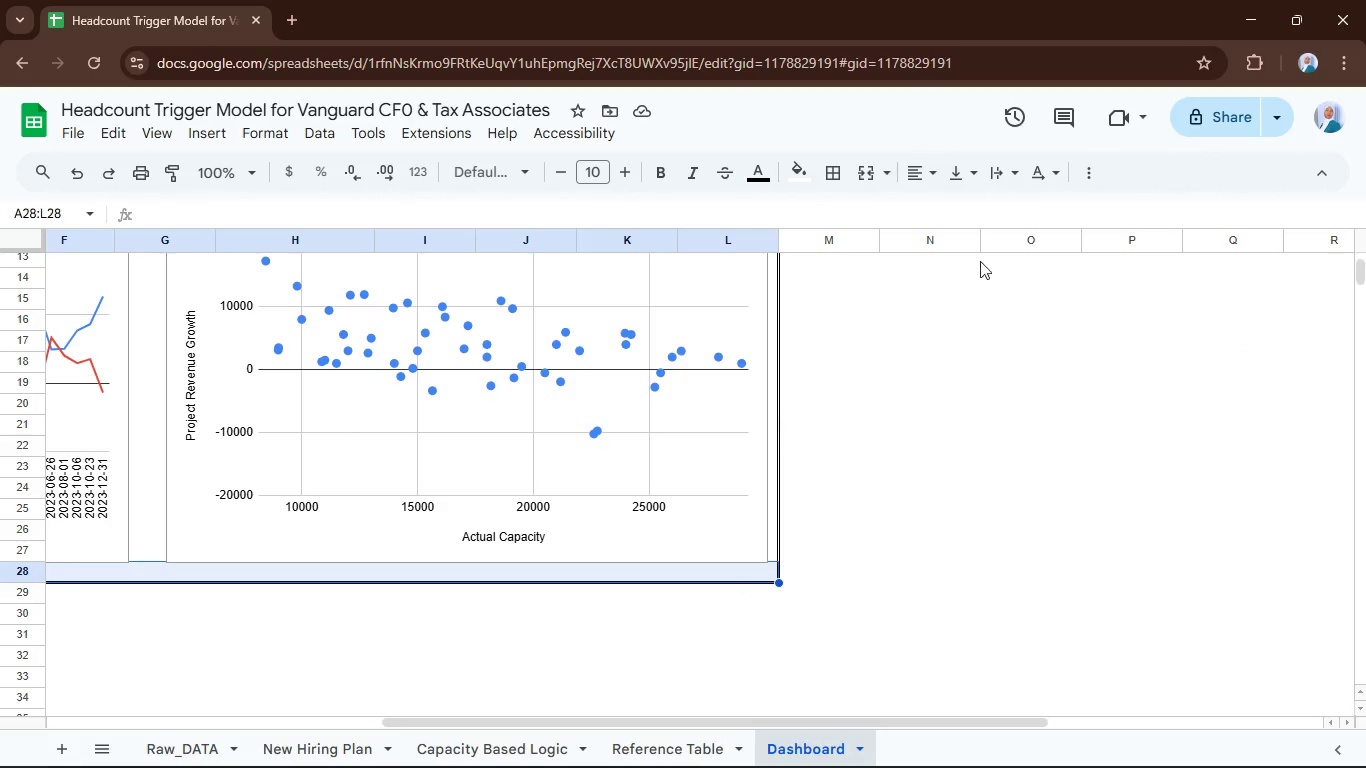 
hold_key(key=ShiftLeft, duration=0.69)
 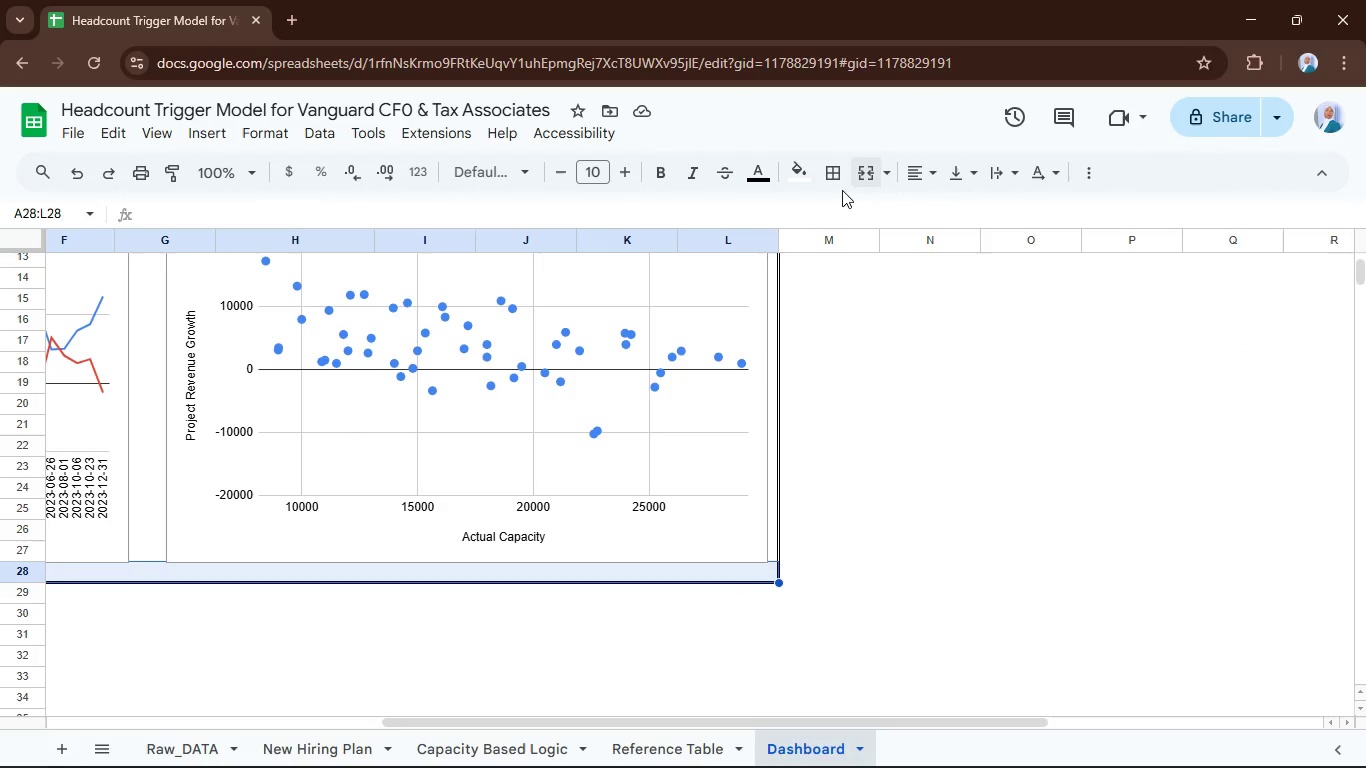 
left_click([836, 180])
 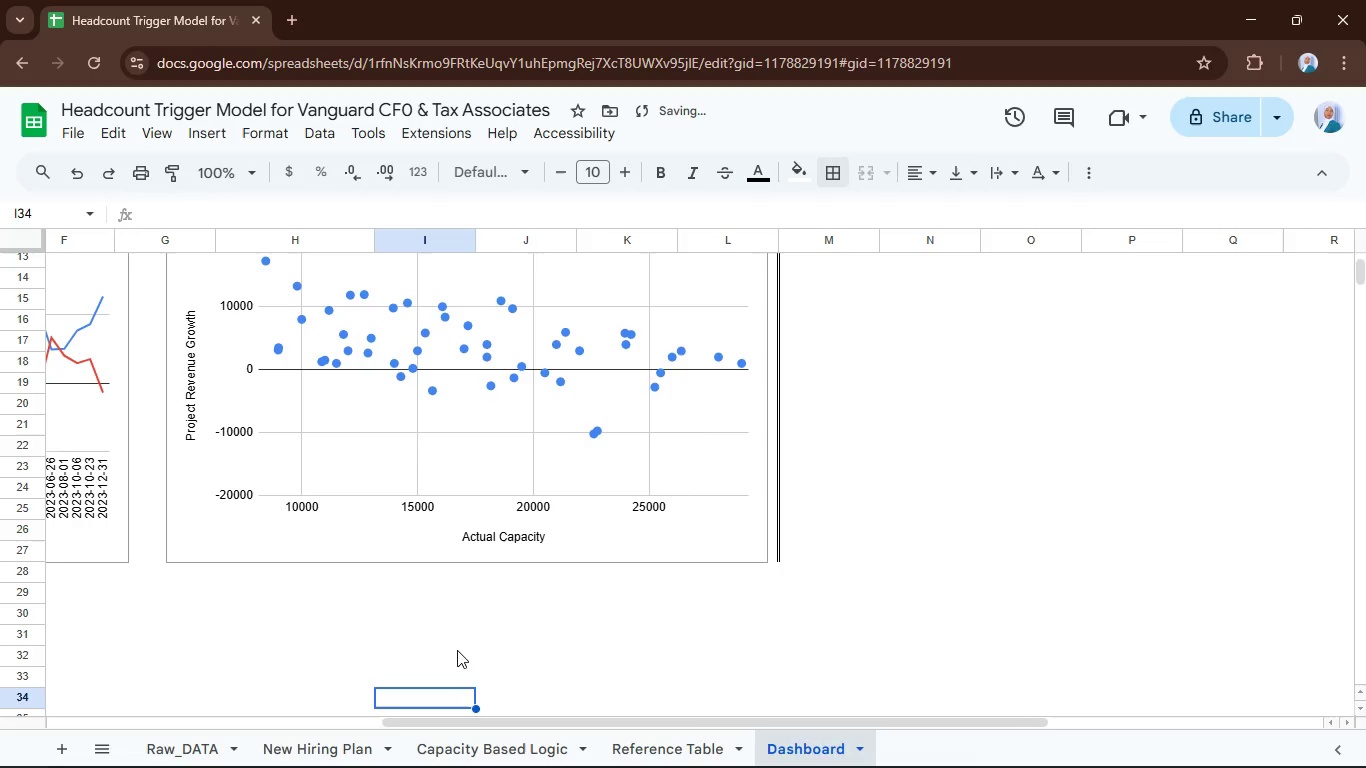 
left_click_drag(start_coordinate=[528, 714], to_coordinate=[392, 722])
 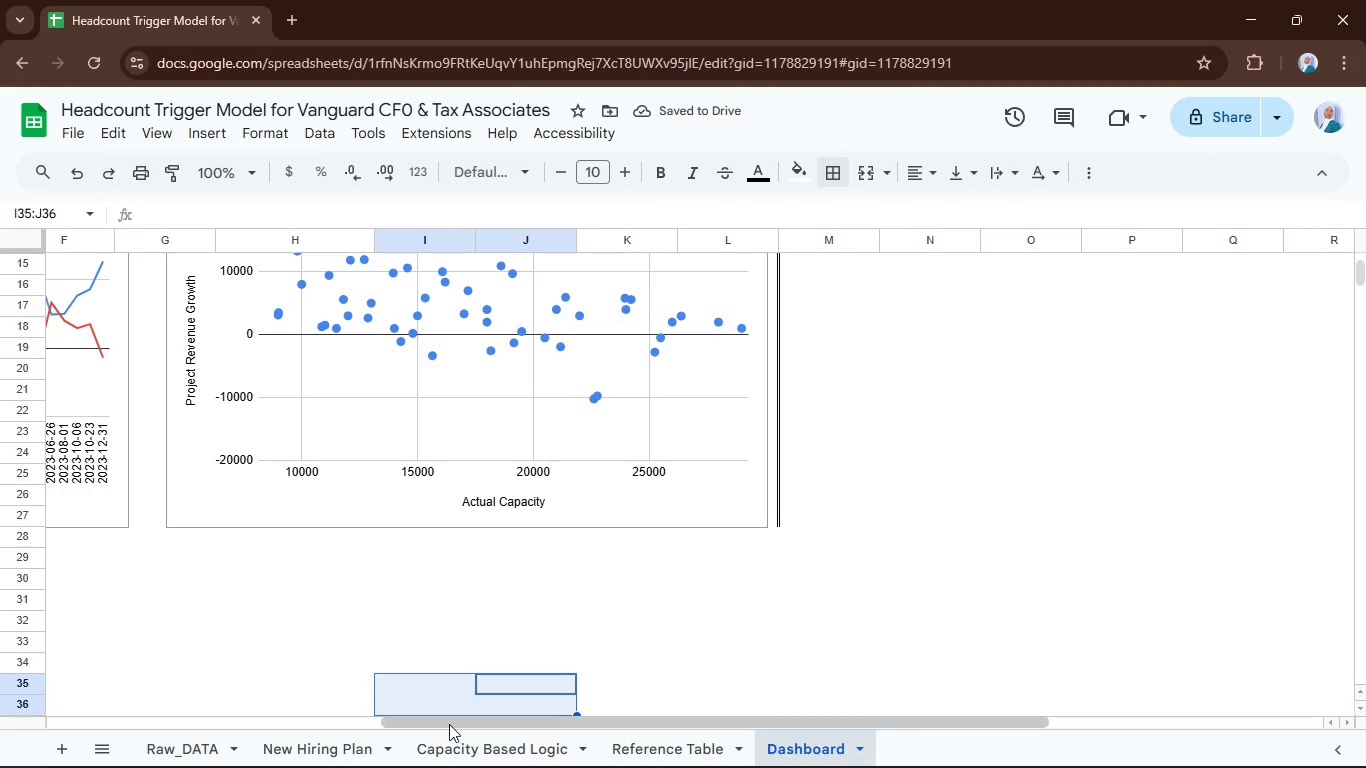 
left_click_drag(start_coordinate=[448, 724], to_coordinate=[0, 703])
 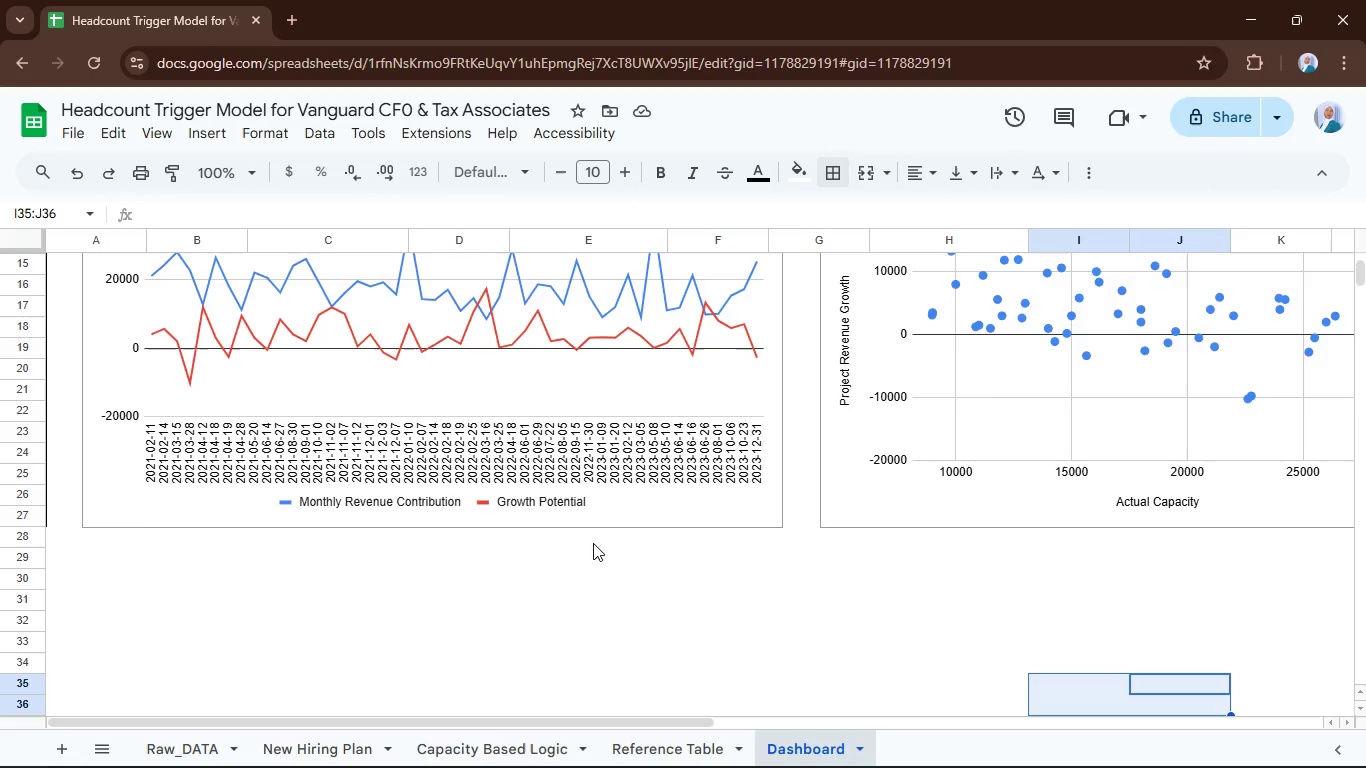 
scroll: coordinate [601, 539], scroll_direction: up, amount: 1.0
 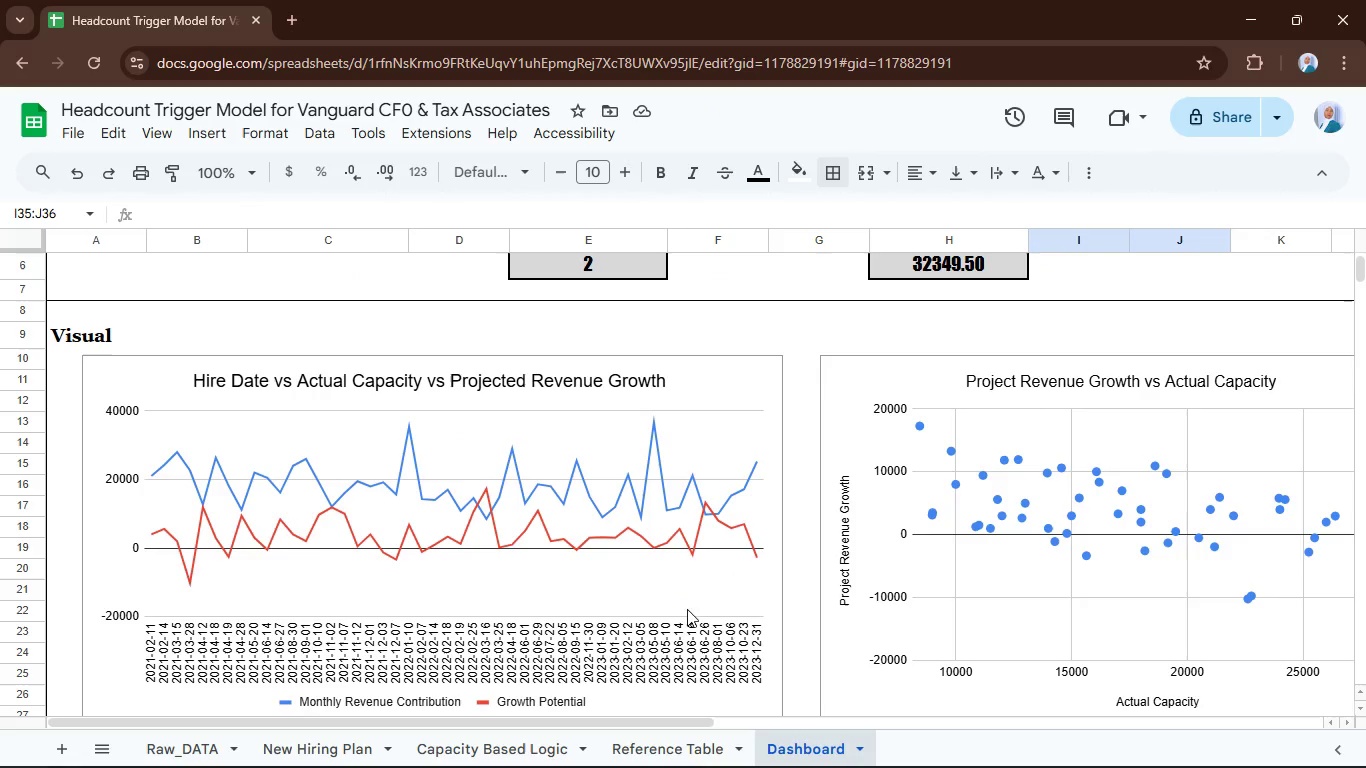 
left_click_drag(start_coordinate=[657, 721], to_coordinate=[778, 718])
 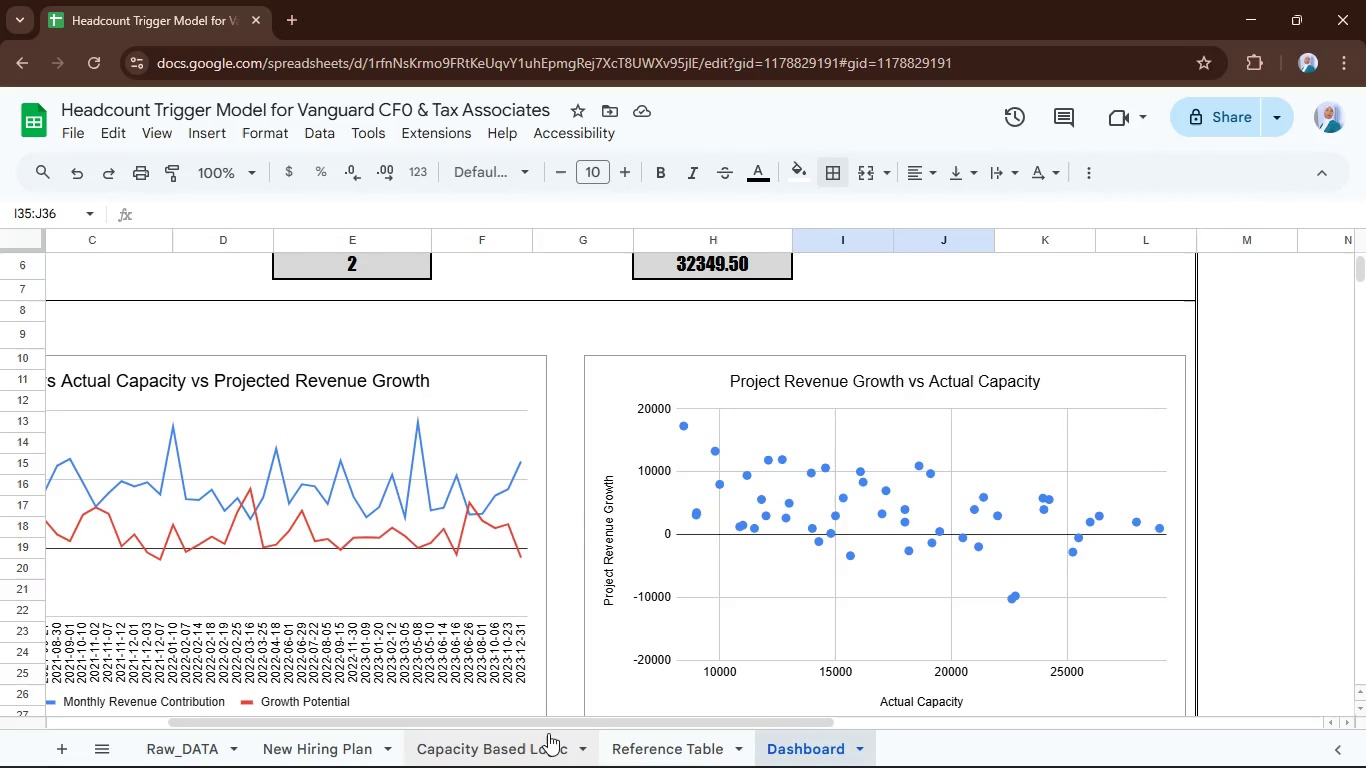 
left_click_drag(start_coordinate=[549, 720], to_coordinate=[297, 740])
 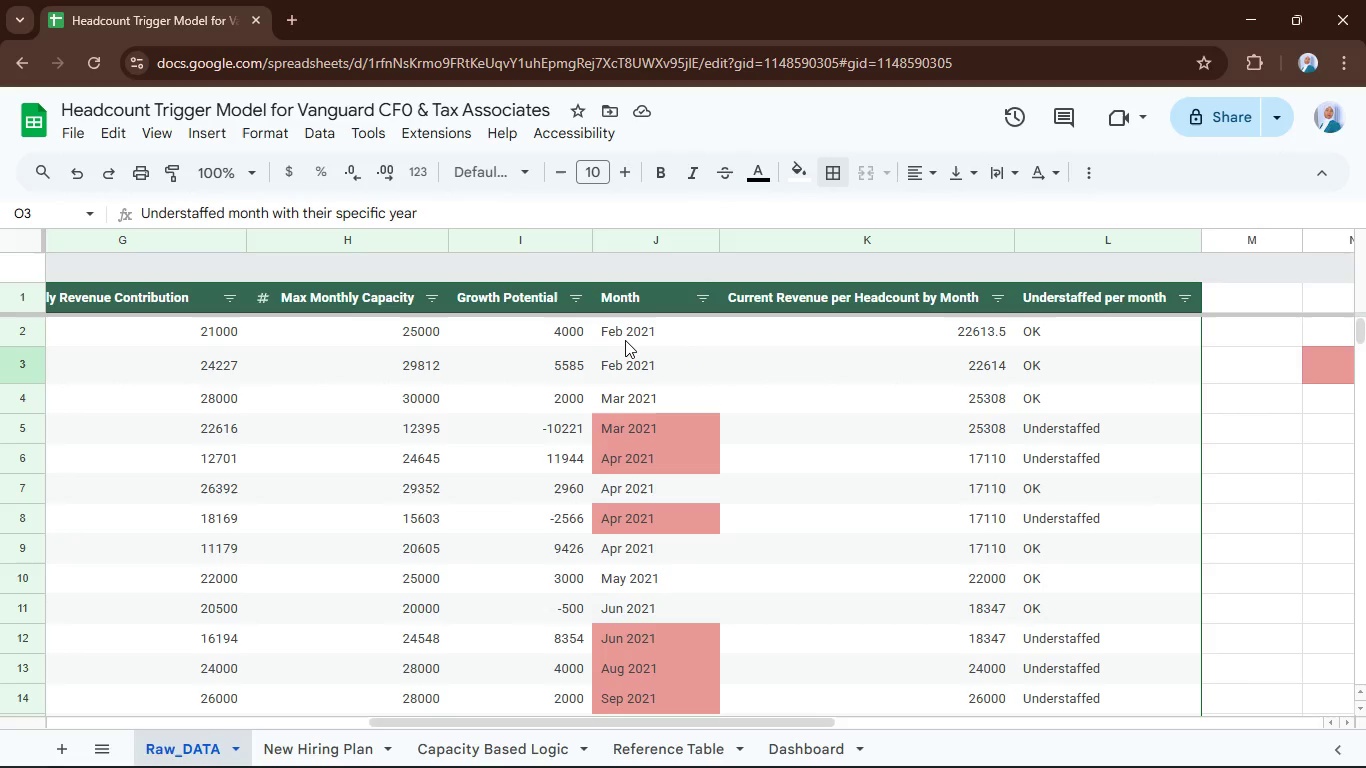 
wait(24.77)
 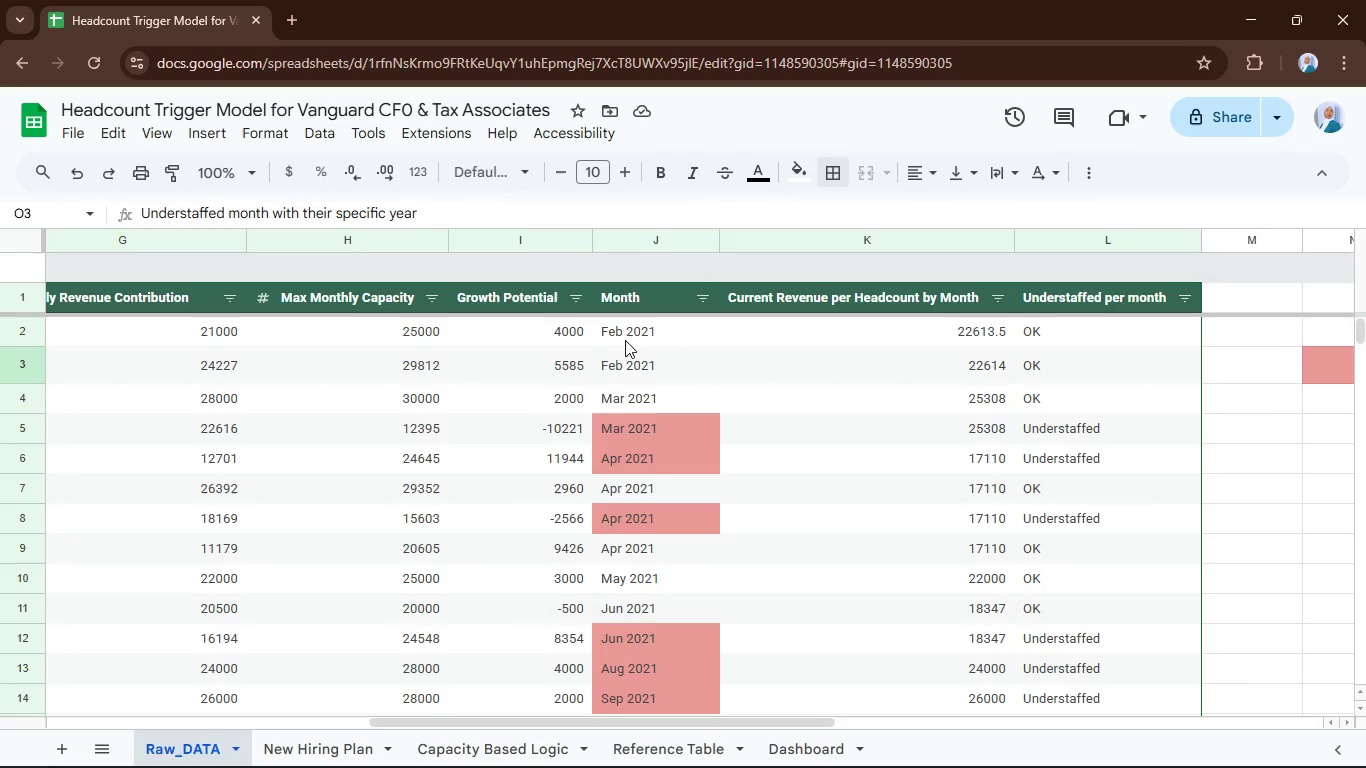 
double_click([645, 240])
 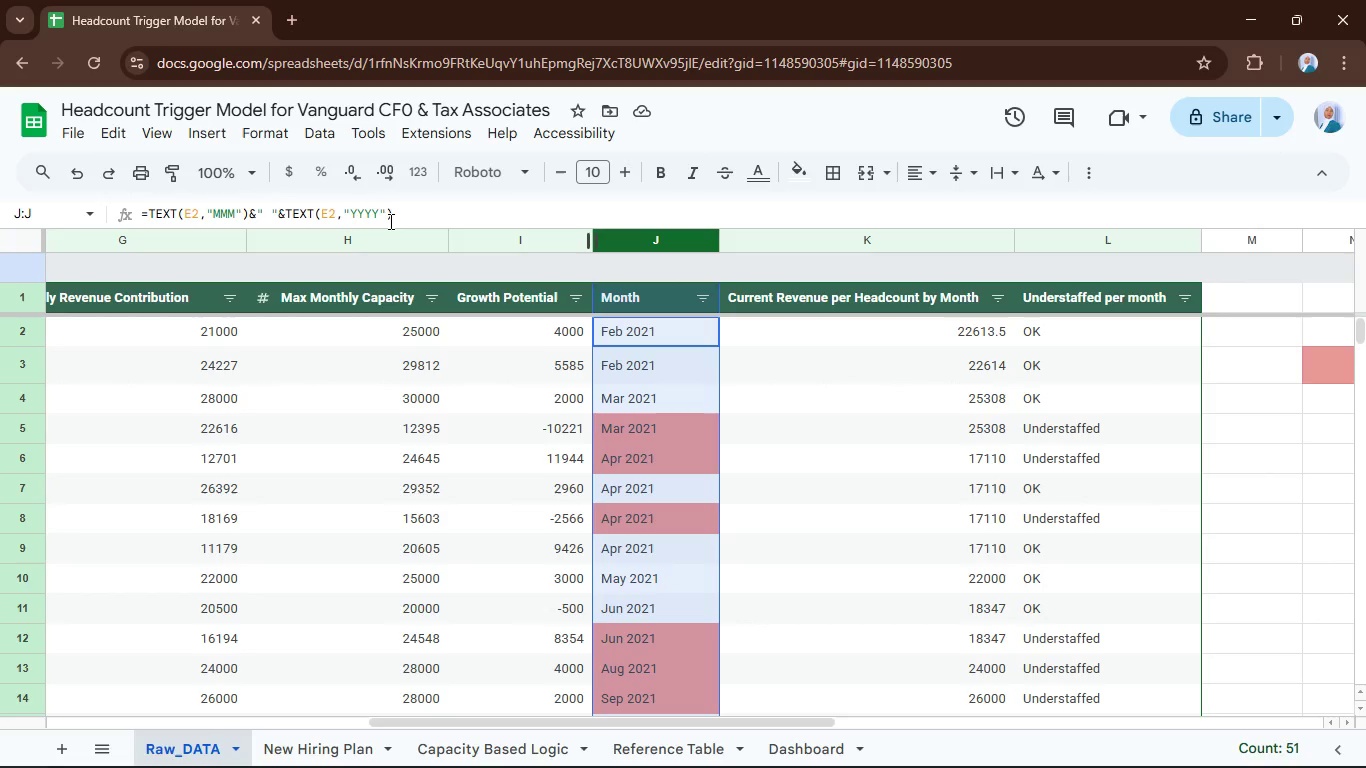 
left_click_drag(start_coordinate=[405, 210], to_coordinate=[247, 193])
 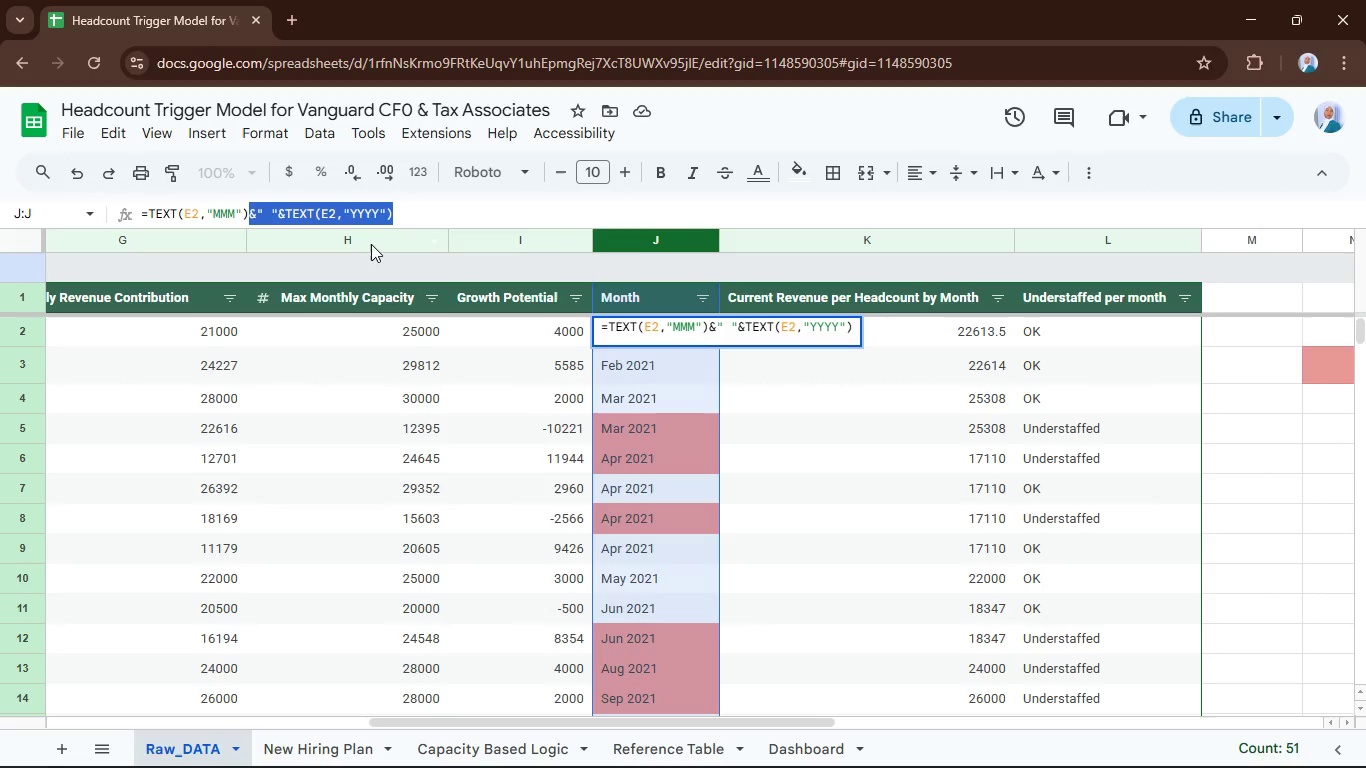 
key(Backspace)
 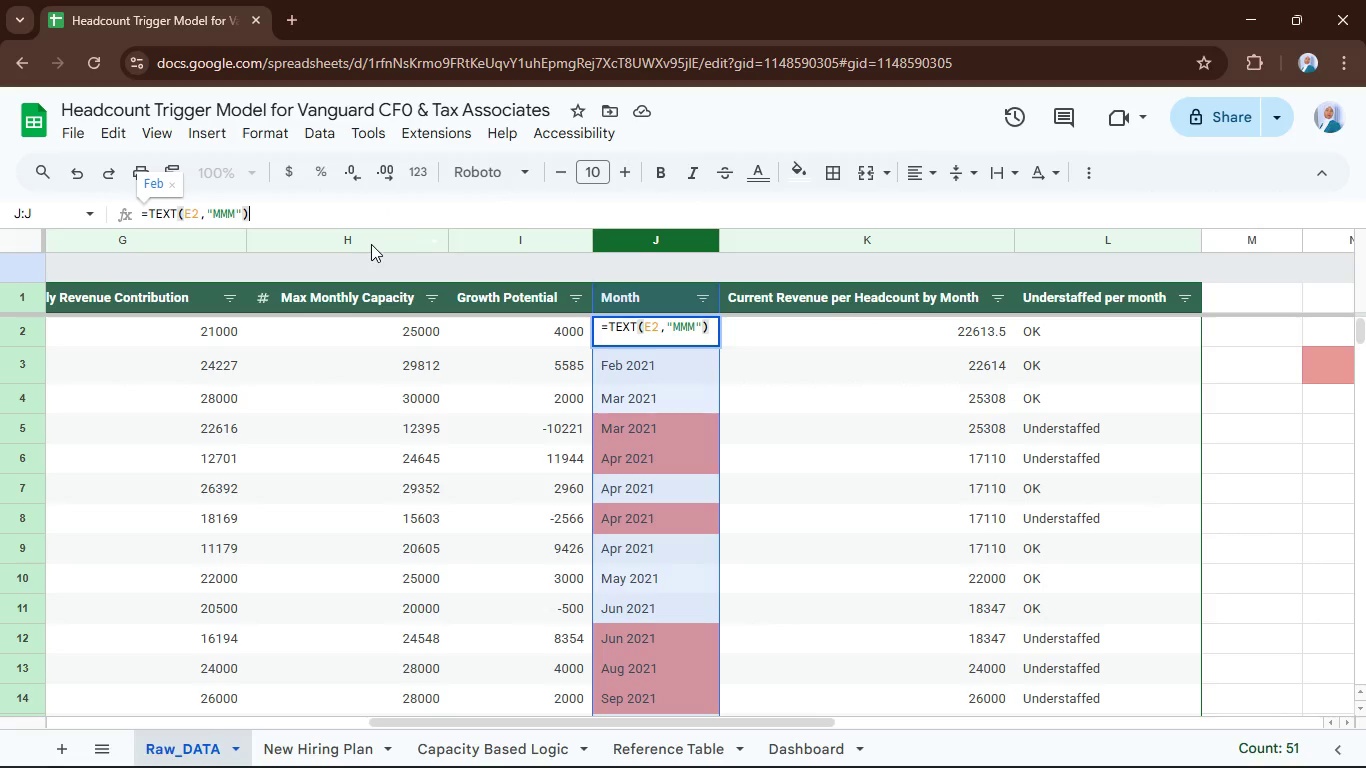 
key(Enter)
 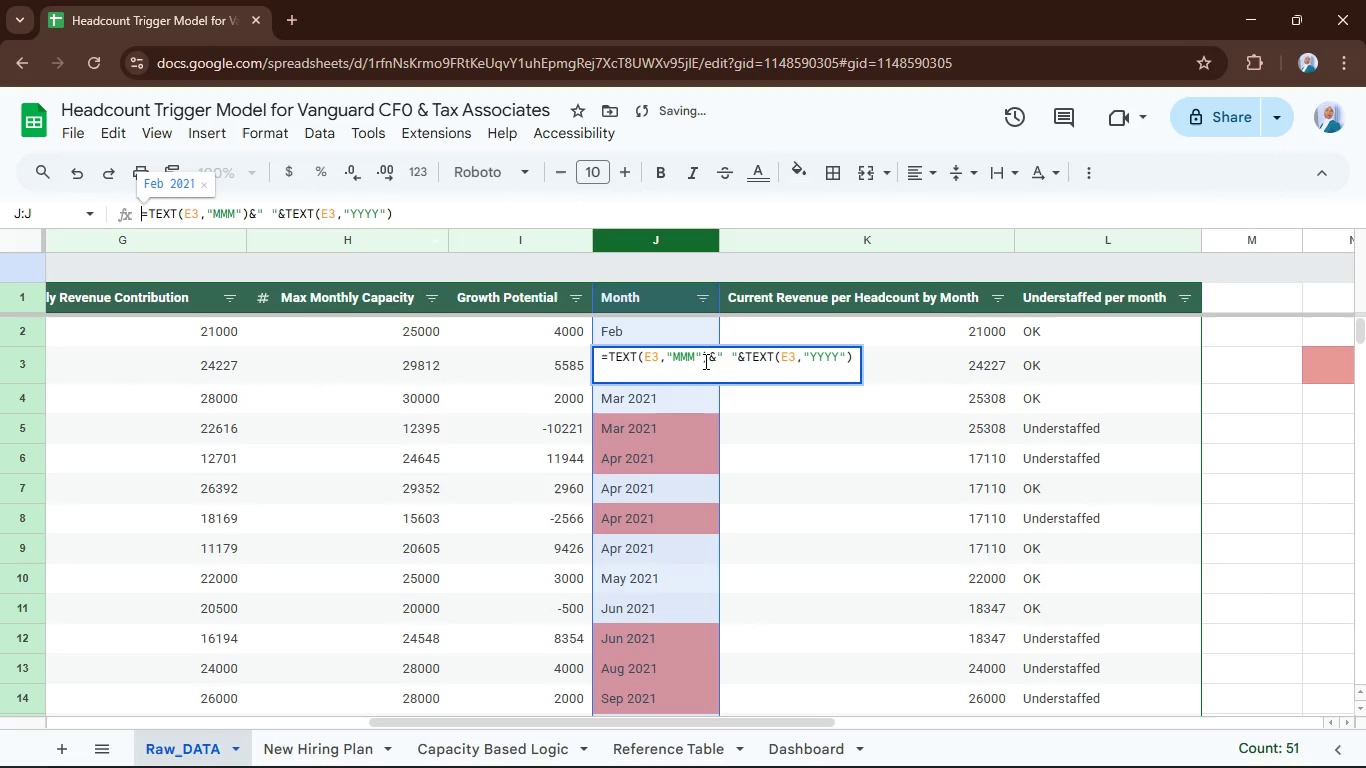 
mouse_move([705, 332])
 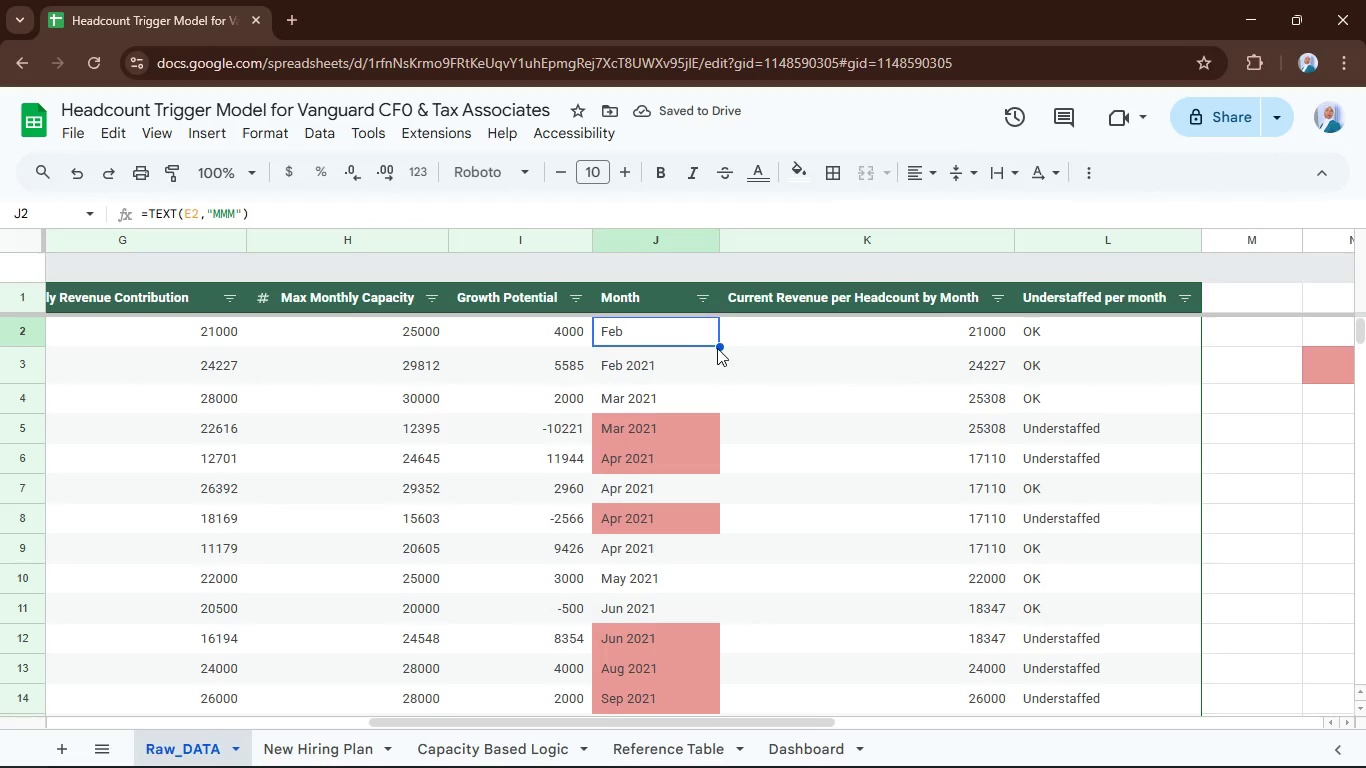 
left_click_drag(start_coordinate=[717, 343], to_coordinate=[694, 617])
 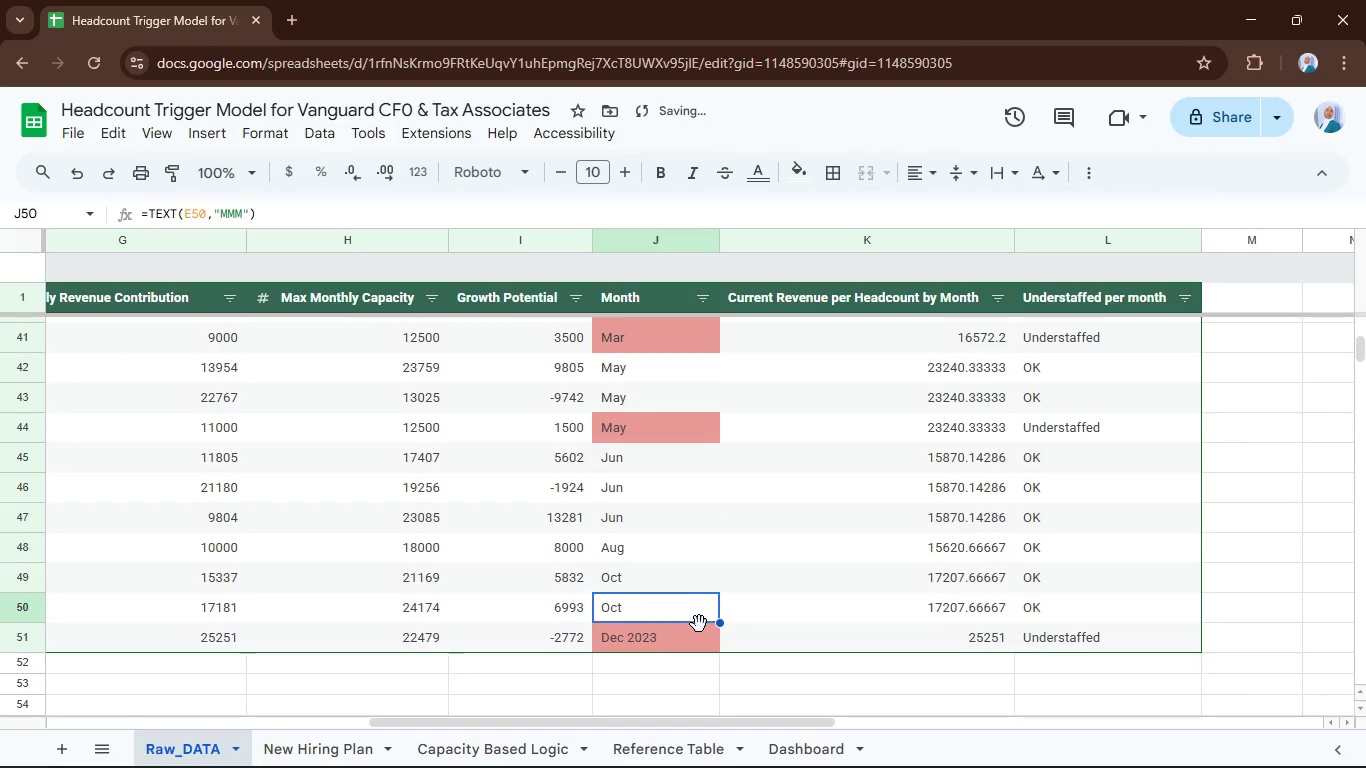 
left_click([694, 617])
 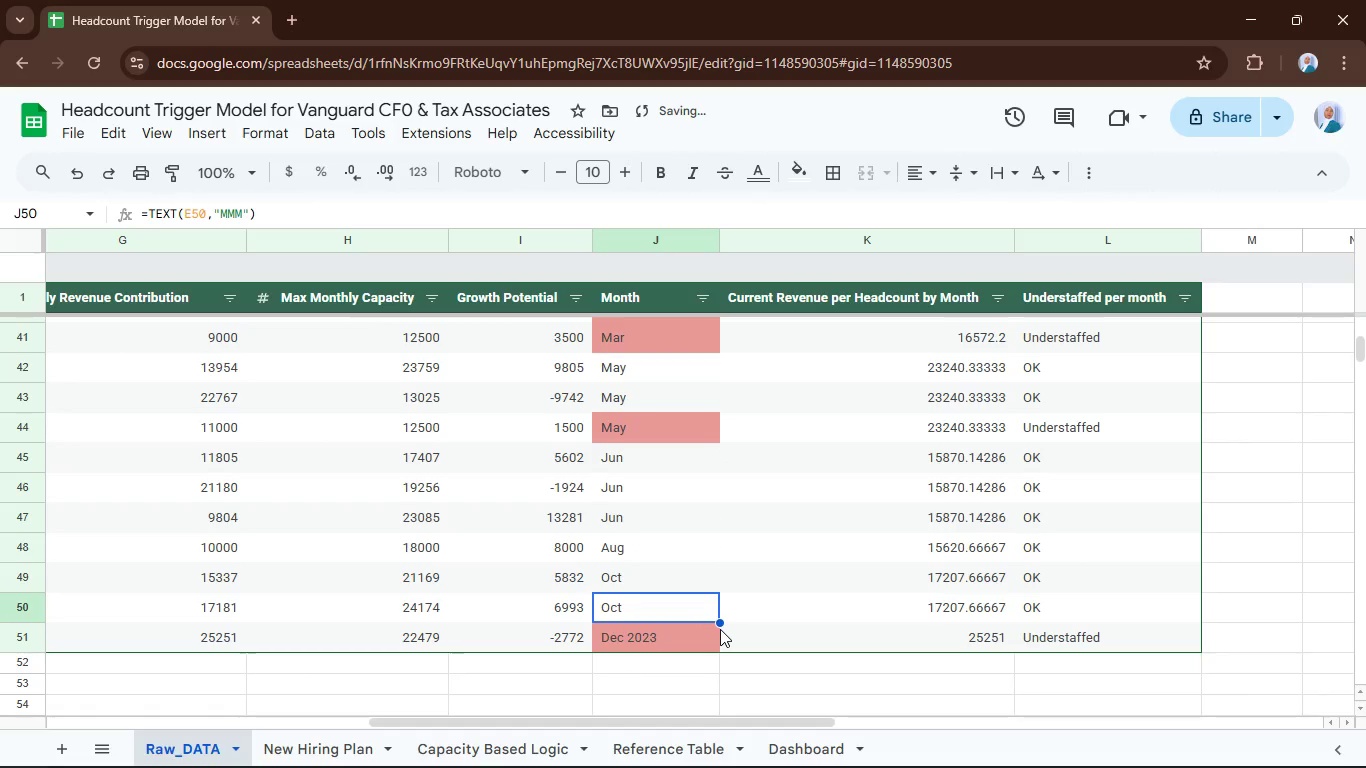 
left_click_drag(start_coordinate=[716, 623], to_coordinate=[726, 652])
 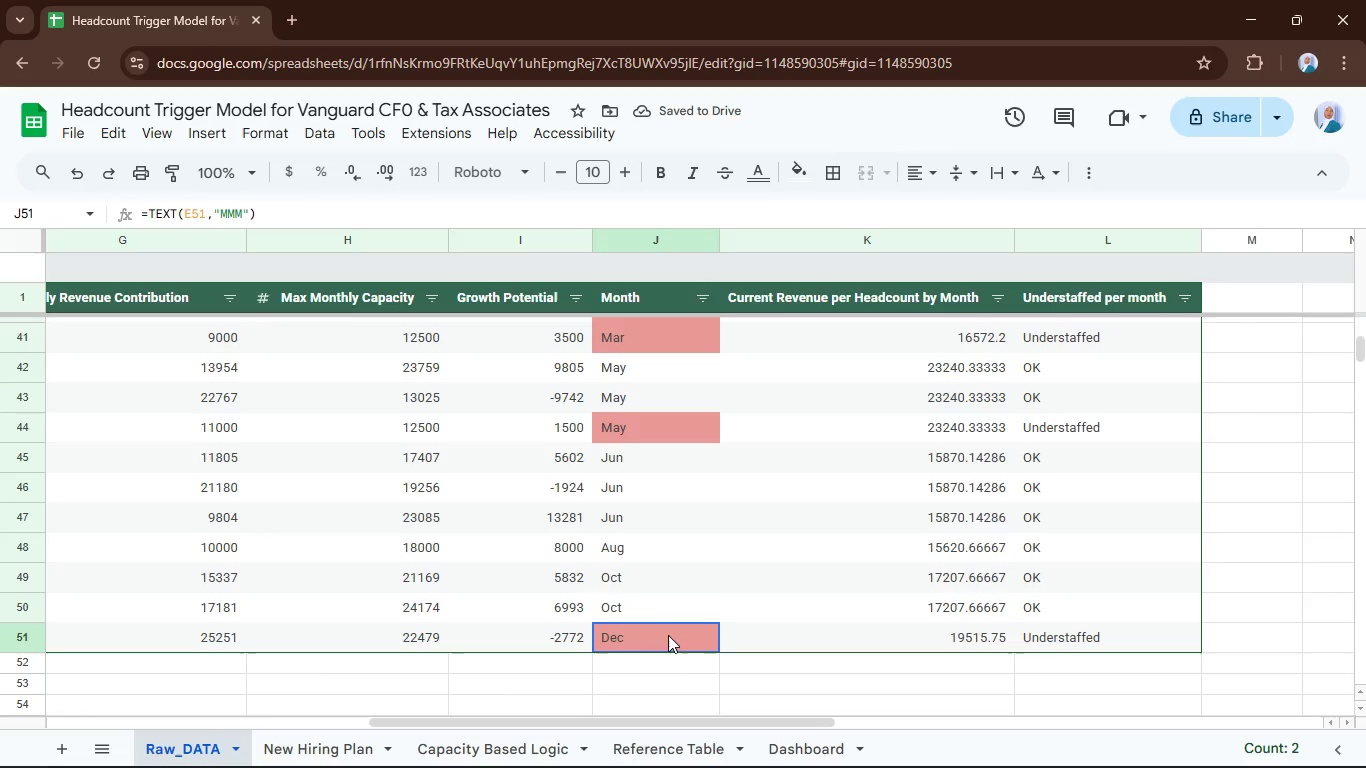 
left_click([831, 637])
 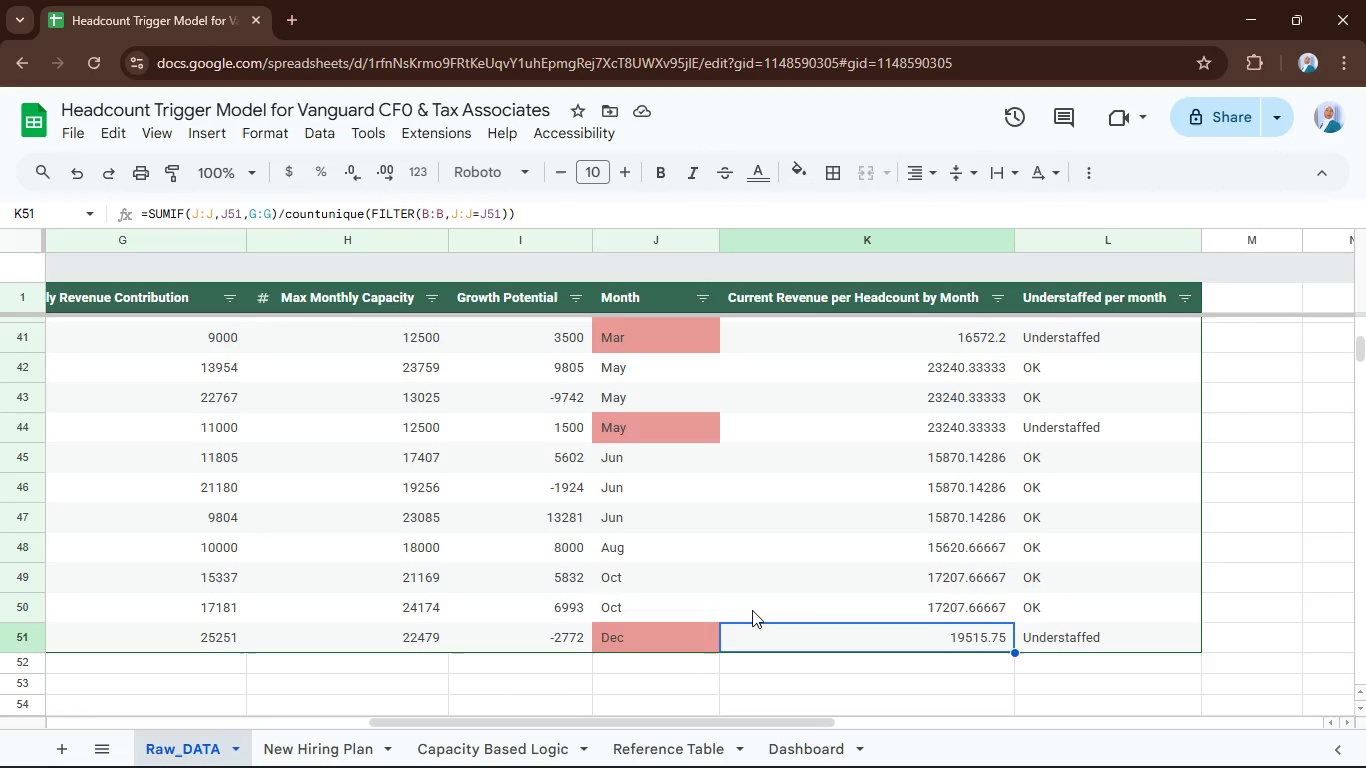 
scroll: coordinate [752, 609], scroll_direction: up, amount: 20.0
 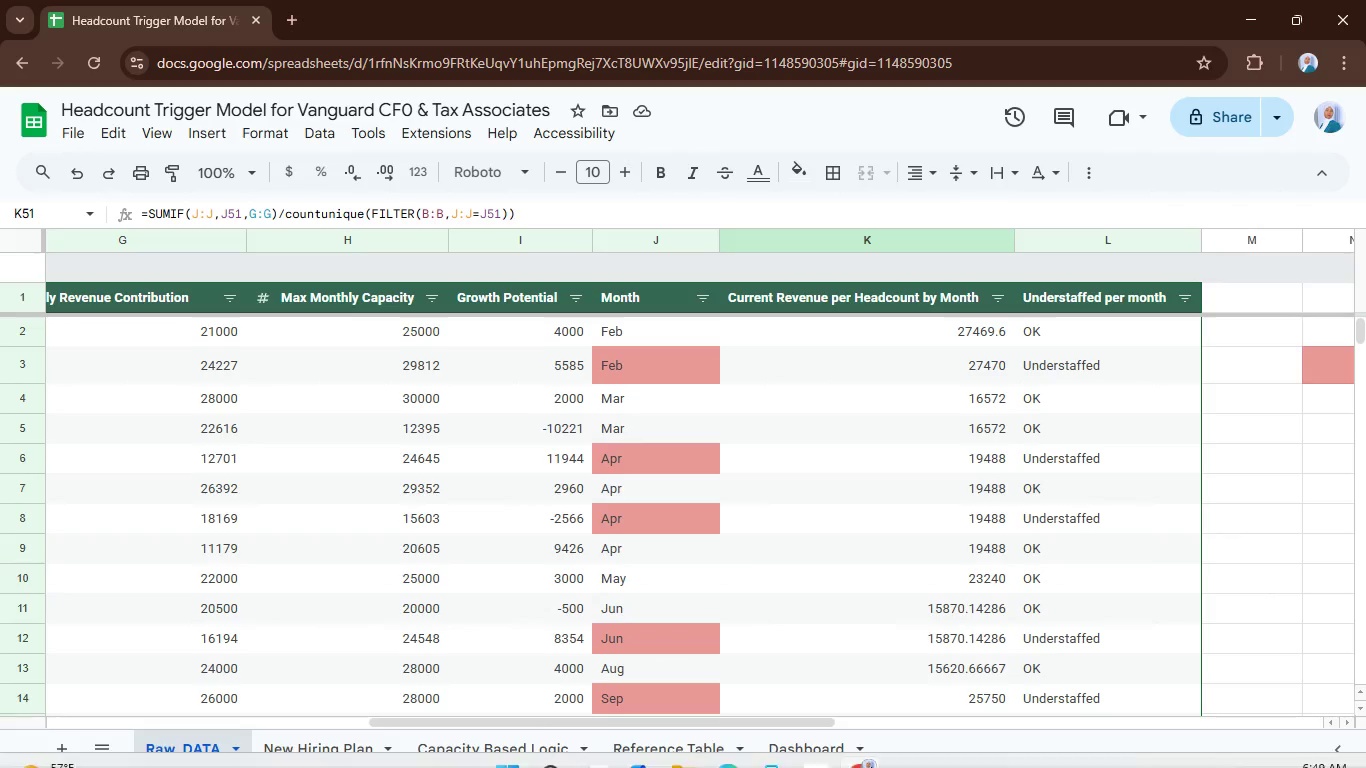 
mouse_move([848, 731])
 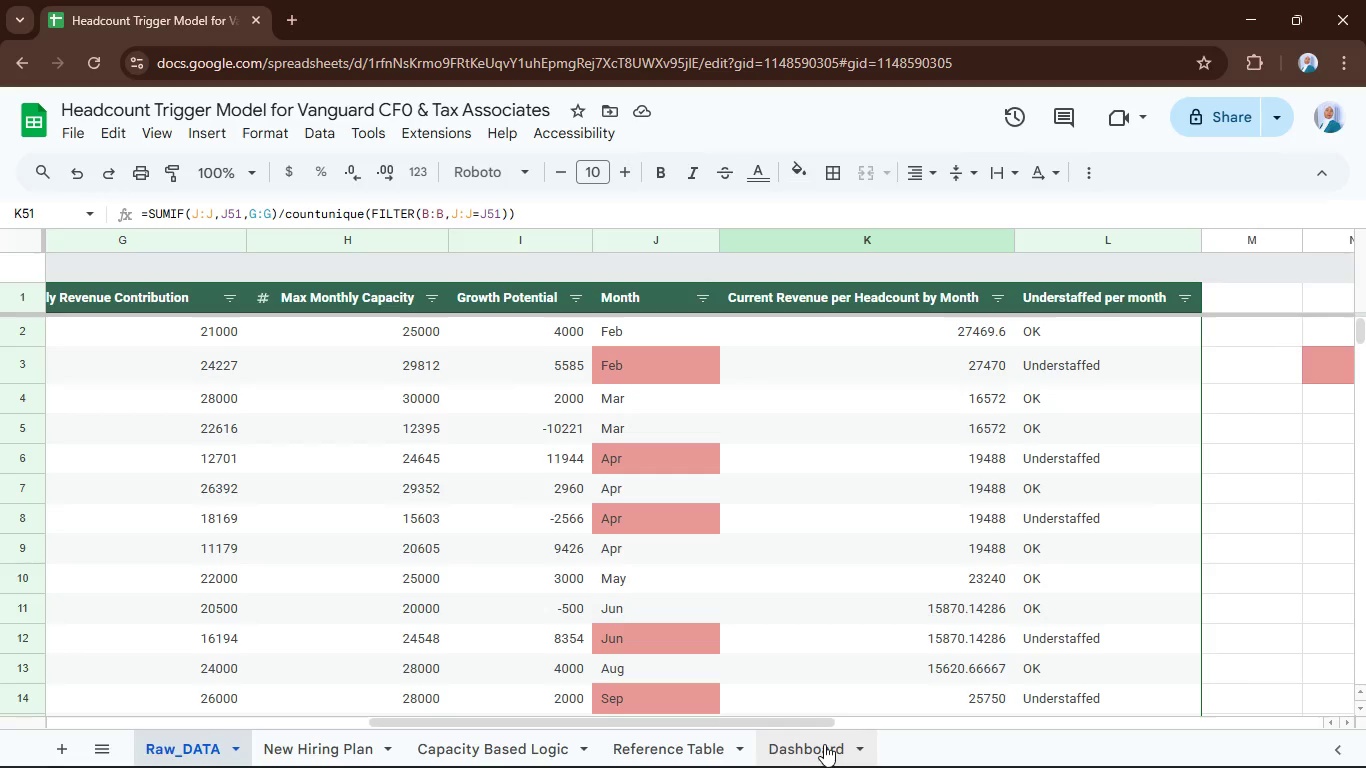 
wait(9.87)
 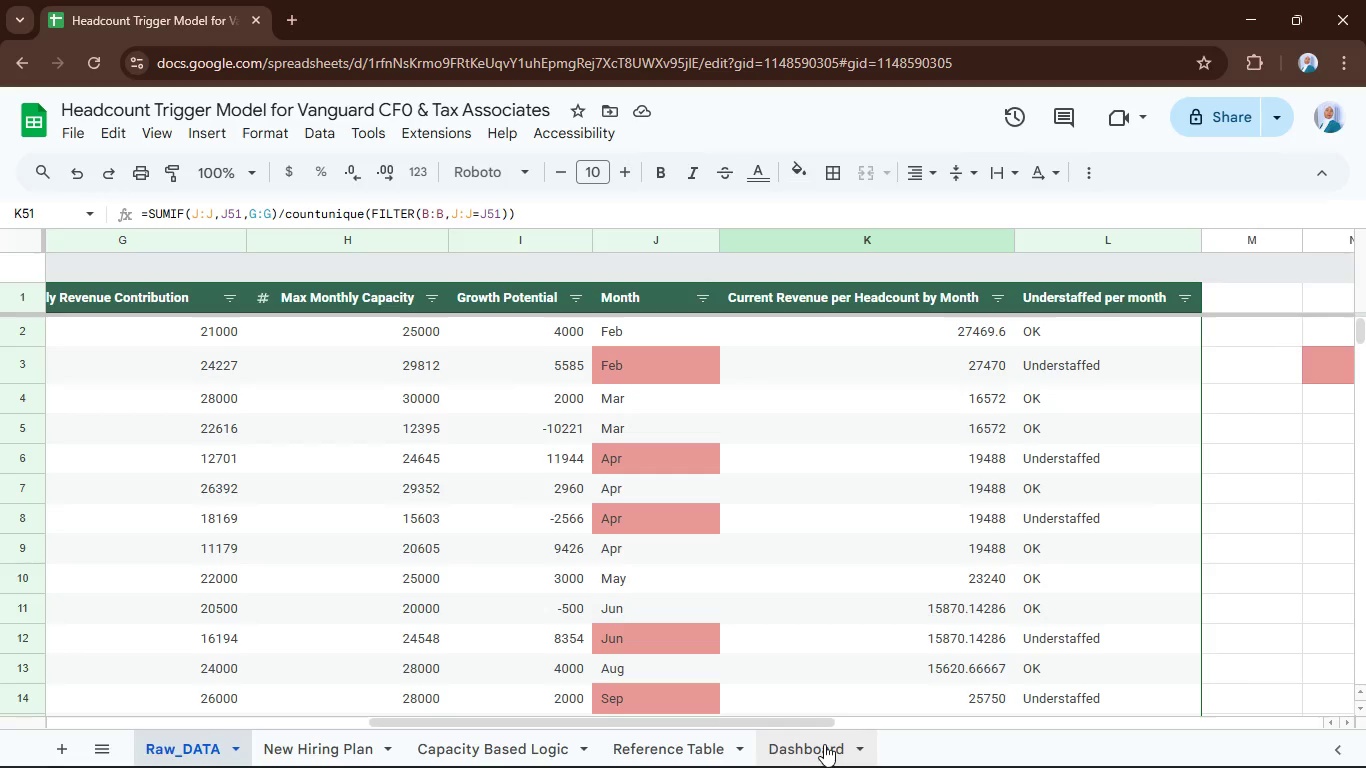 
left_click([824, 745])
 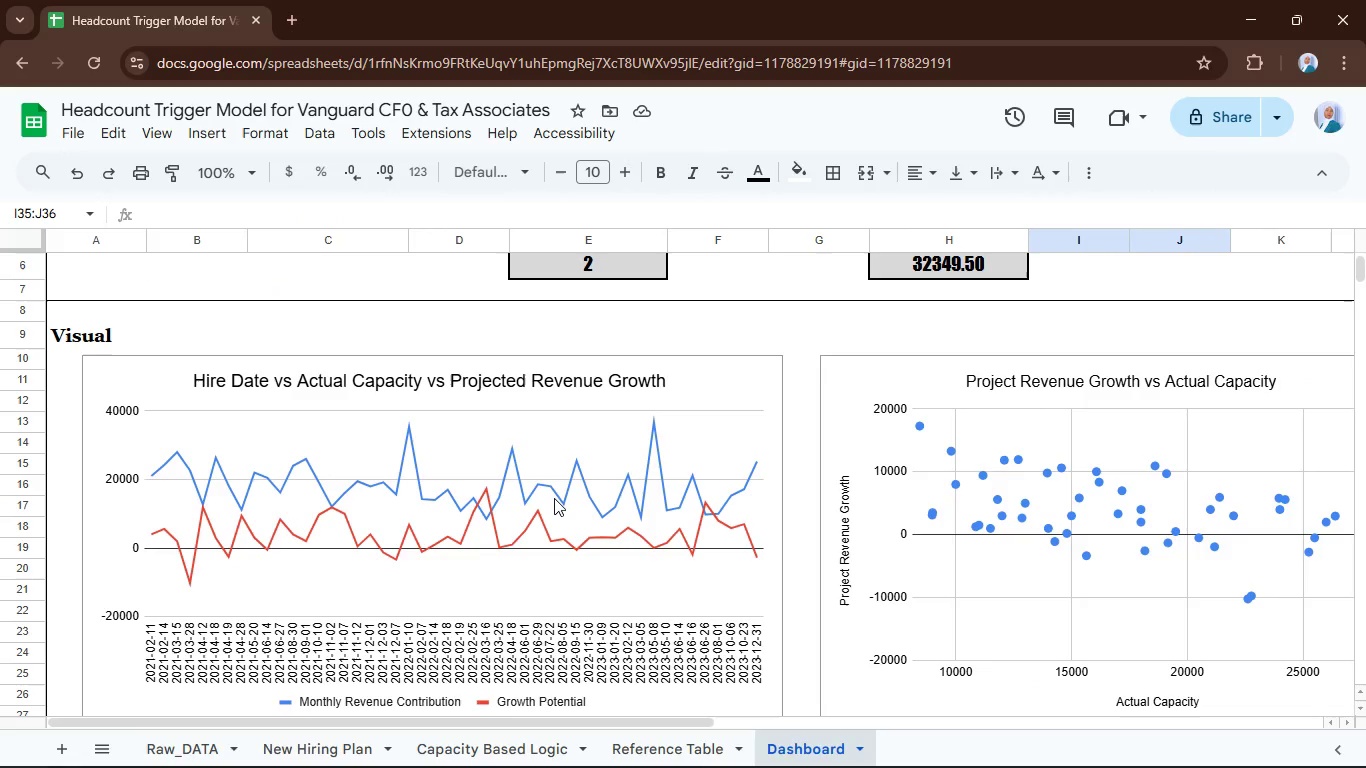 
scroll: coordinate [554, 489], scroll_direction: down, amount: 2.0
 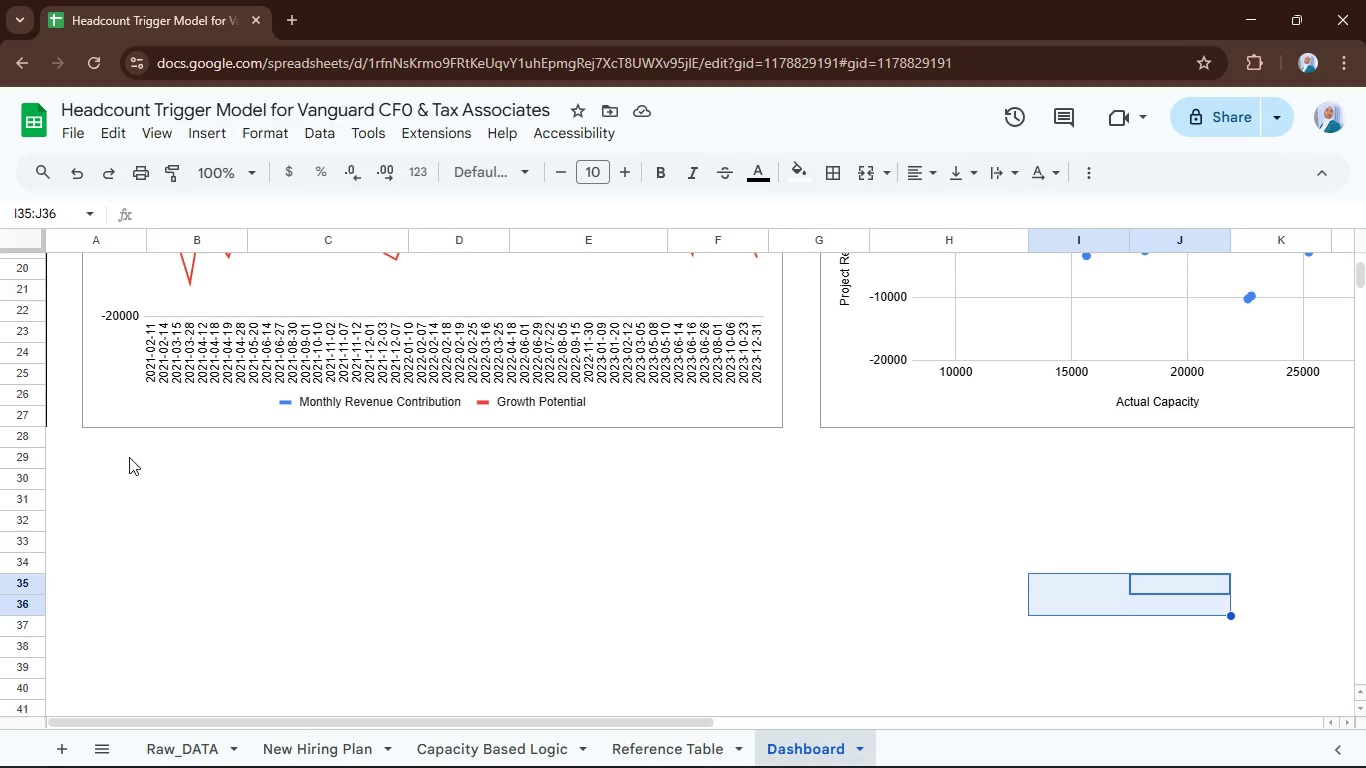 
left_click([94, 449])
 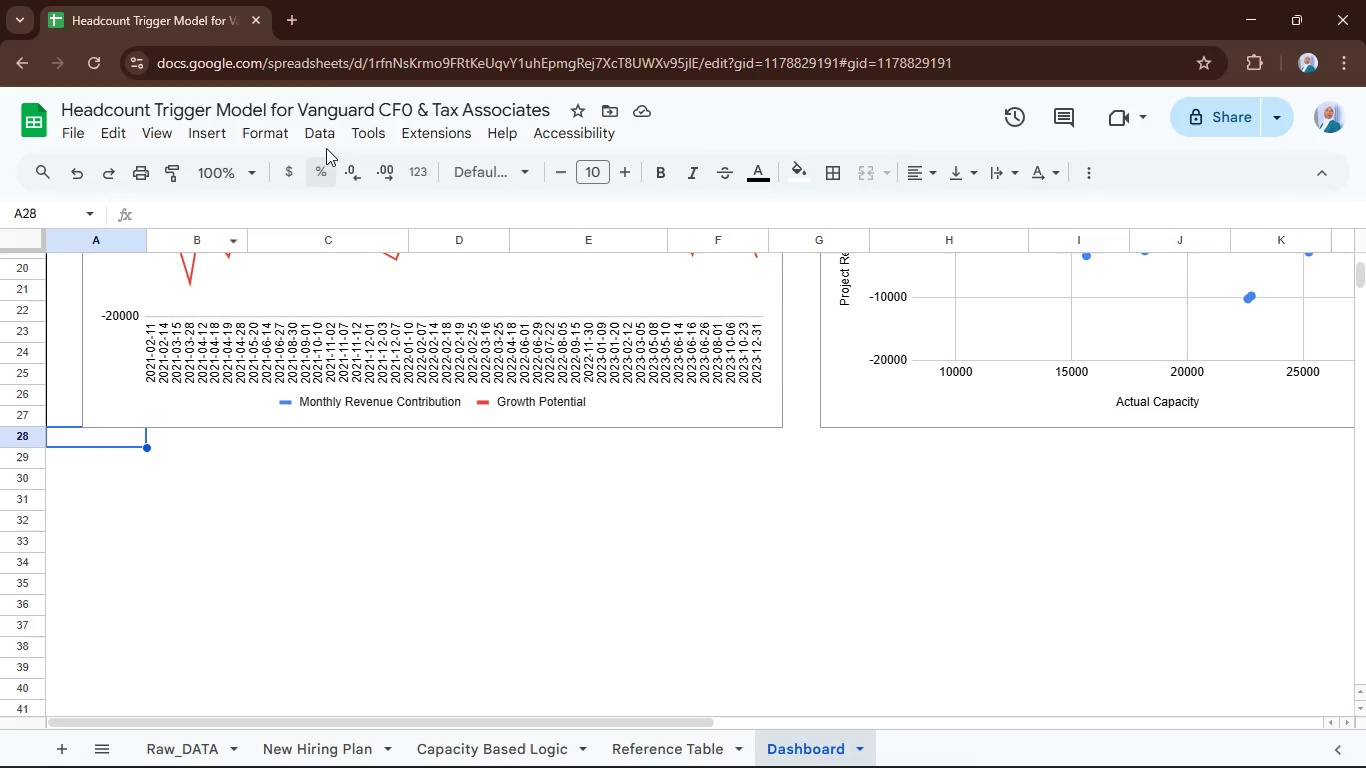 
left_click([222, 136])
 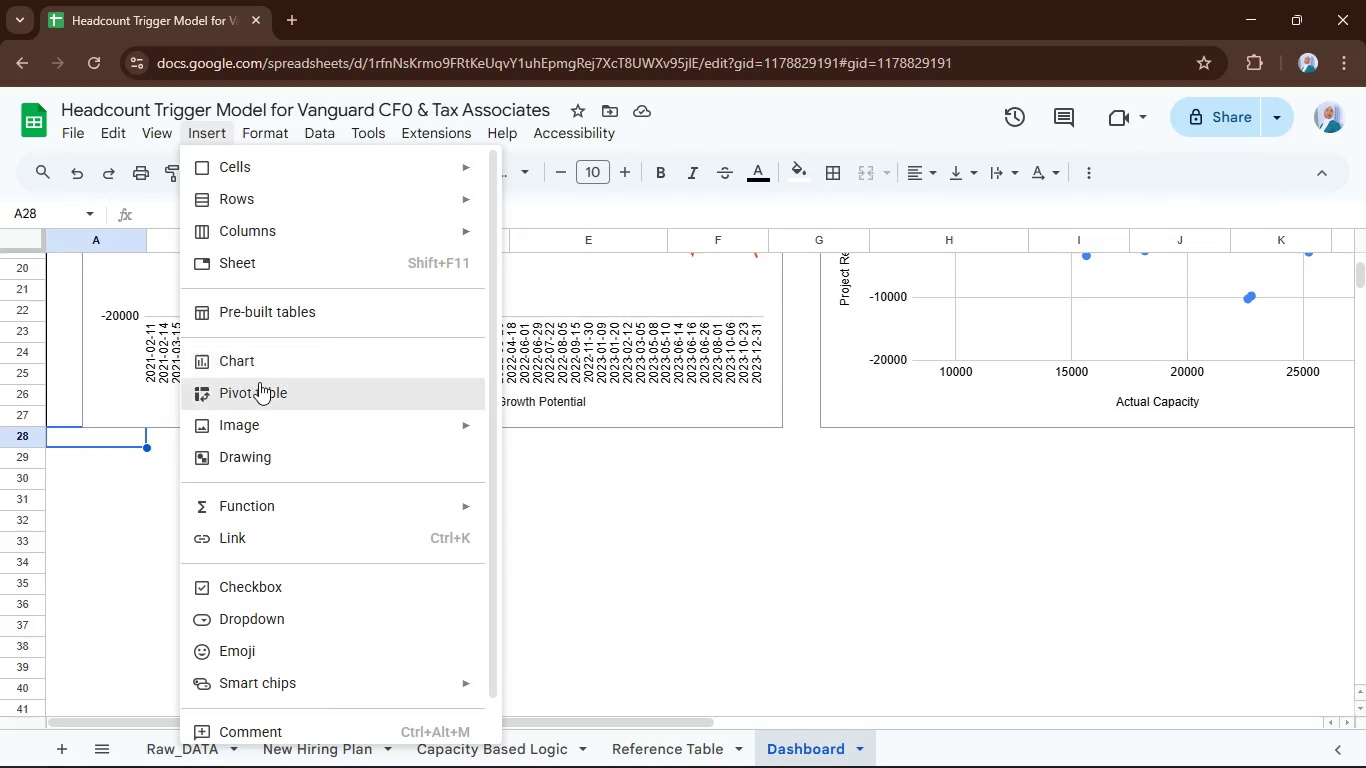 
left_click([262, 365])
 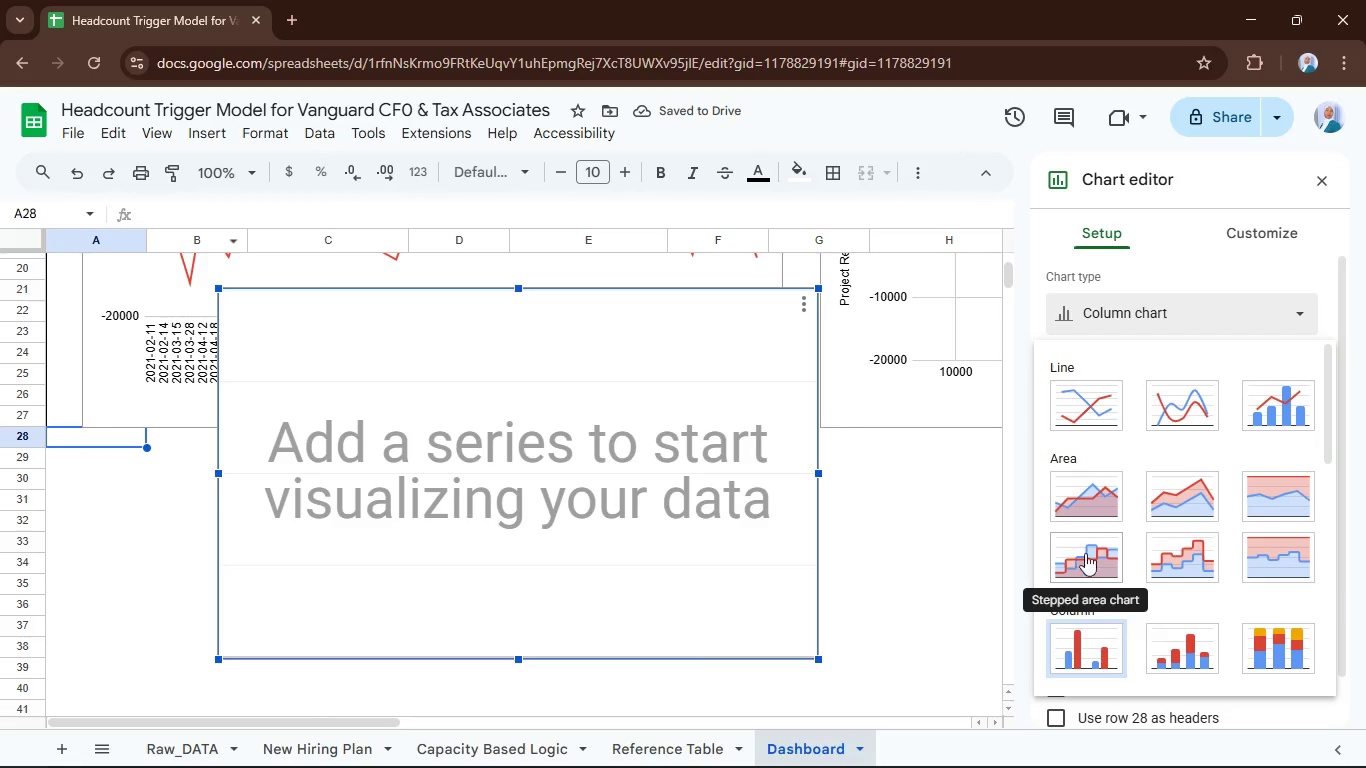 
scroll: coordinate [853, 486], scroll_direction: down, amount: 1.0
 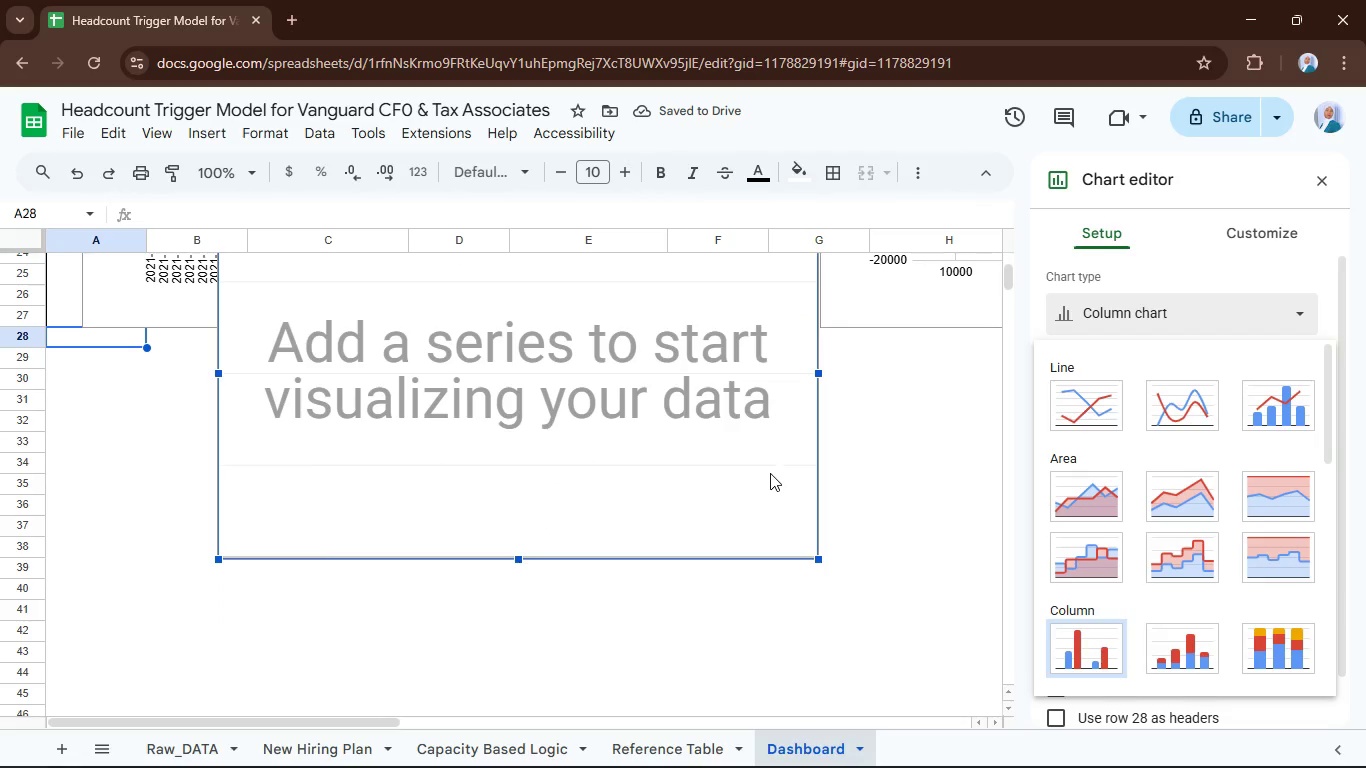 
left_click([763, 479])
 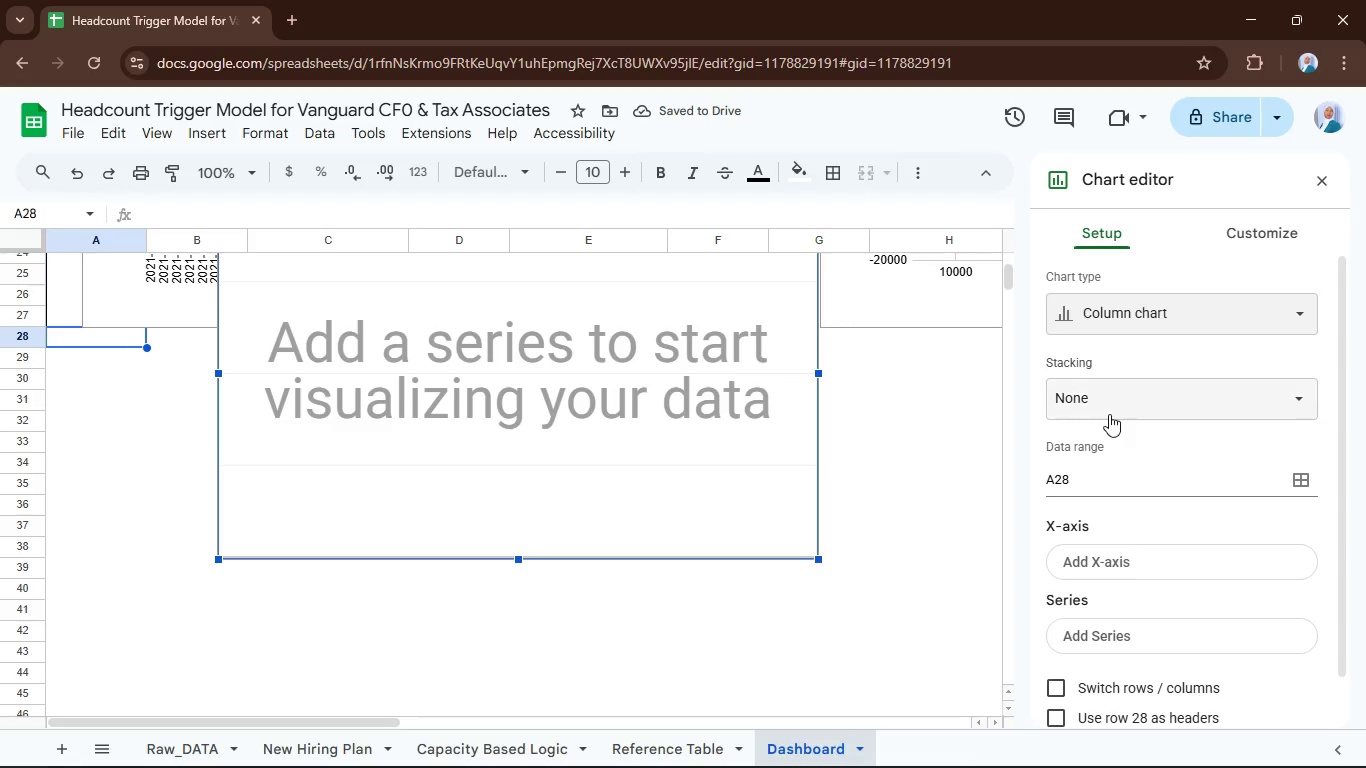 
scroll: coordinate [1127, 443], scroll_direction: down, amount: 5.0
 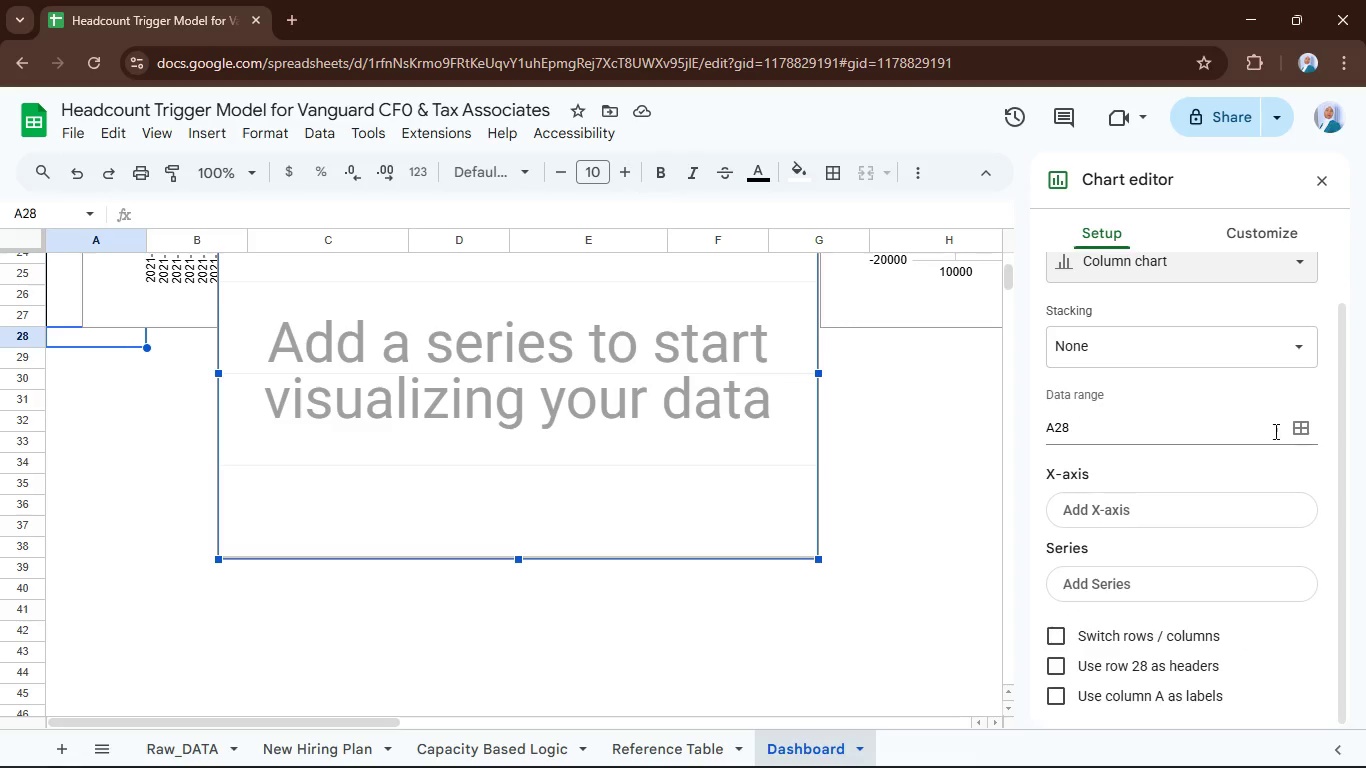 
left_click([1302, 433])
 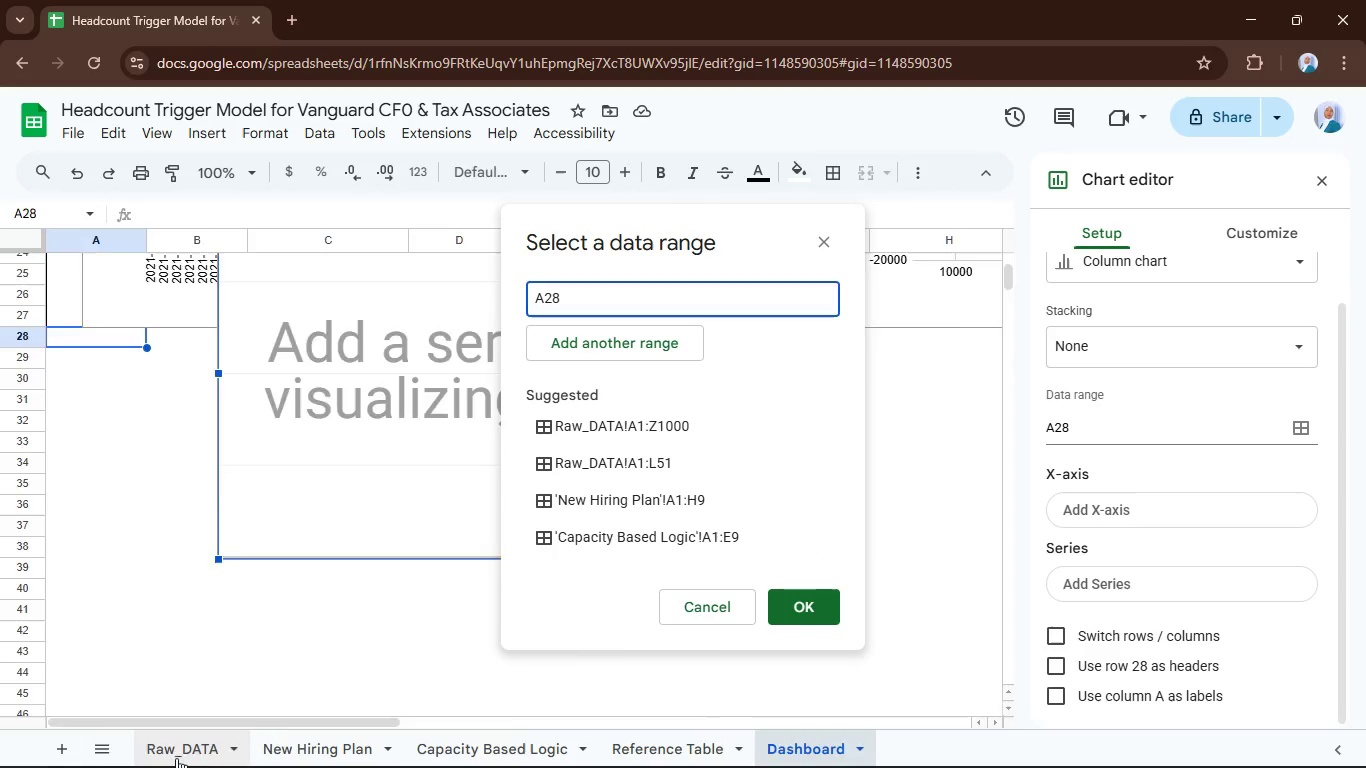 
wait(5.16)
 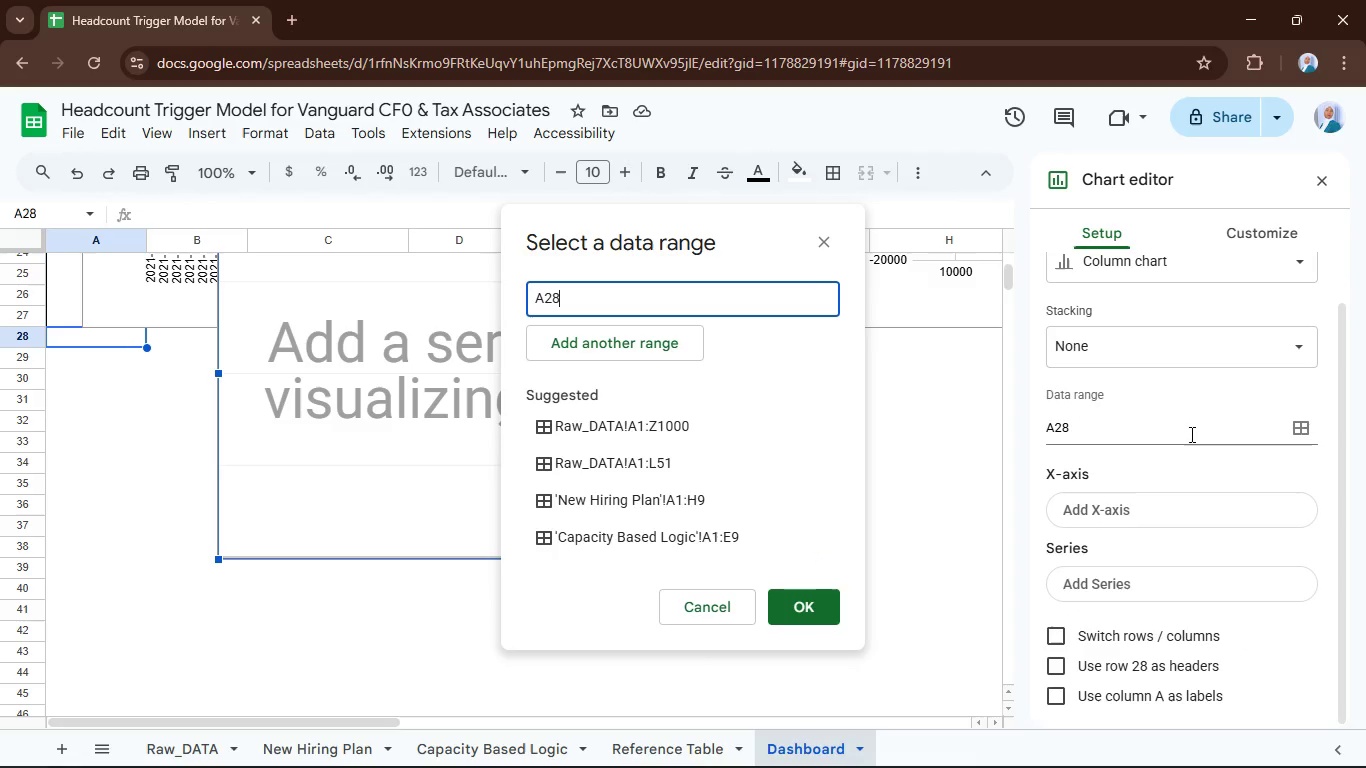 
left_click_drag(start_coordinate=[29, 232], to_coordinate=[32, 238])
 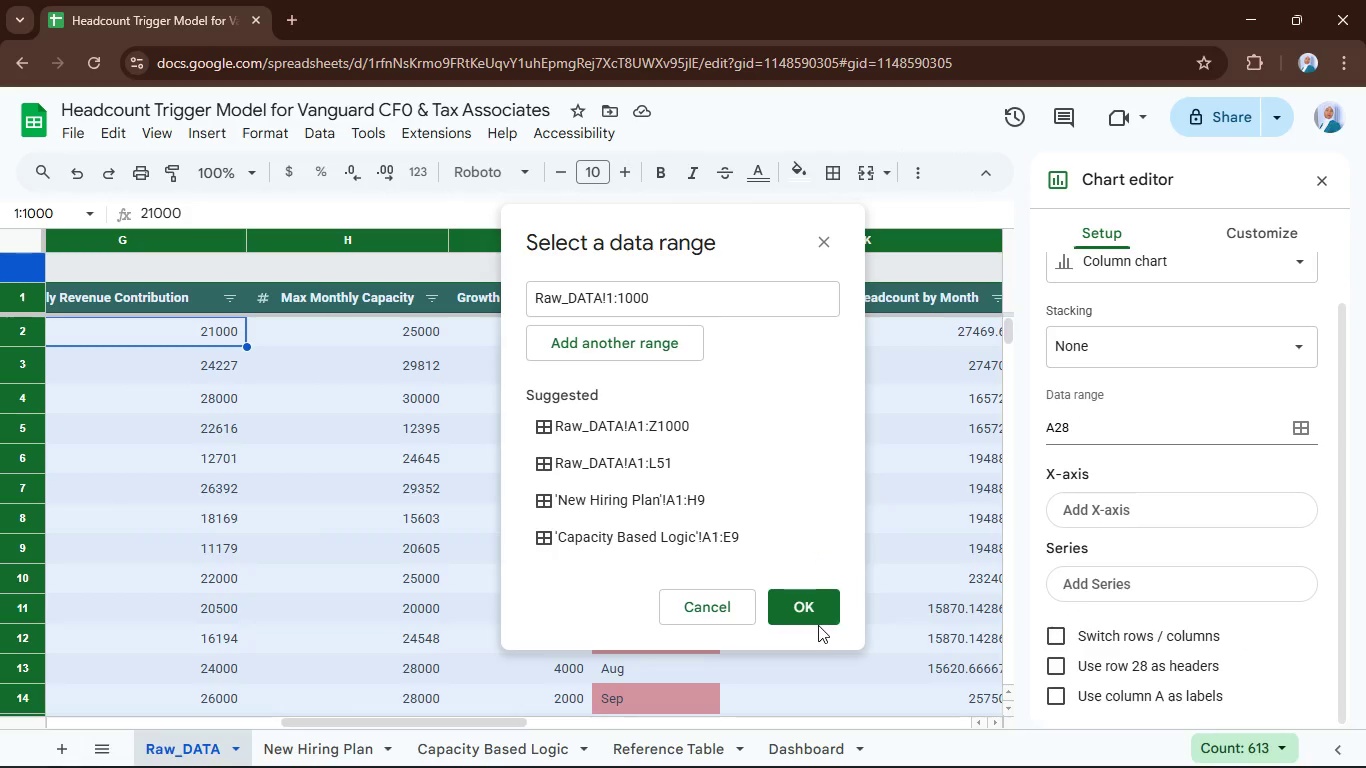 
left_click([816, 621])
 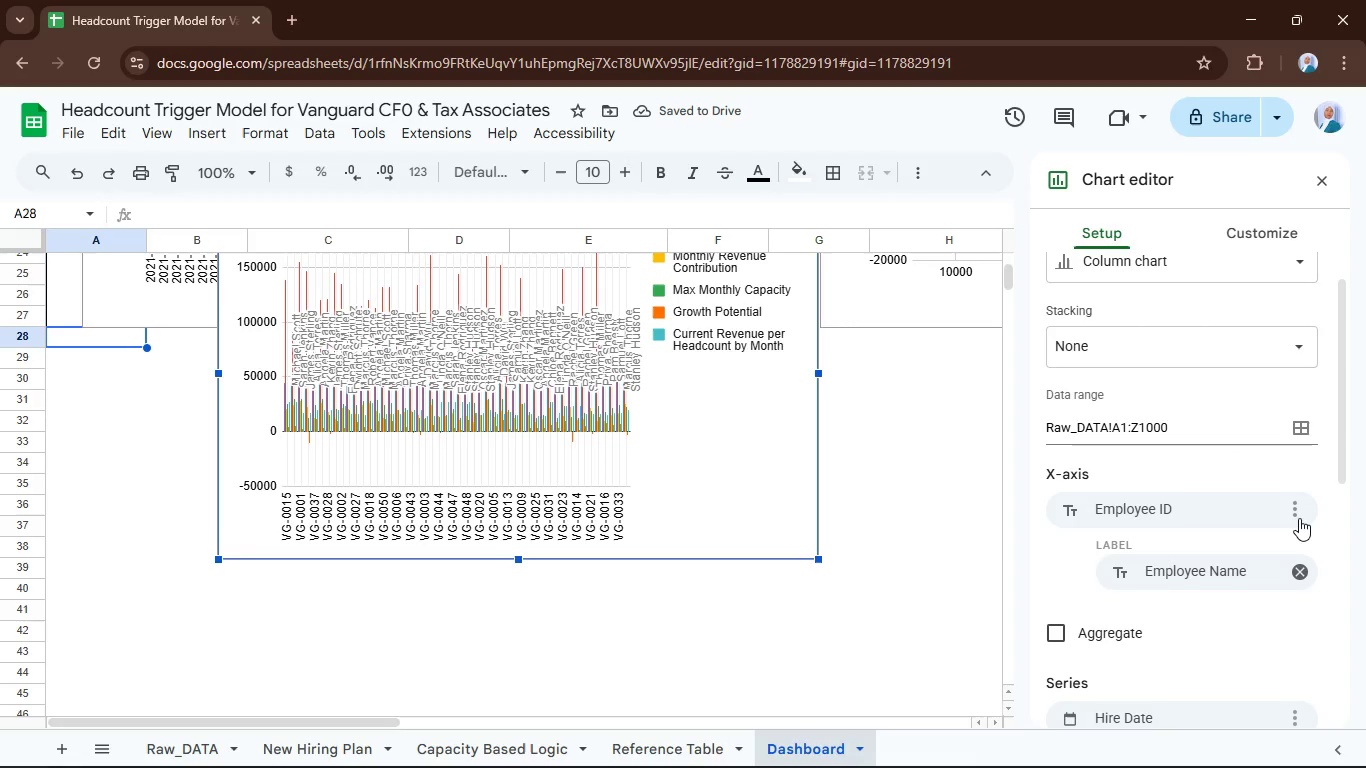 
left_click([1271, 559])
 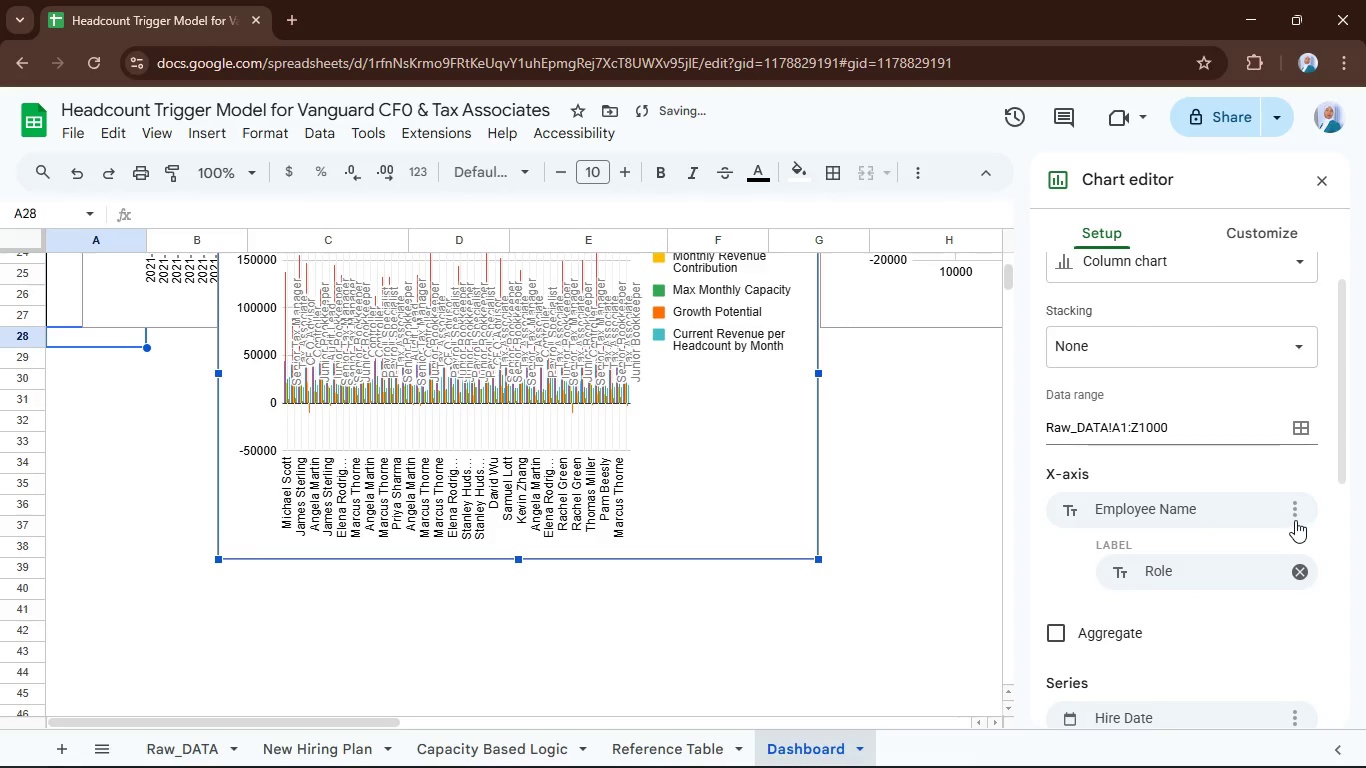 
left_click([1294, 517])
 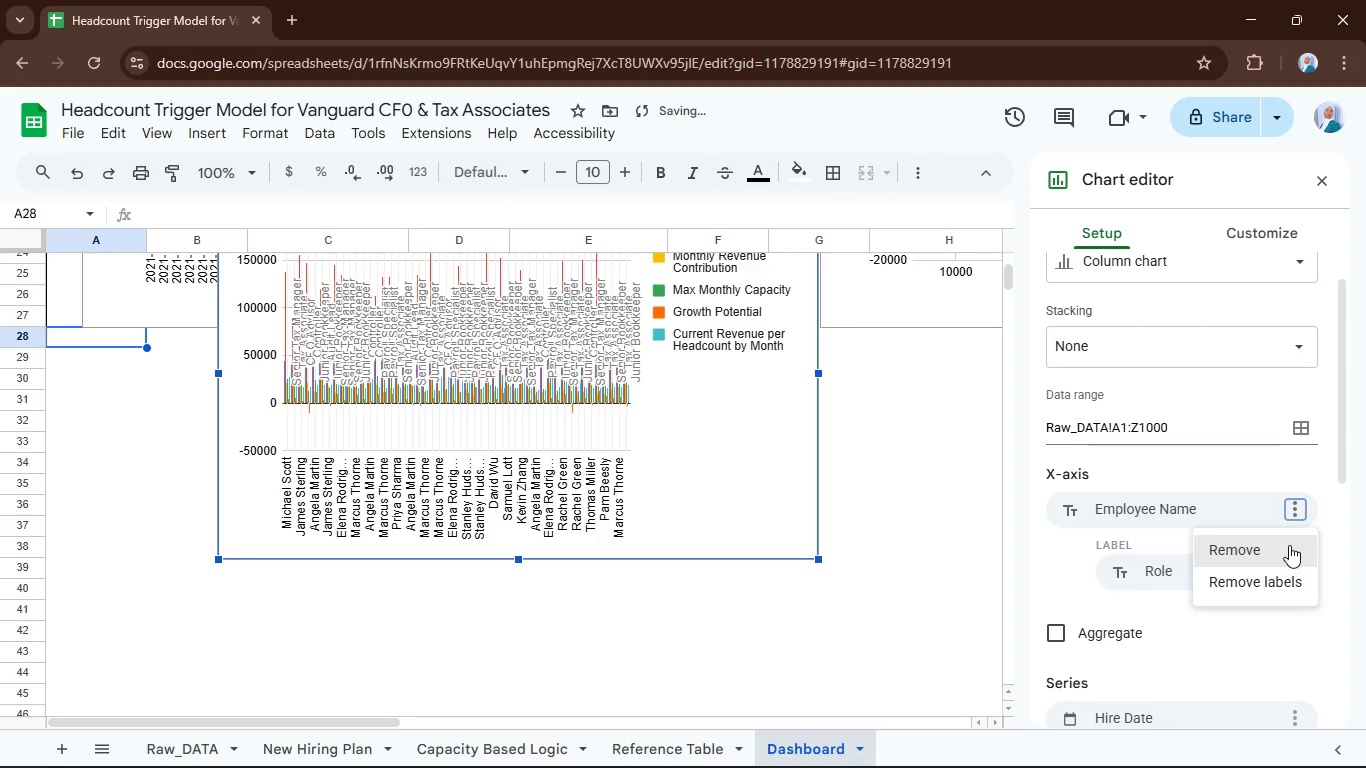 
left_click([1286, 545])
 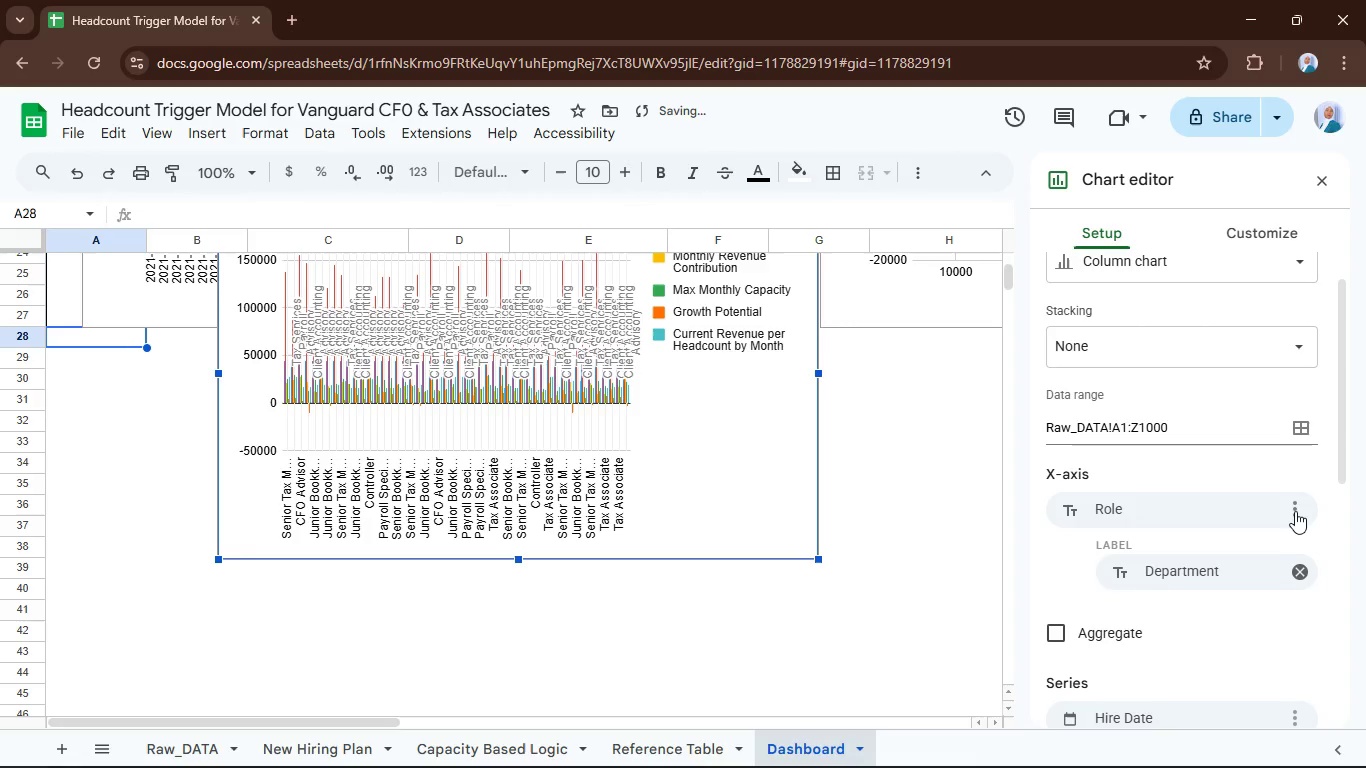 
left_click([1294, 505])
 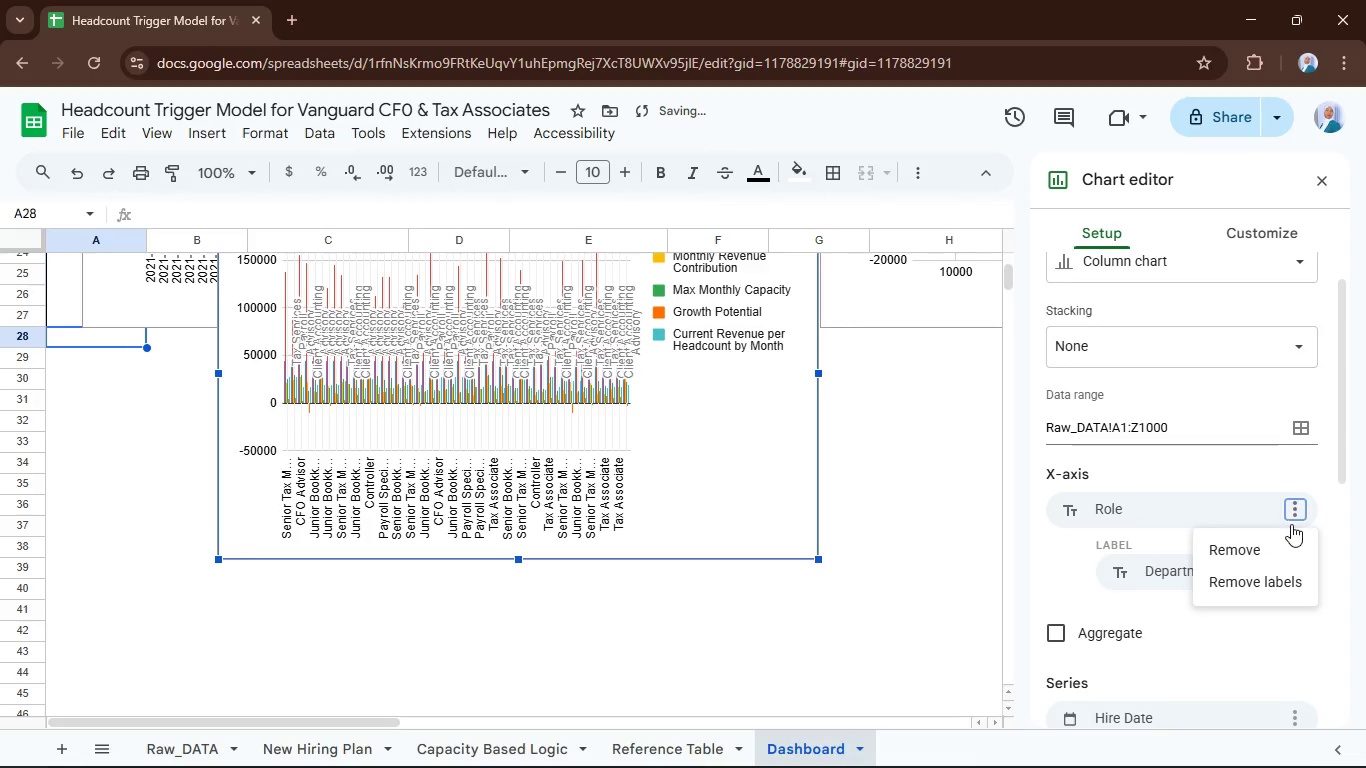 
left_click([1288, 522])
 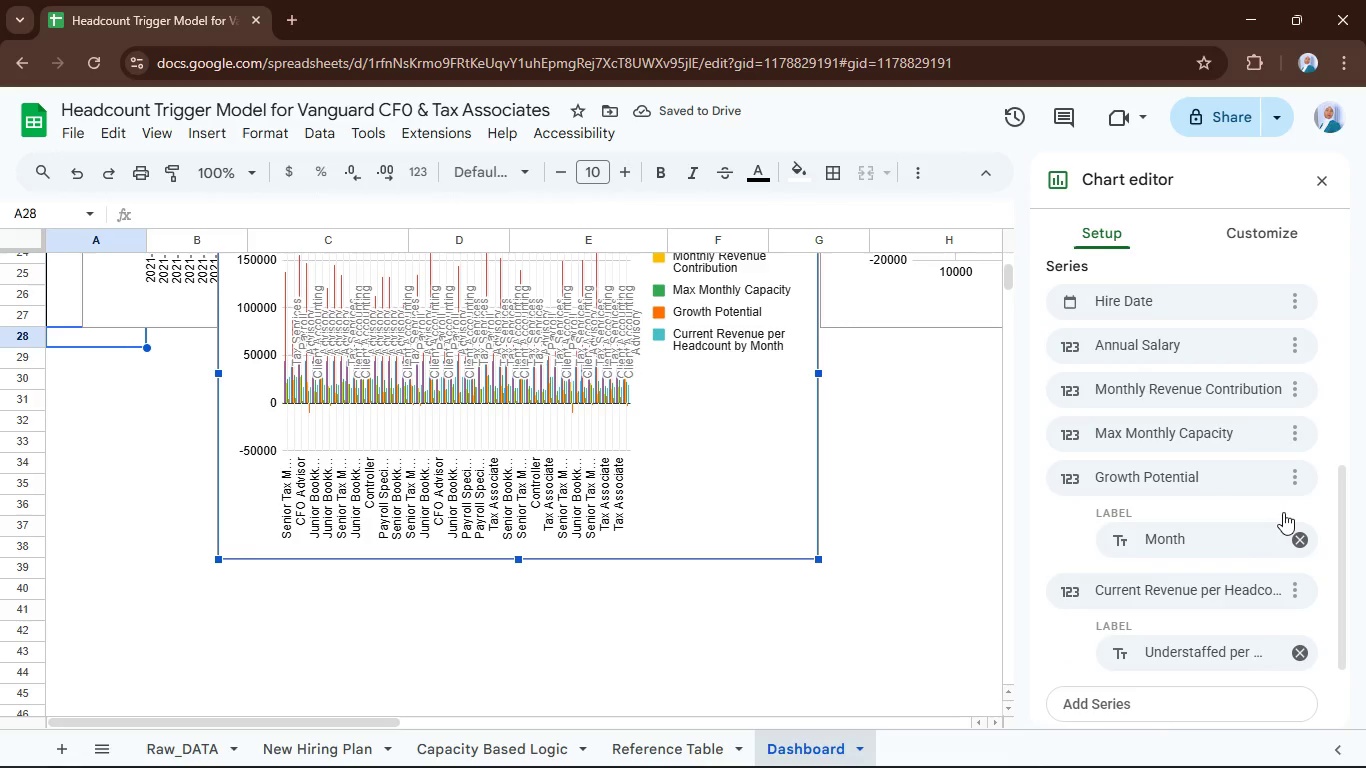 
scroll: coordinate [1259, 458], scroll_direction: up, amount: 3.0
 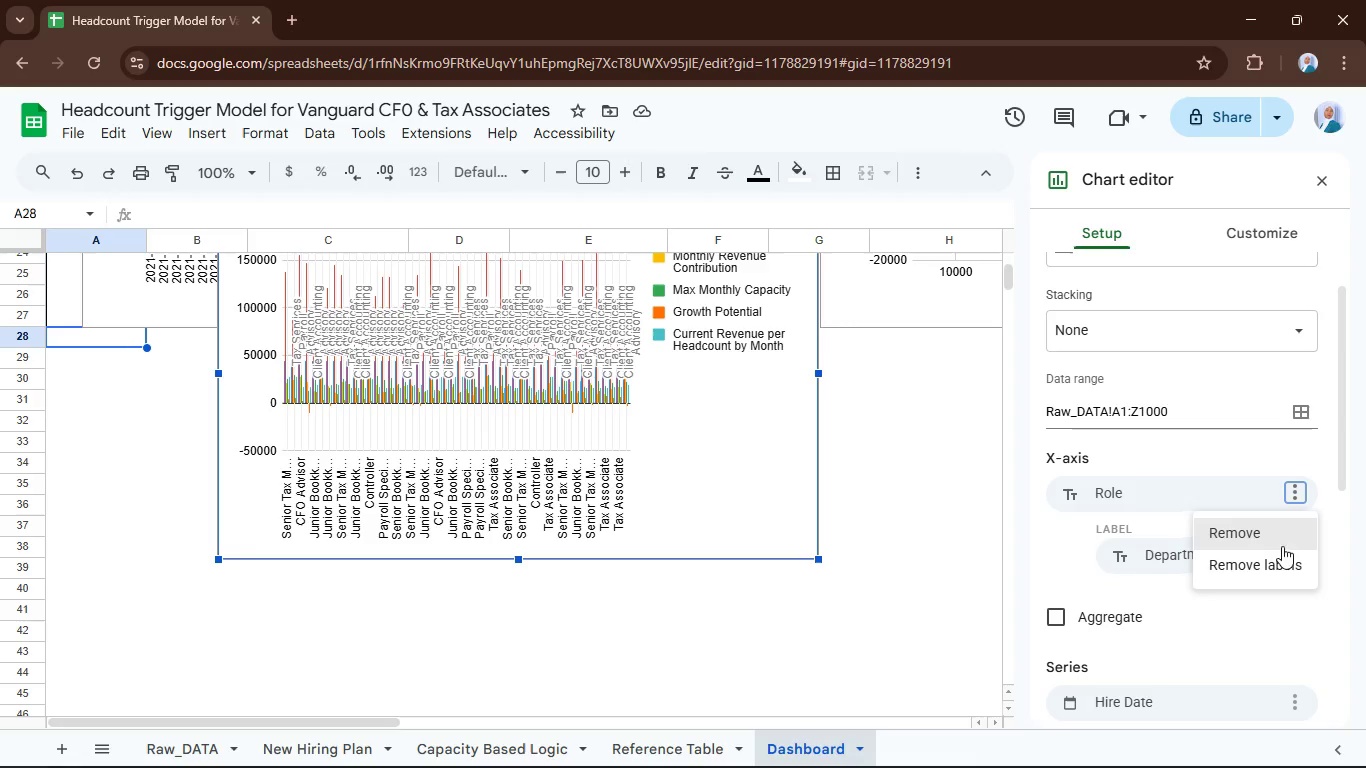 
left_click([1282, 564])
 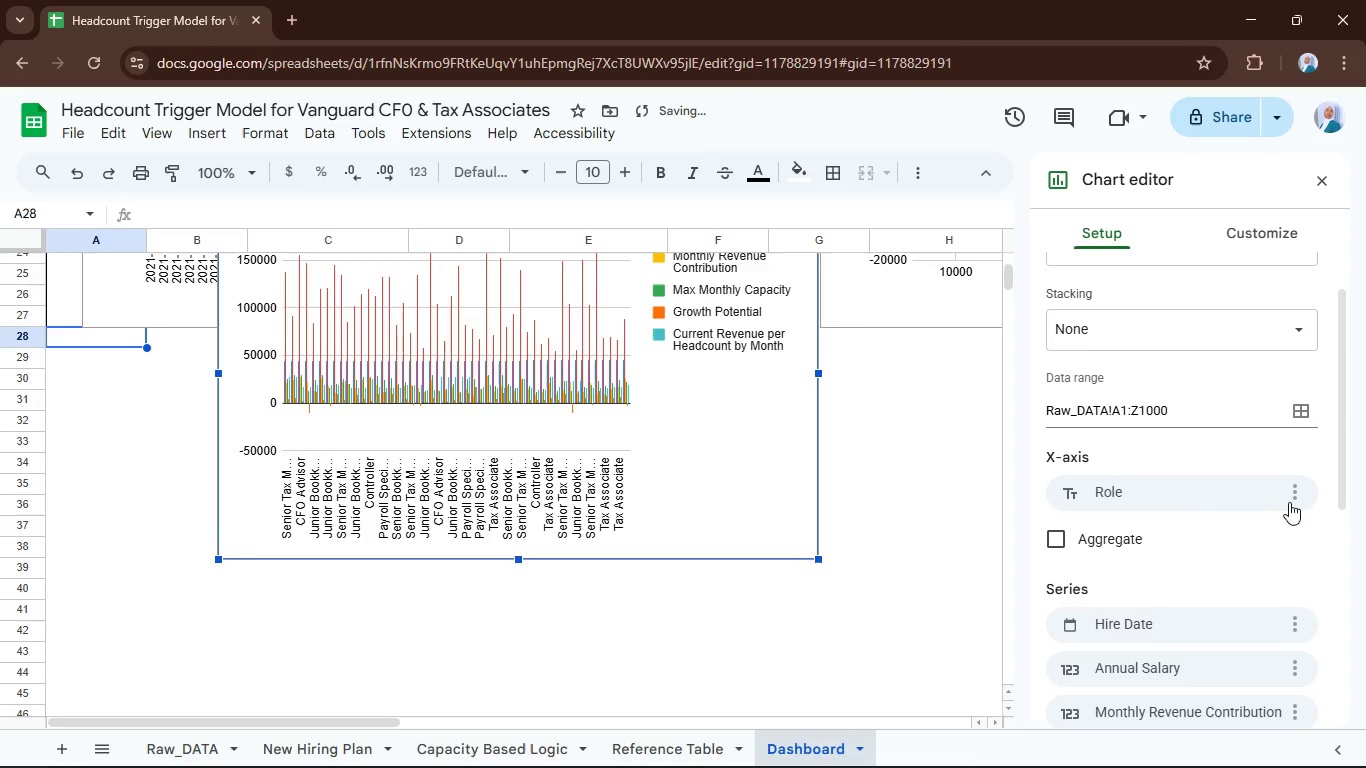 
left_click([1299, 492])
 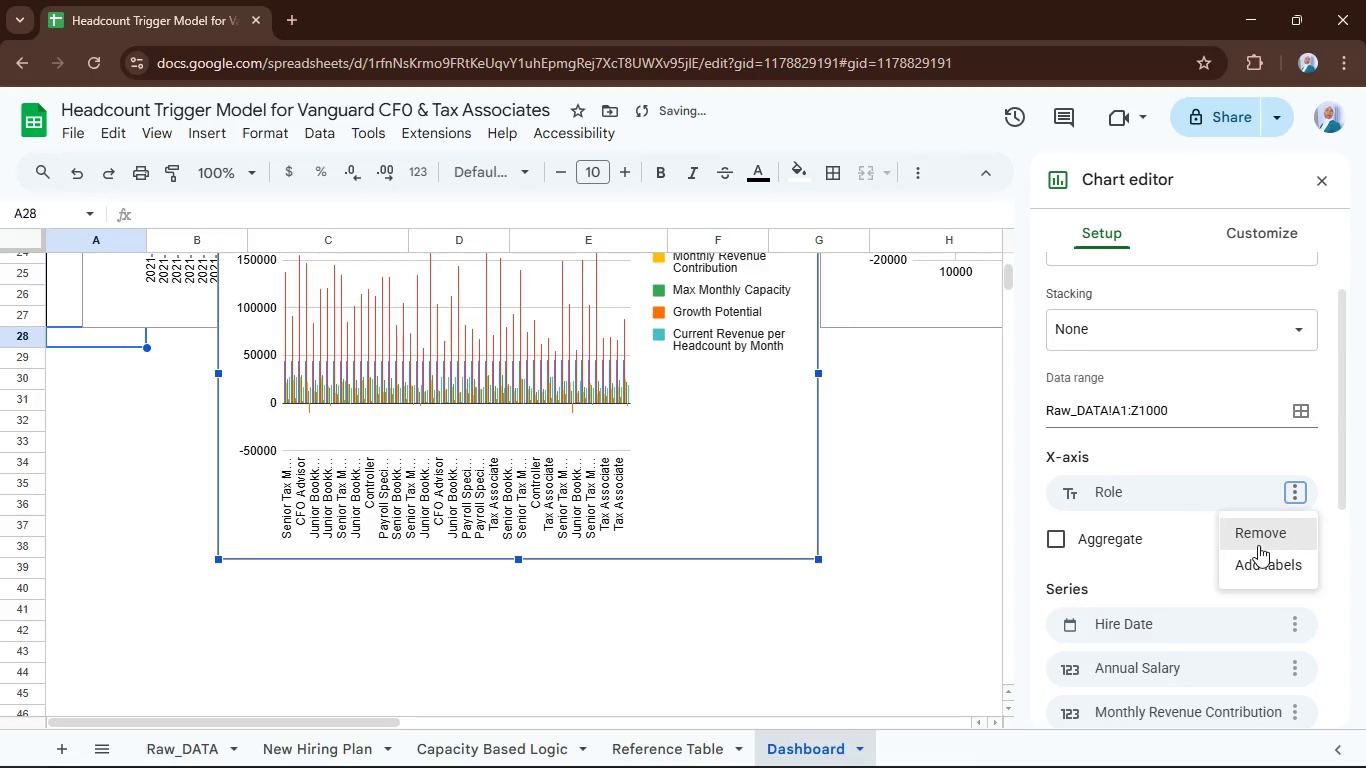 
left_click([1258, 545])
 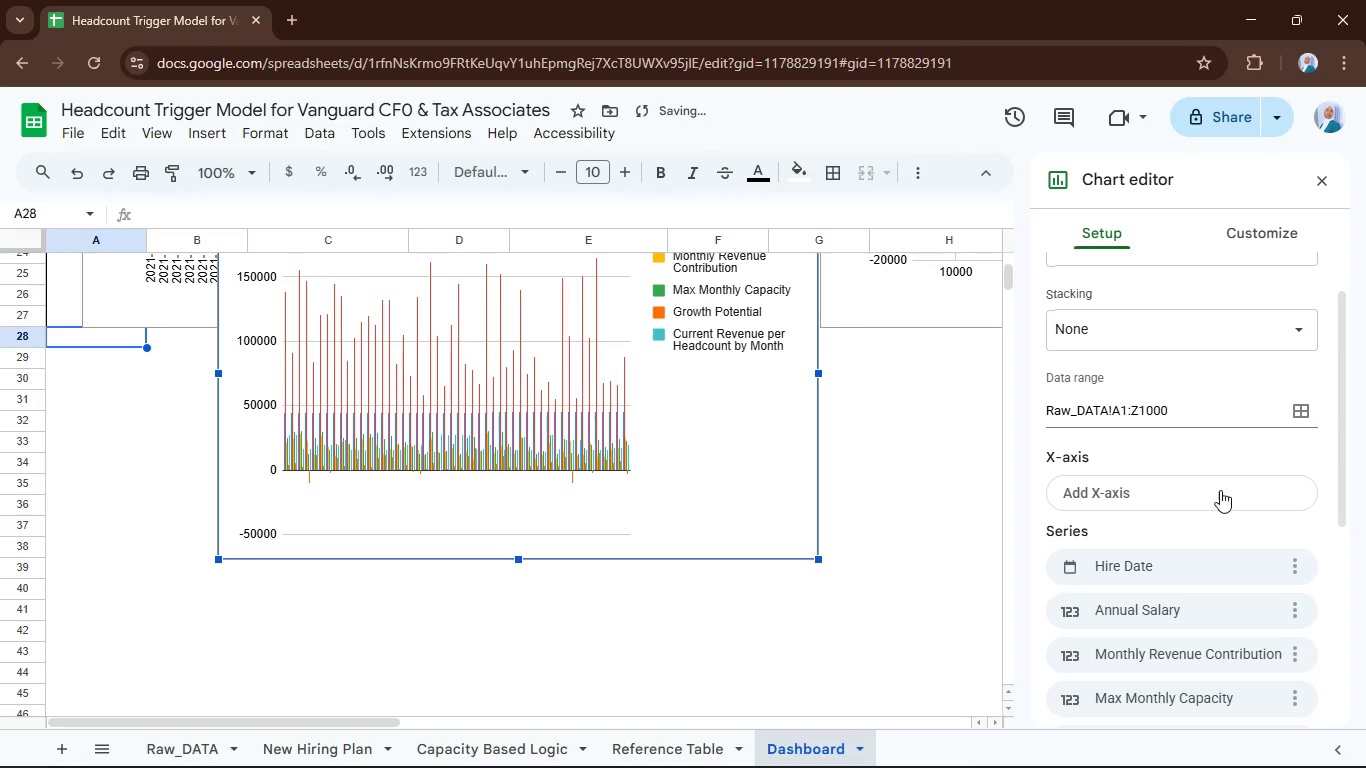 
left_click([1217, 486])
 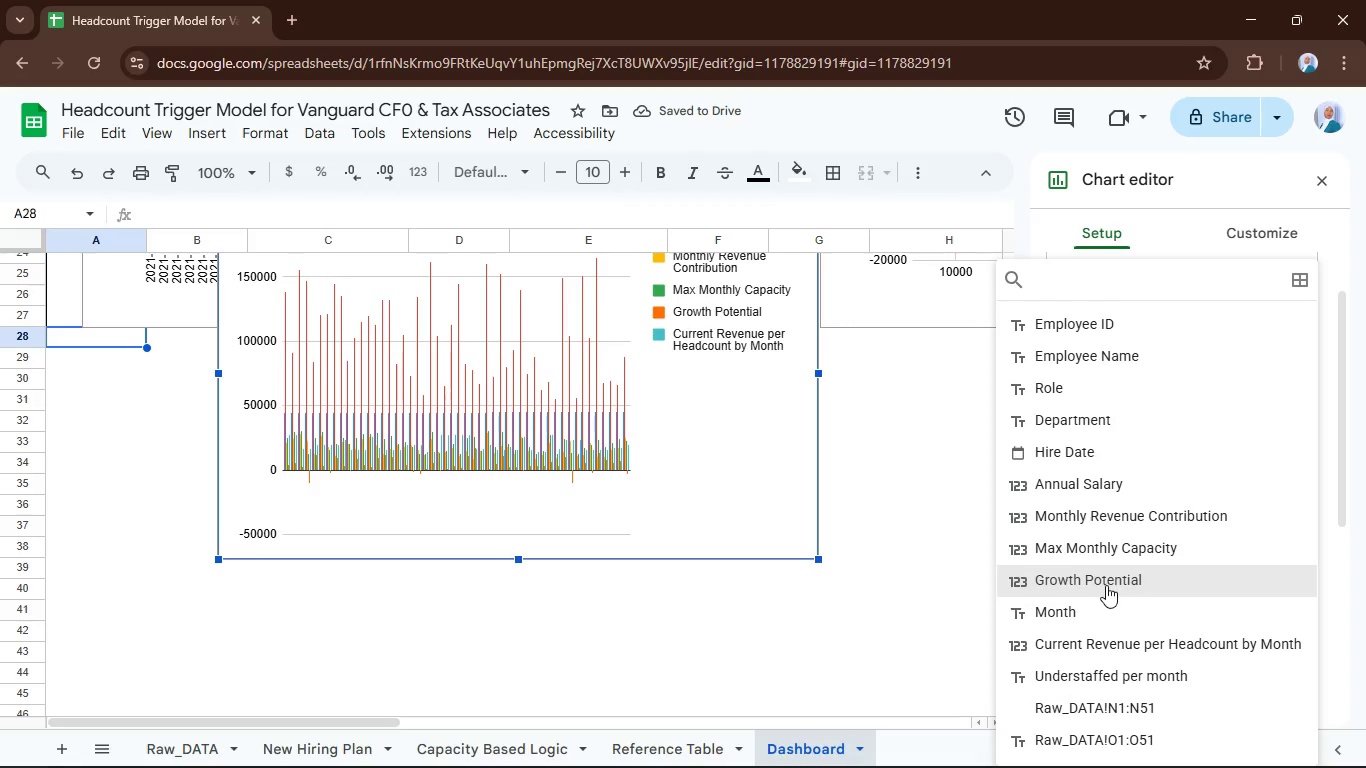 
scroll: coordinate [1108, 590], scroll_direction: none, amount: 0.0
 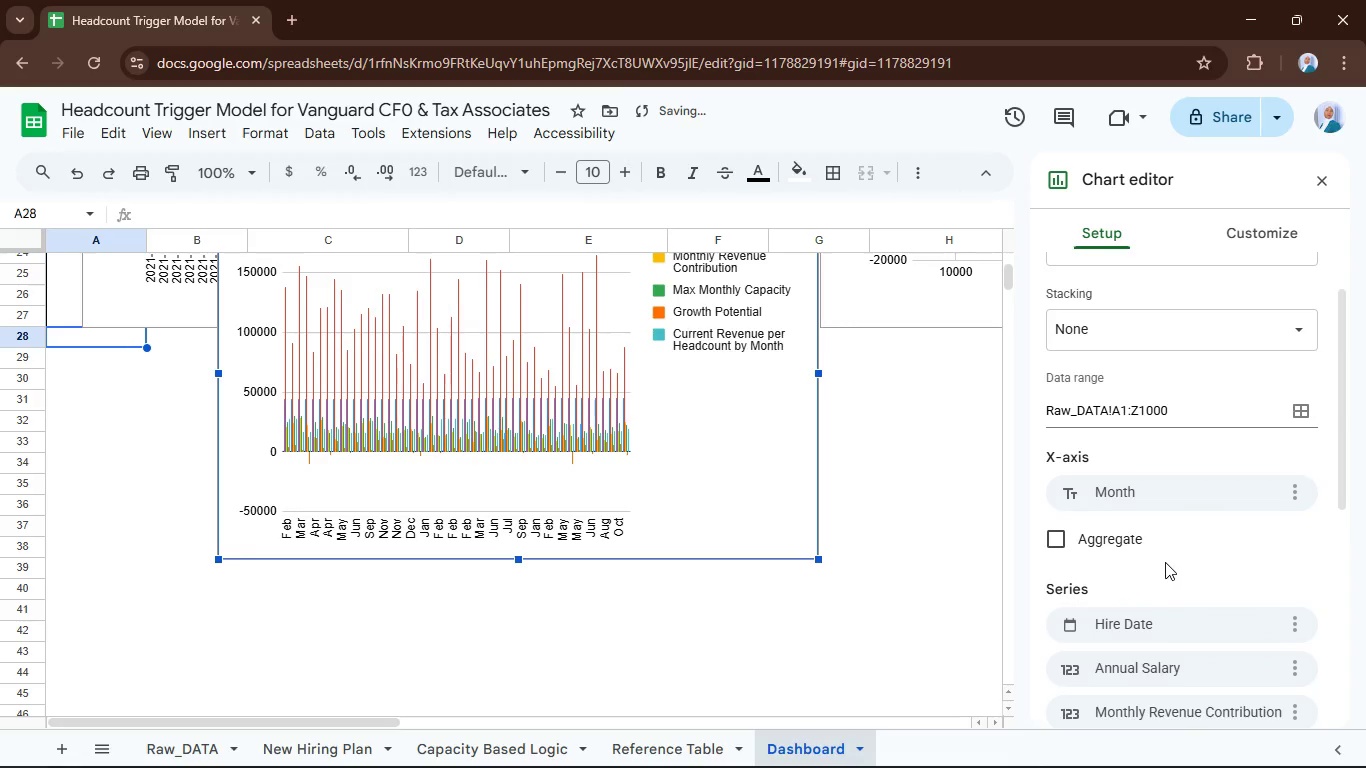 
scroll: coordinate [1165, 582], scroll_direction: down, amount: 3.0
 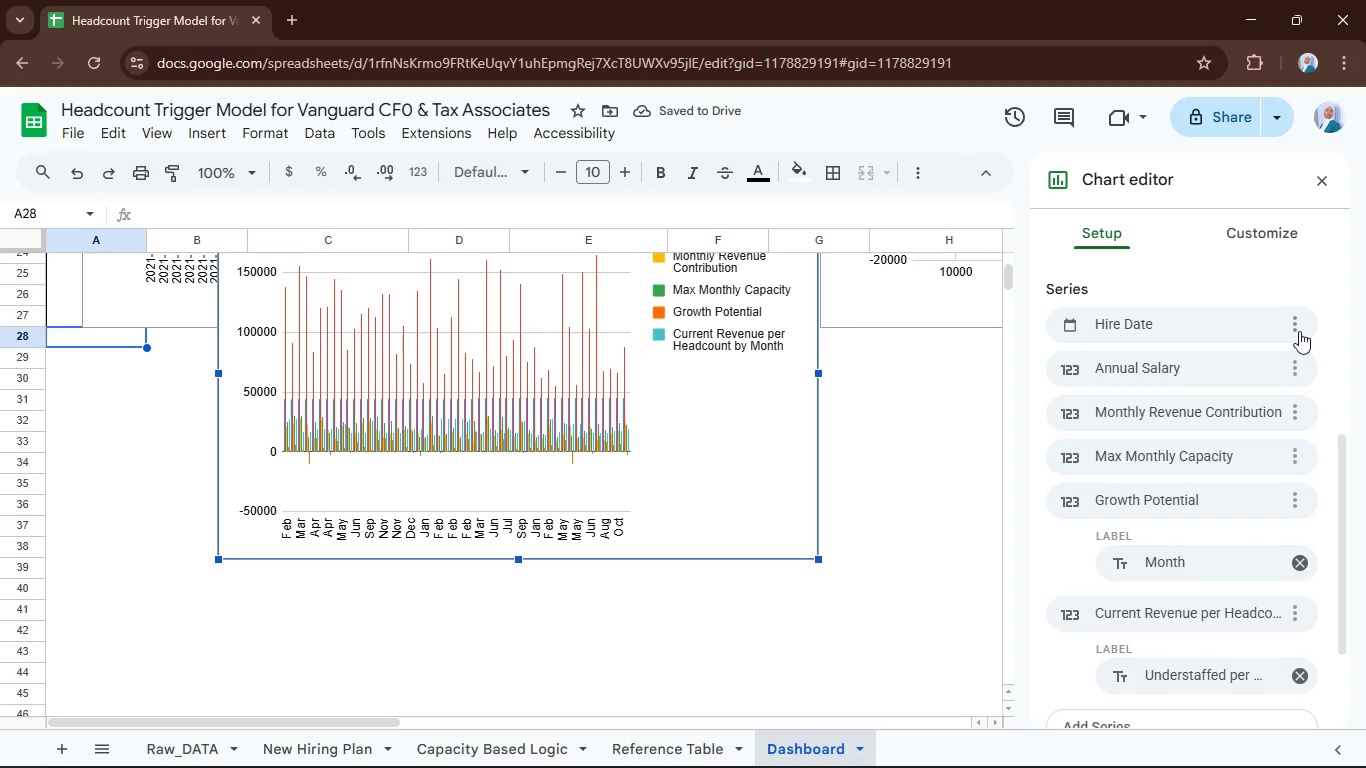 
left_click([1297, 323])
 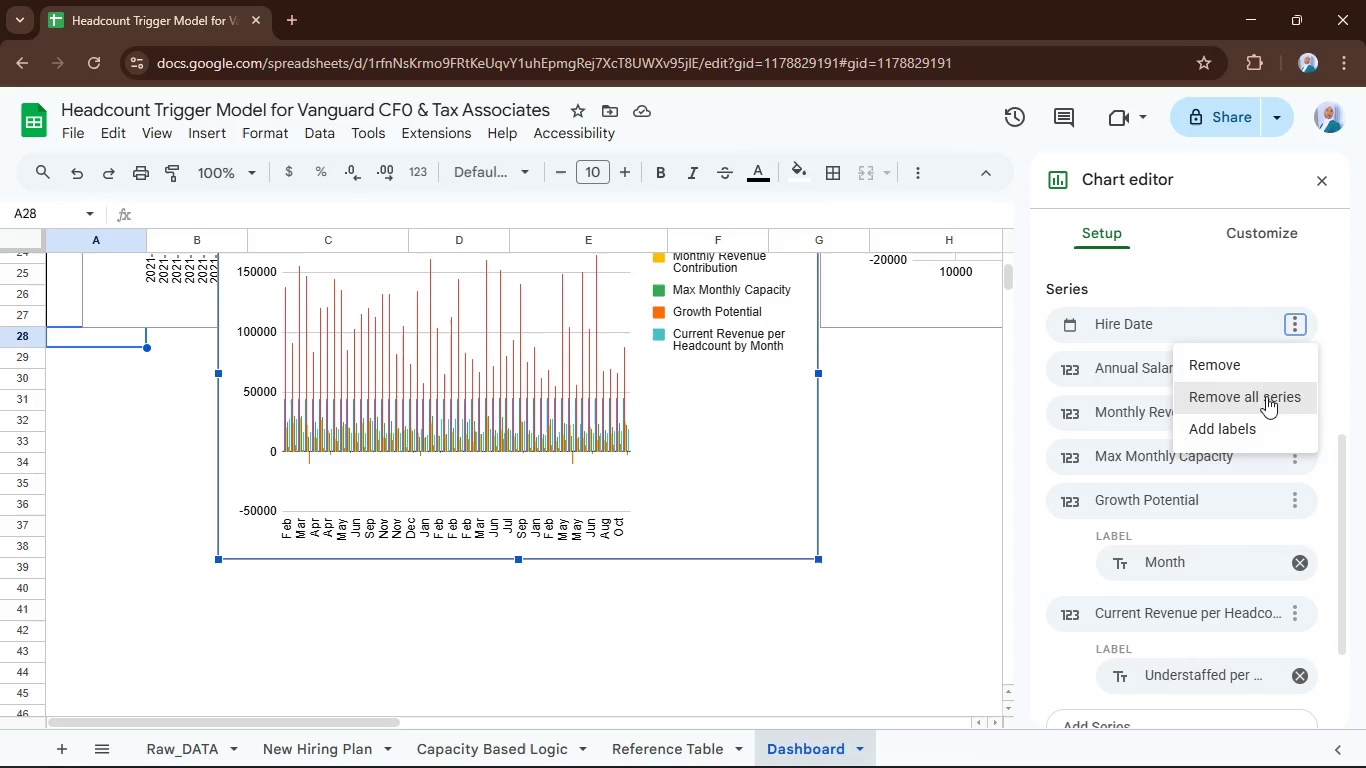 
left_click([1263, 399])
 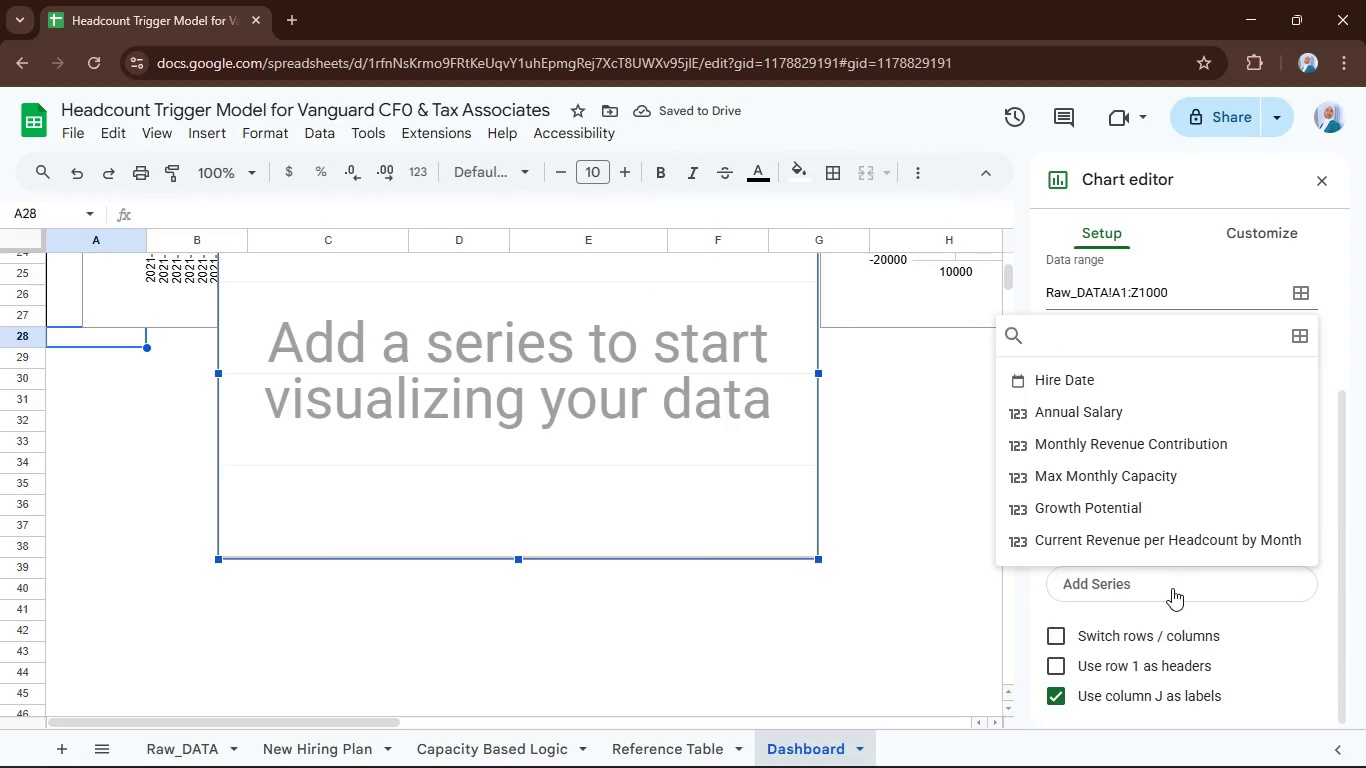 
wait(8.61)
 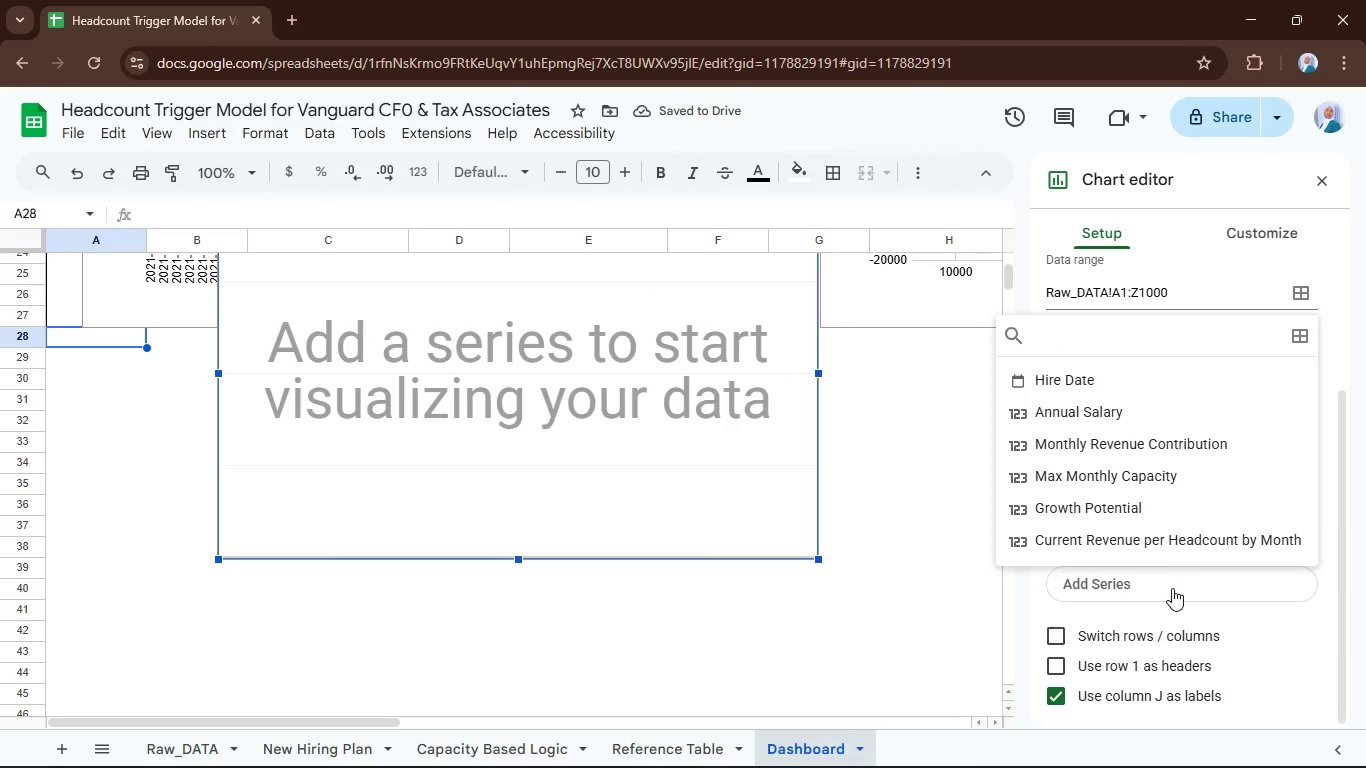 
left_click([883, 576])
 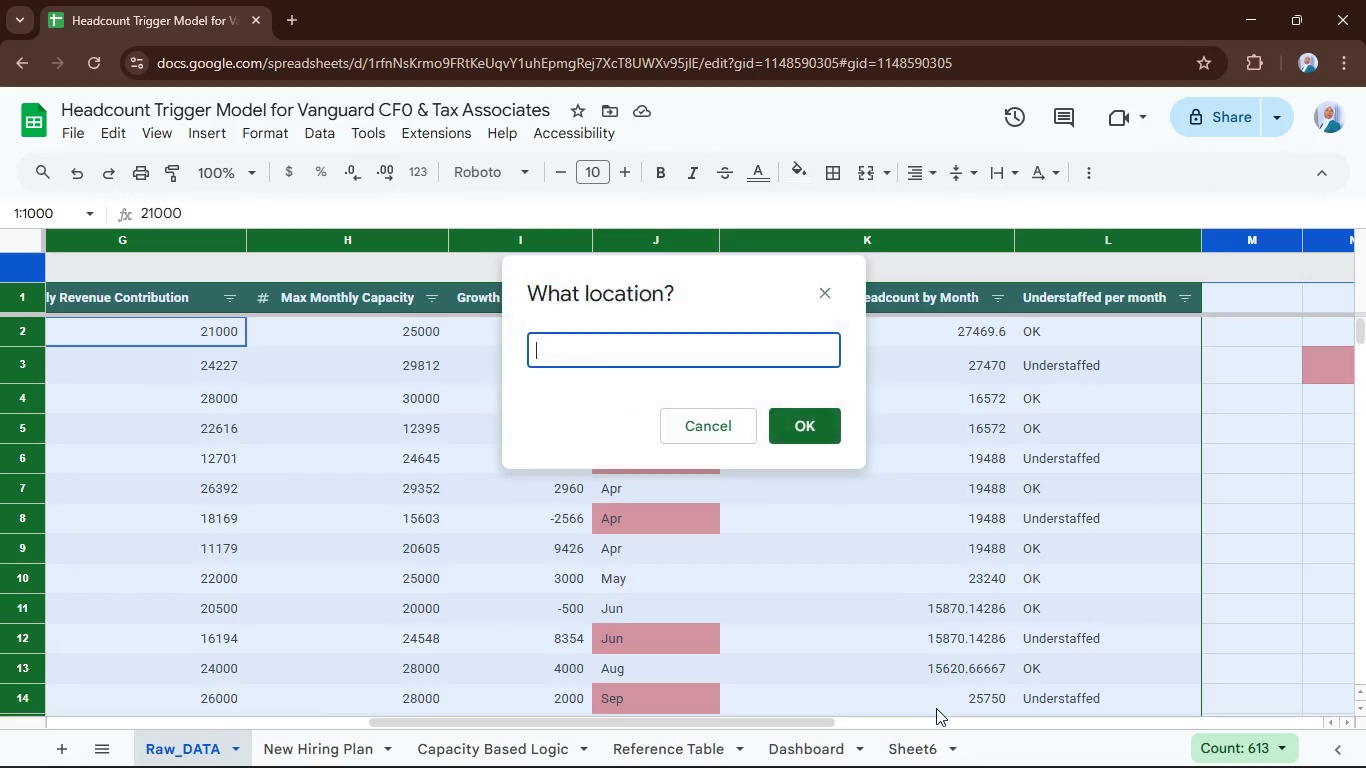 
wait(38.16)
 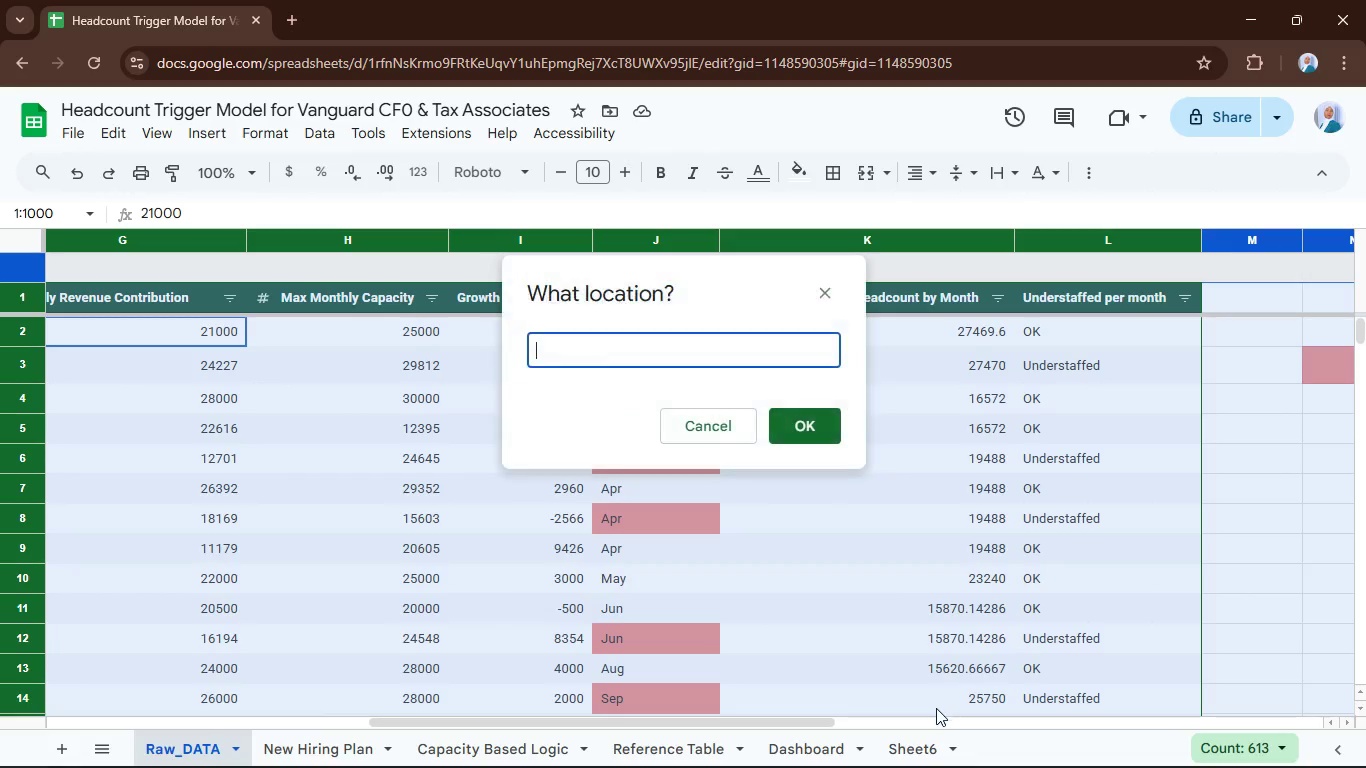 
left_click([793, 437])
 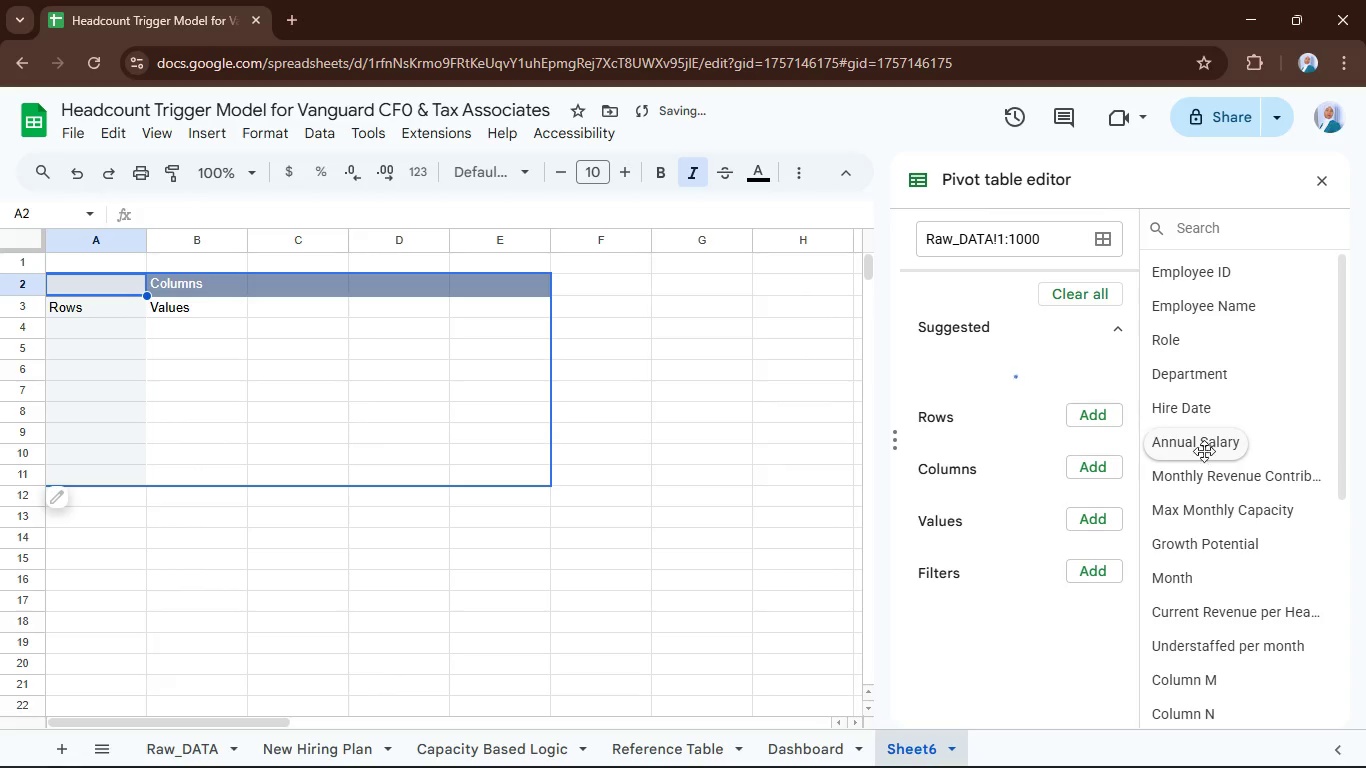 
scroll: coordinate [1183, 480], scroll_direction: down, amount: 2.0
 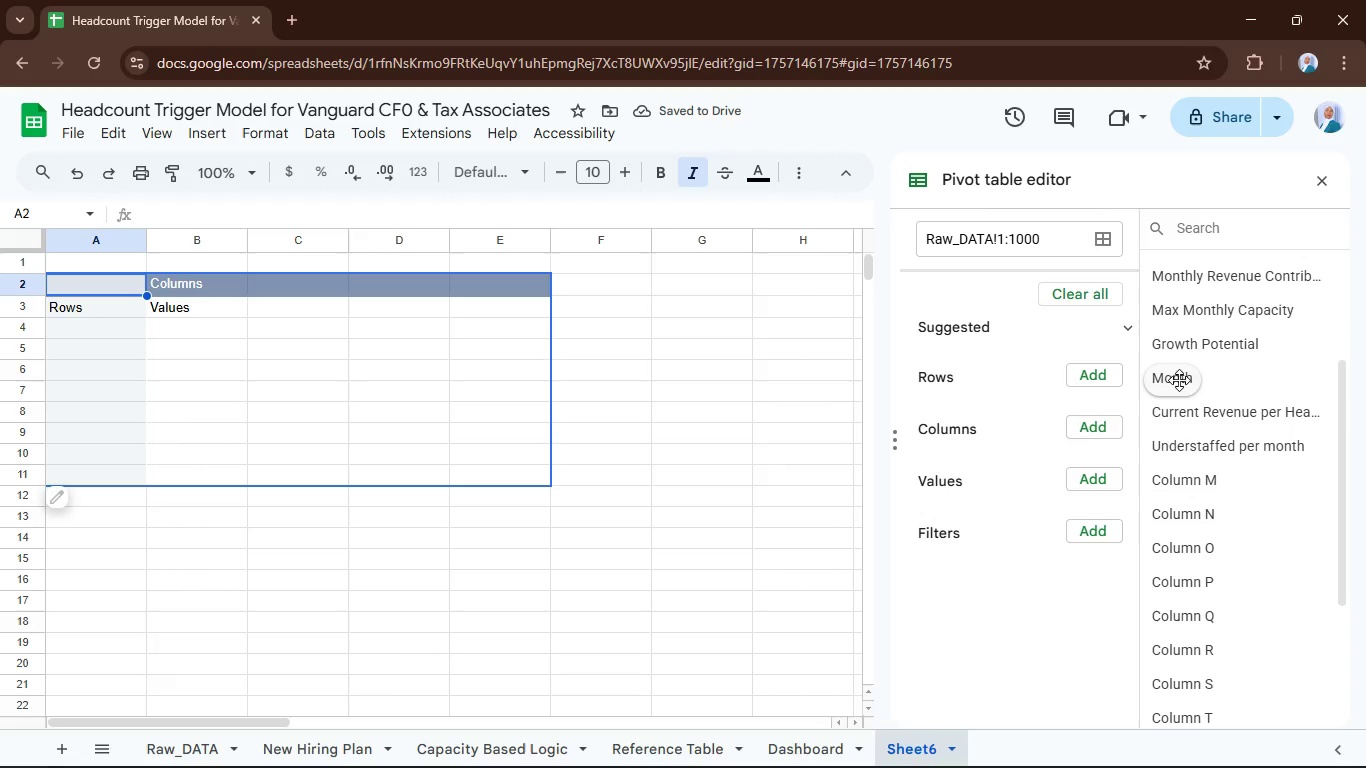 
left_click_drag(start_coordinate=[1179, 382], to_coordinate=[1018, 417])
 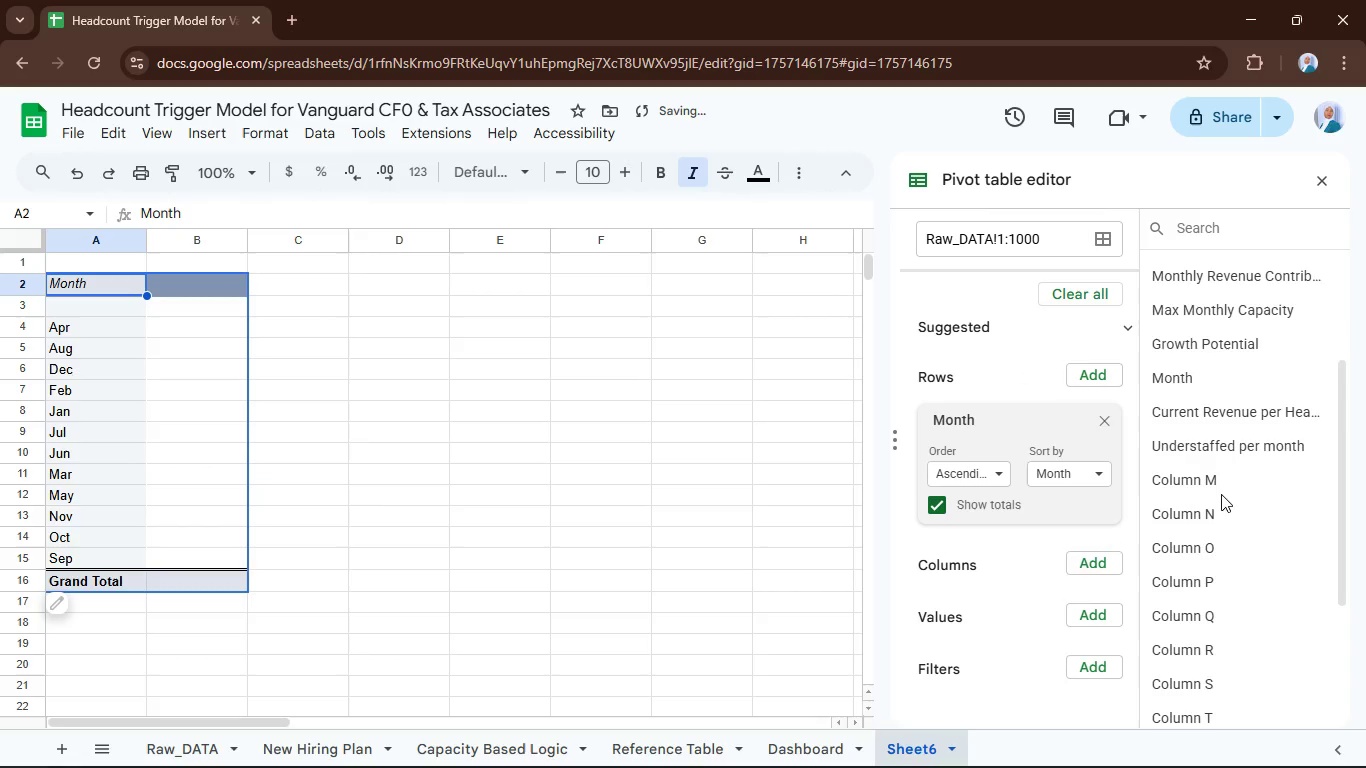 
scroll: coordinate [1224, 501], scroll_direction: down, amount: 2.0
 